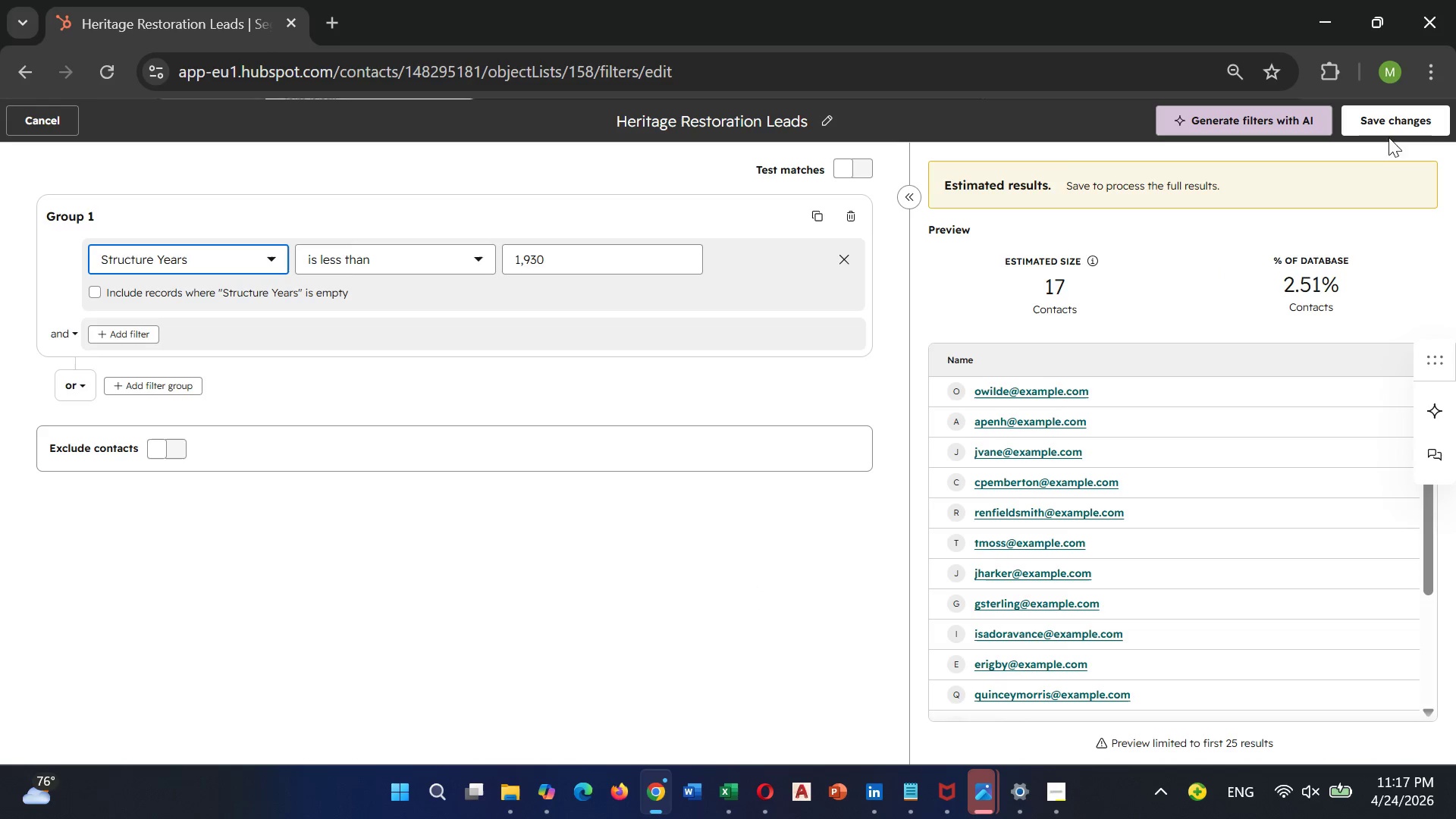 
left_click([1395, 121])
 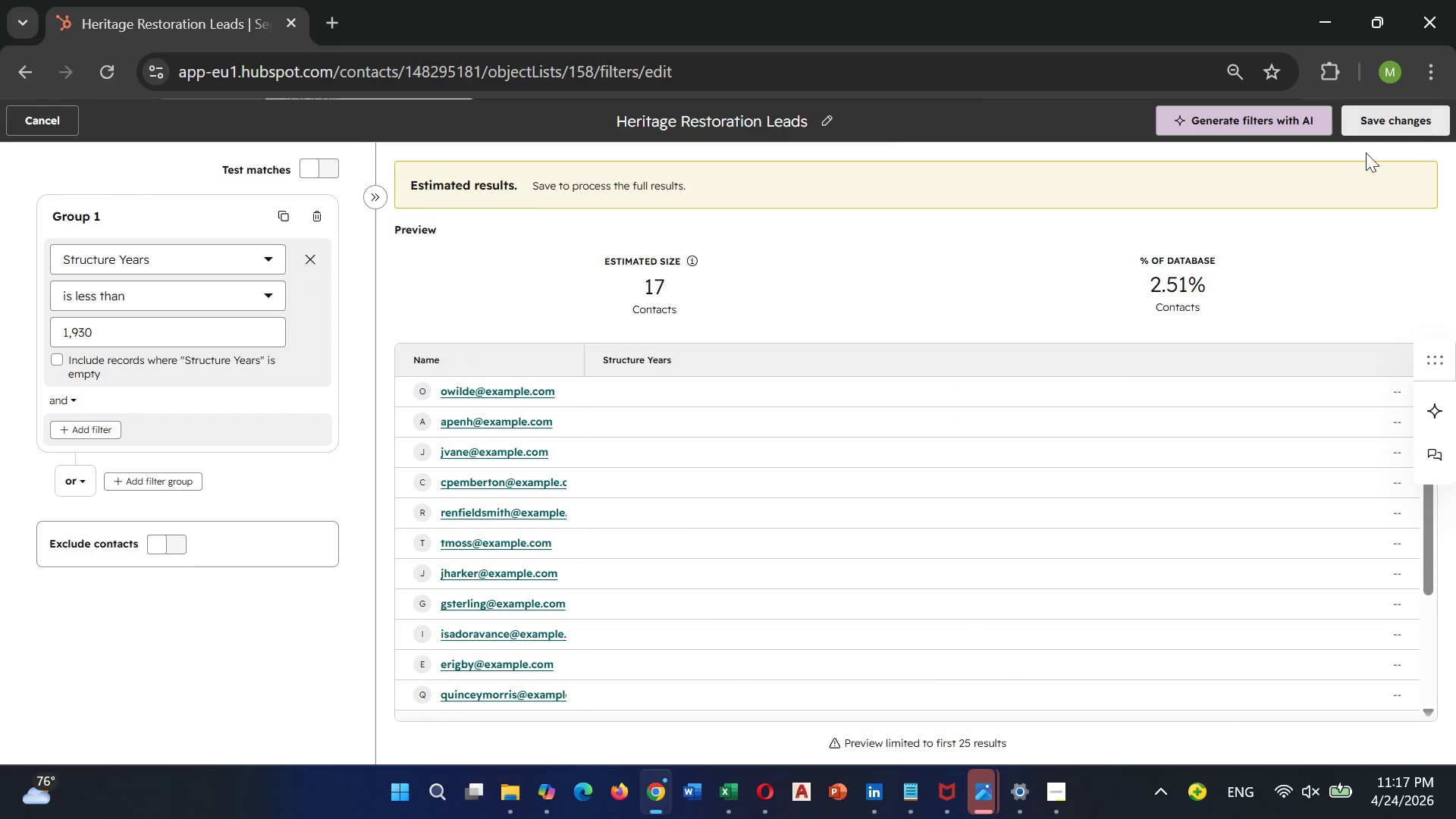 
wait(9.66)
 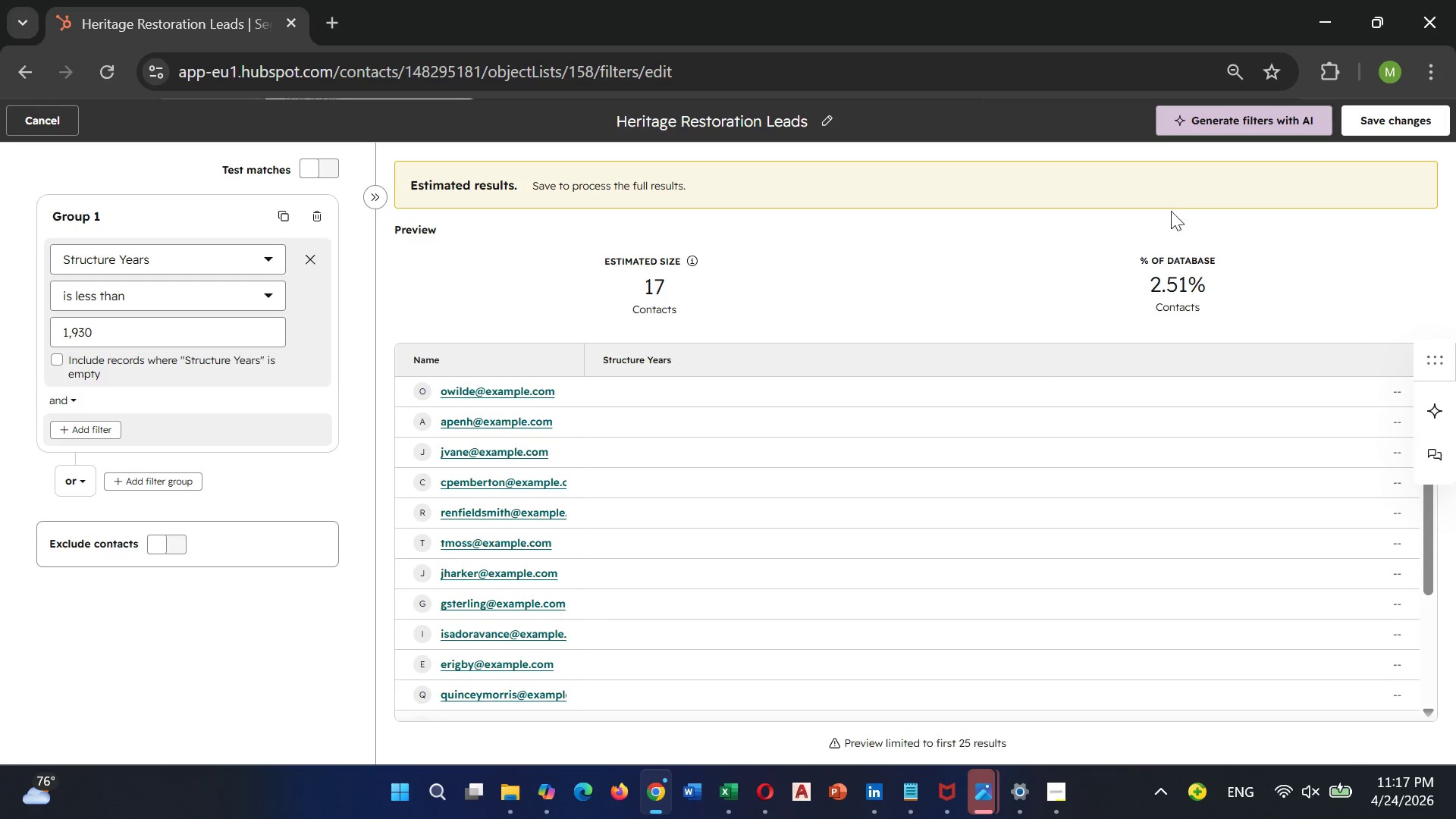 
left_click([1410, 119])
 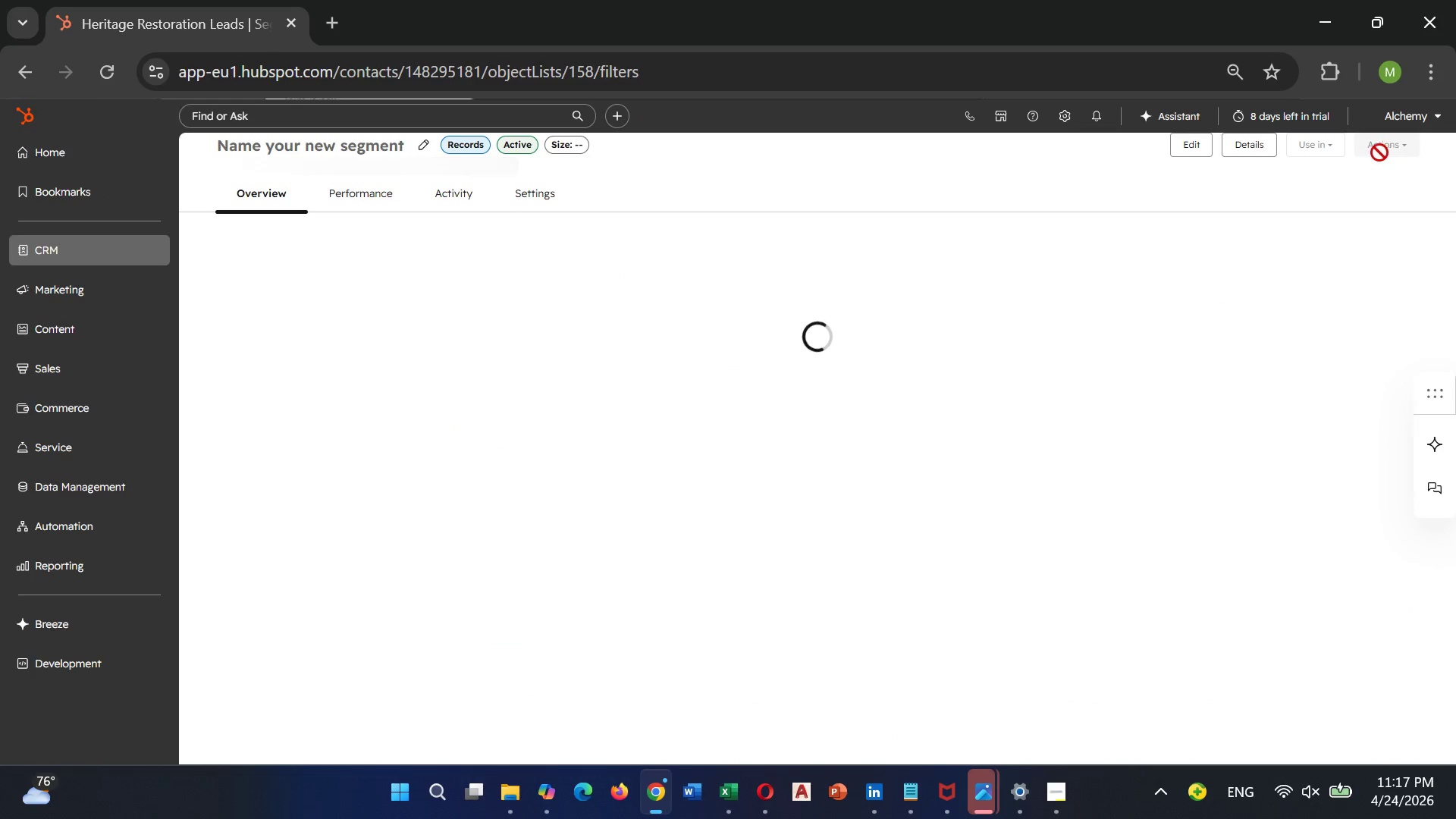 
scroll: coordinate [981, 454], scroll_direction: down, amount: 4.0
 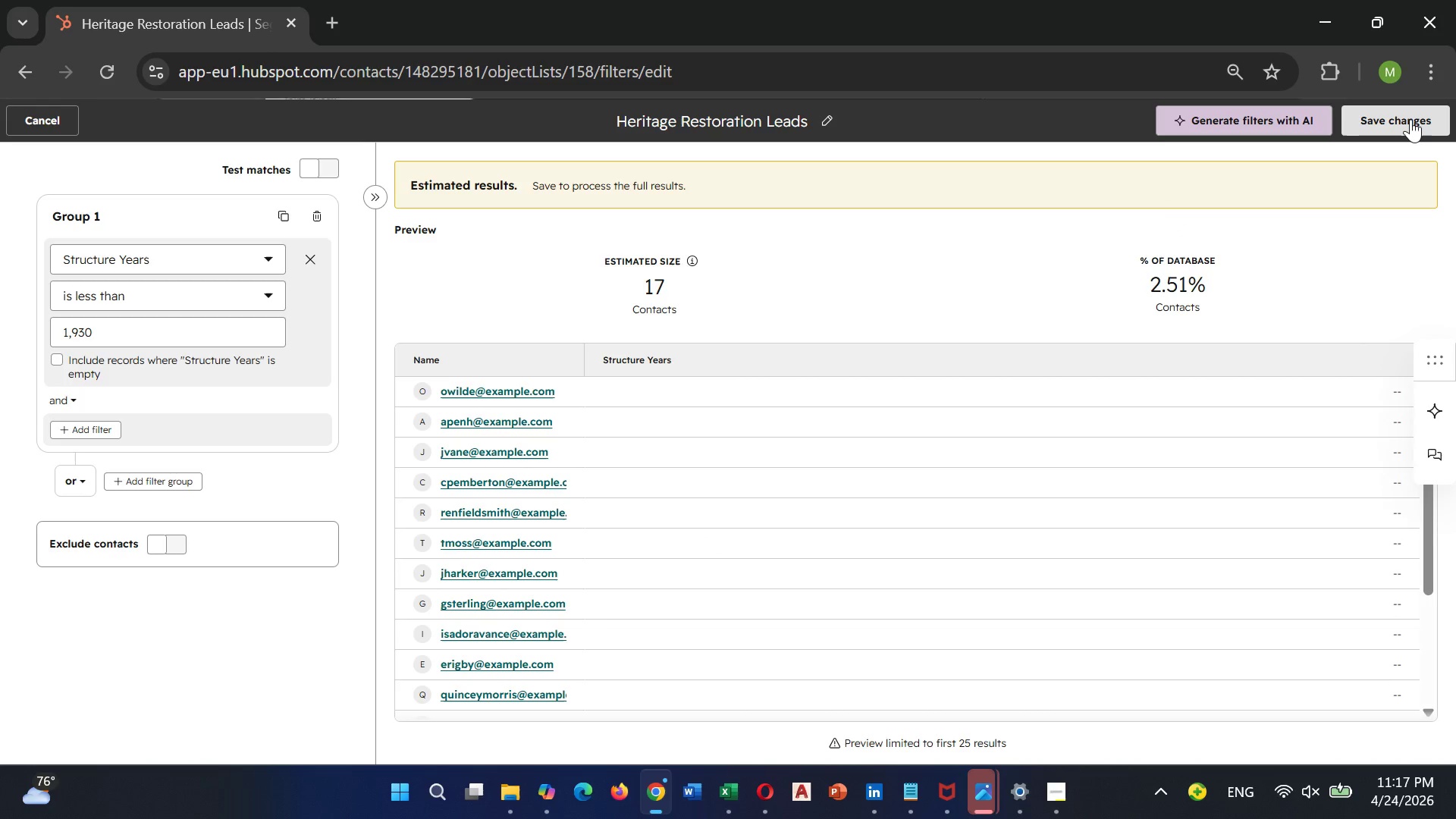 
mouse_move([1324, 191])
 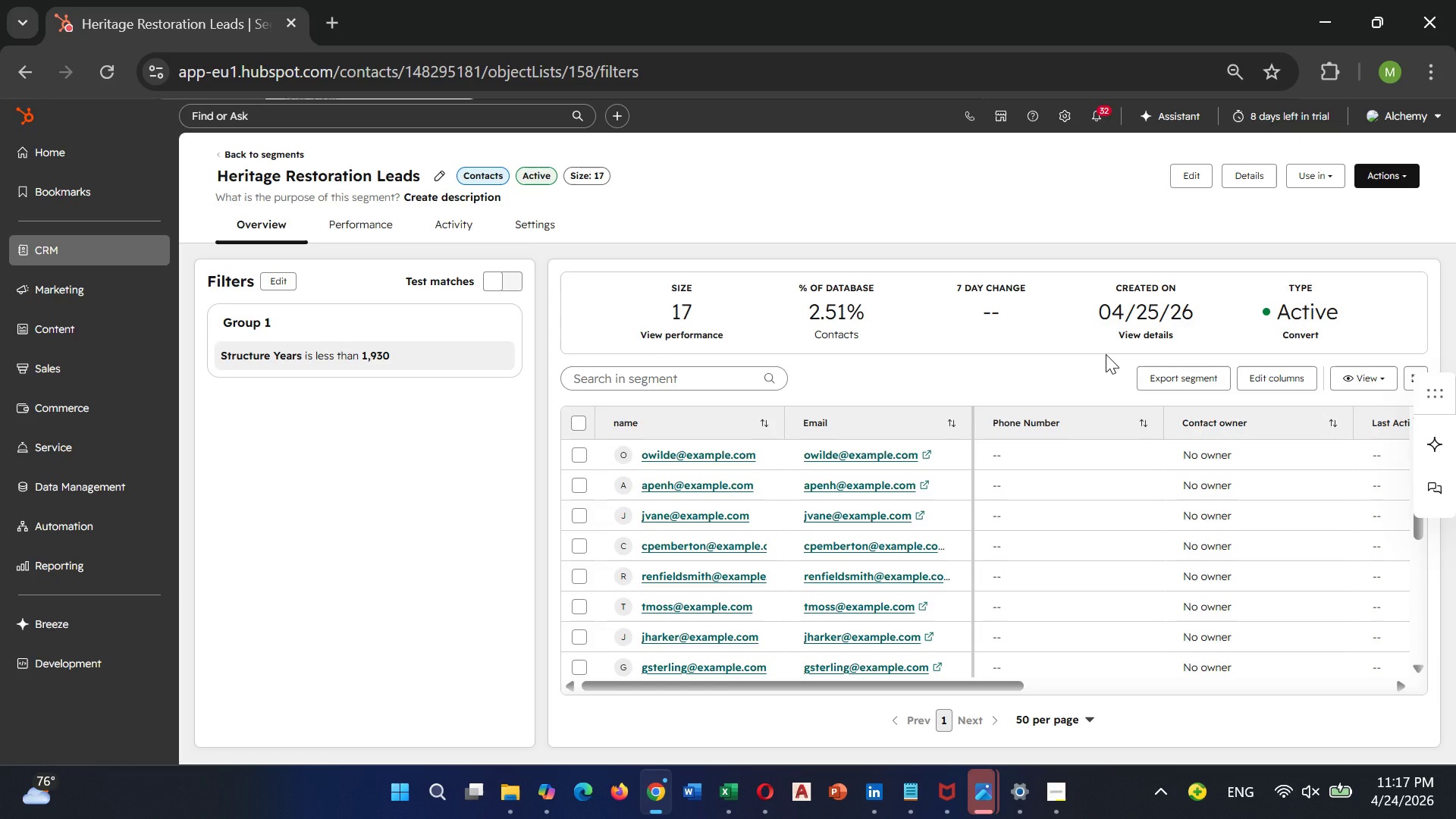 
wait(5.17)
 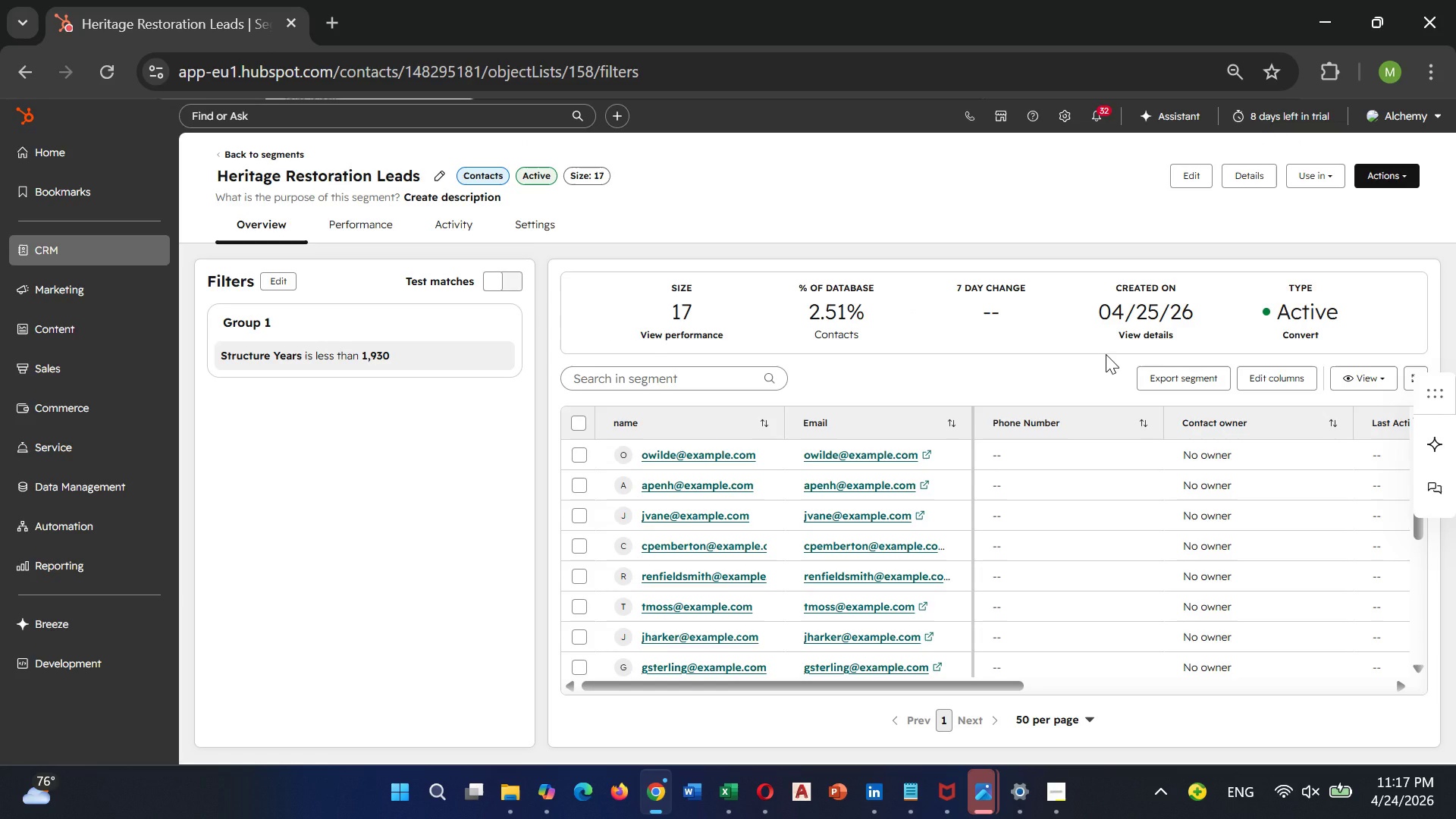 
key(PrintScreen)
 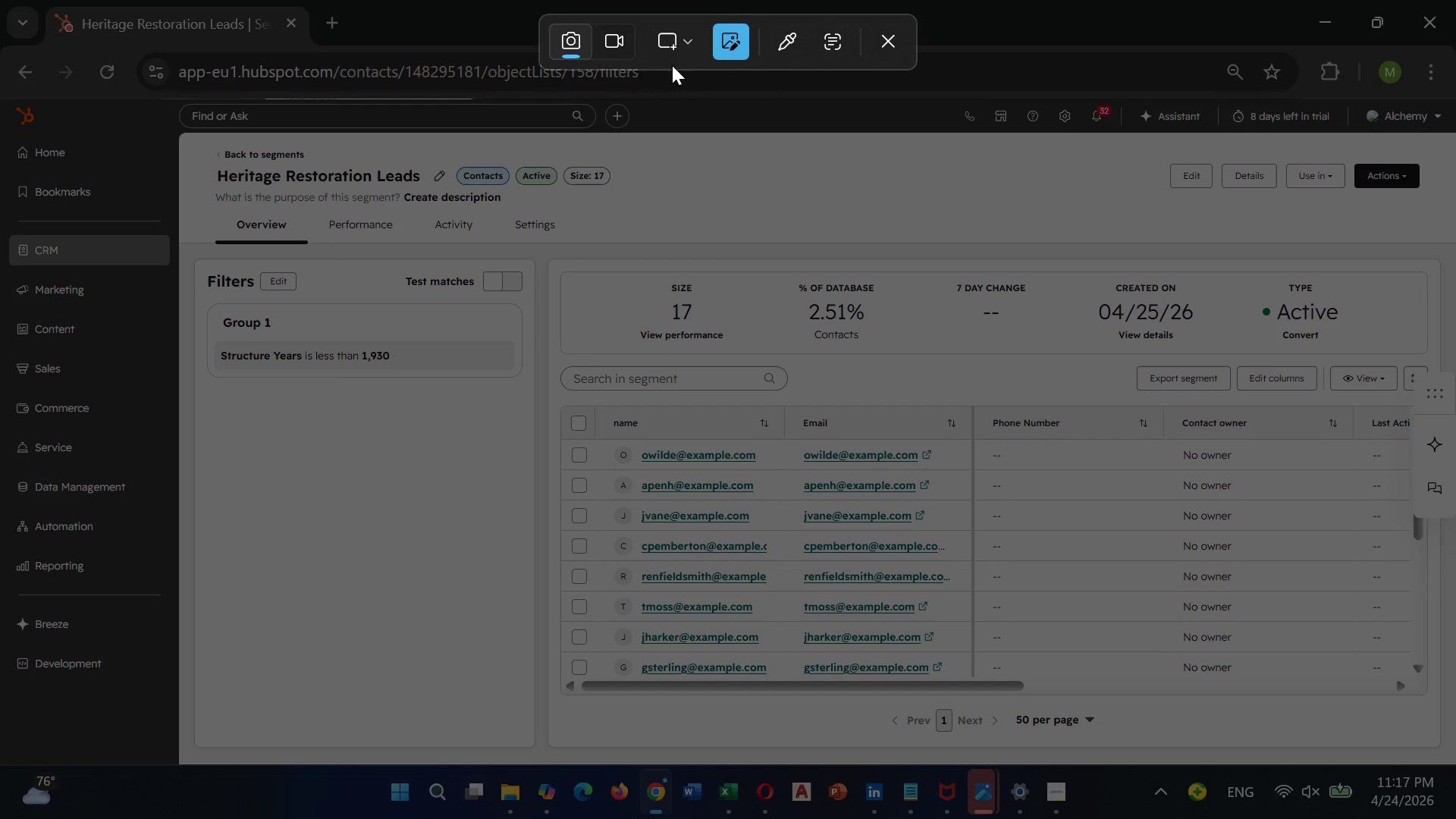 
left_click([681, 50])
 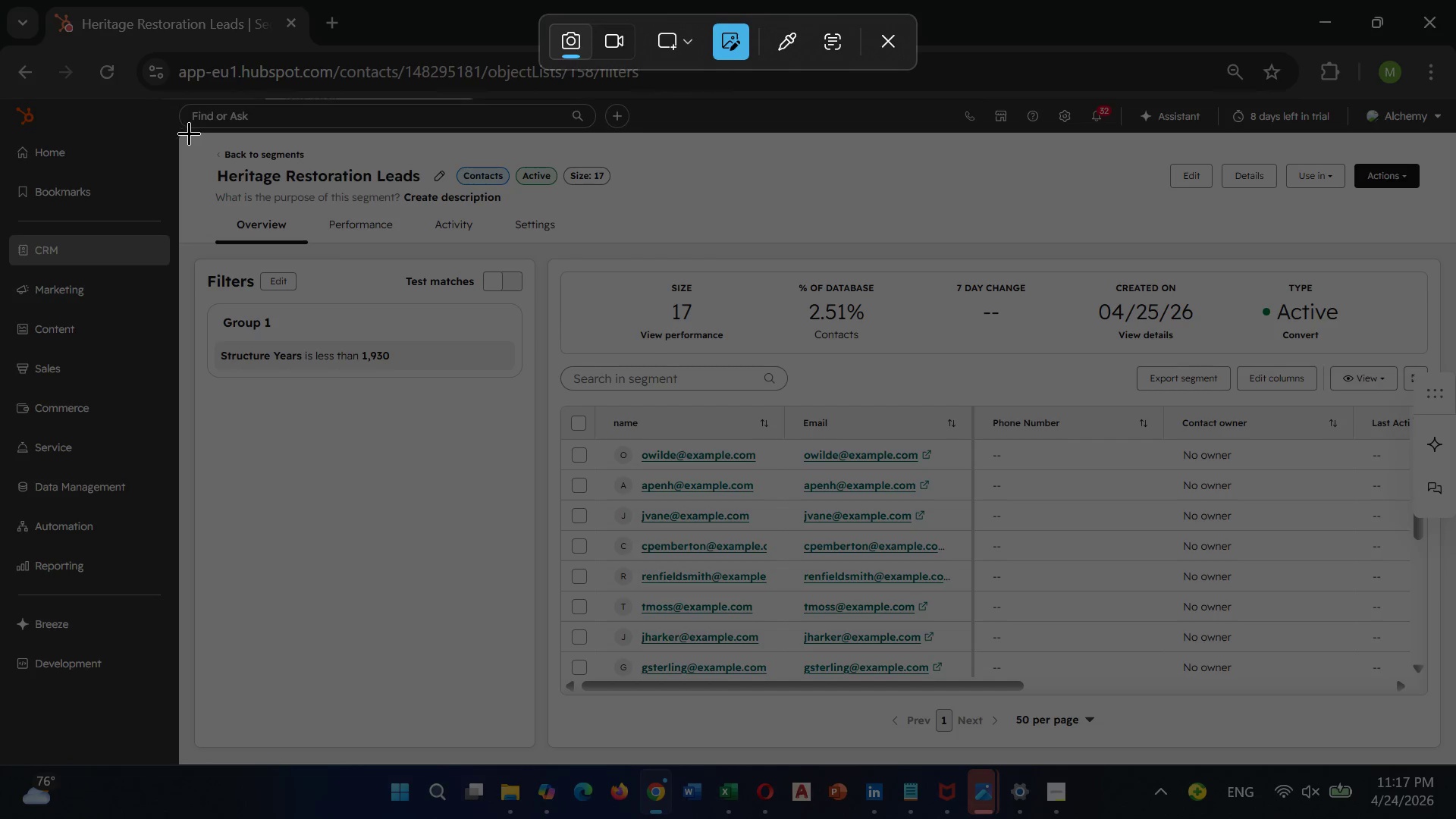 
left_click_drag(start_coordinate=[186, 130], to_coordinate=[1436, 735])
 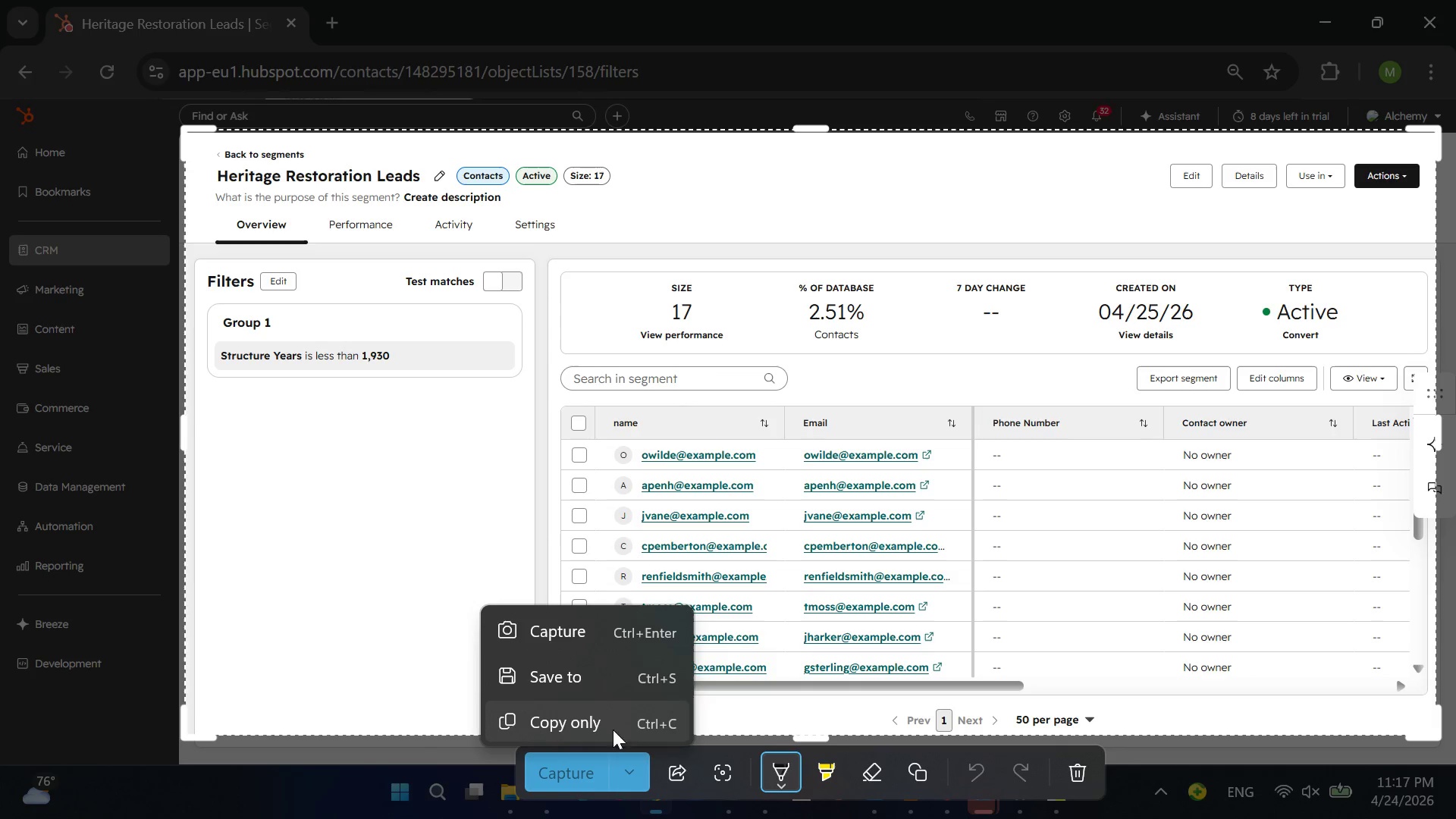 
left_click([609, 692])
 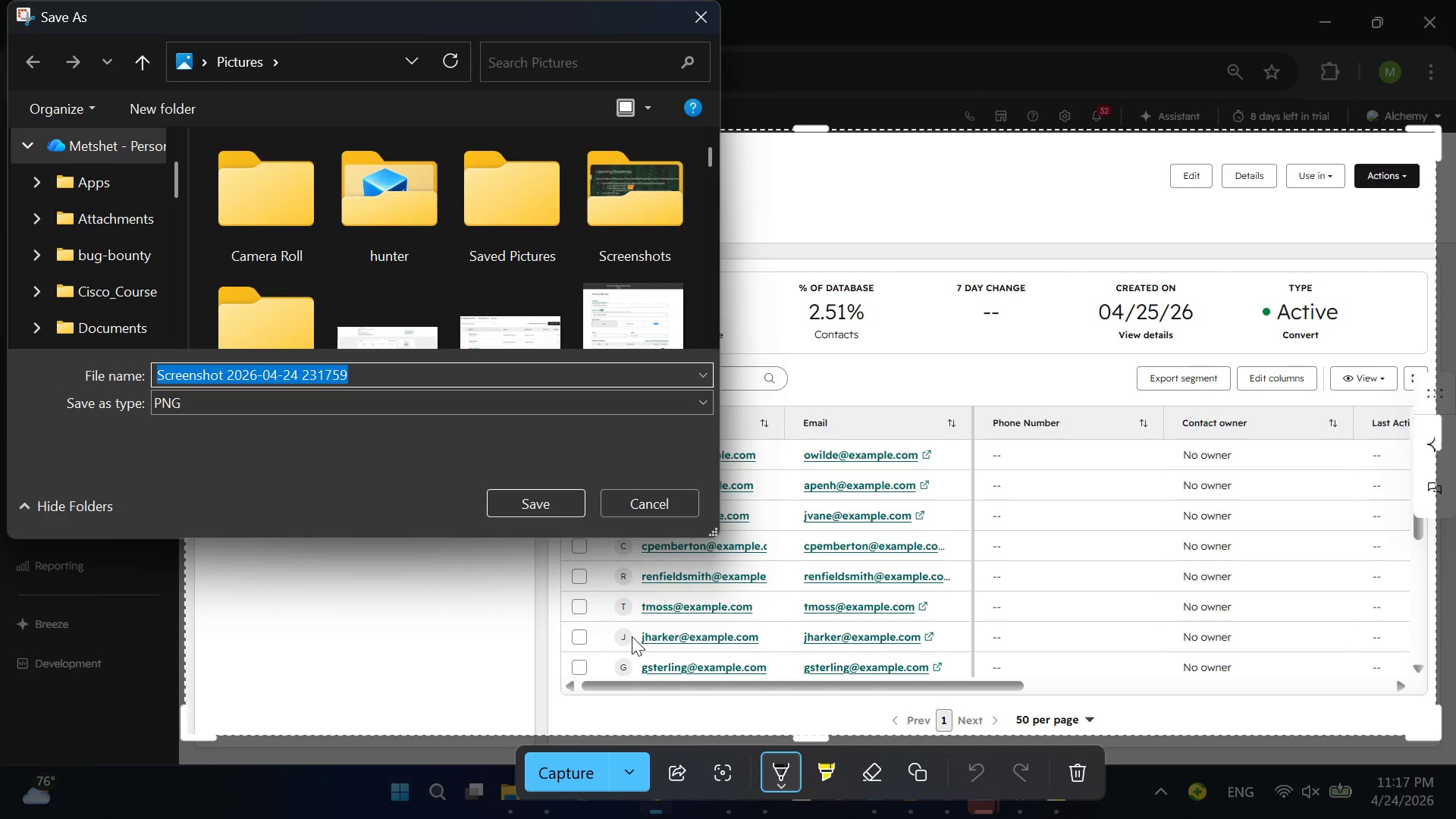 
key(Backspace)
type(heritage restoration leads)
 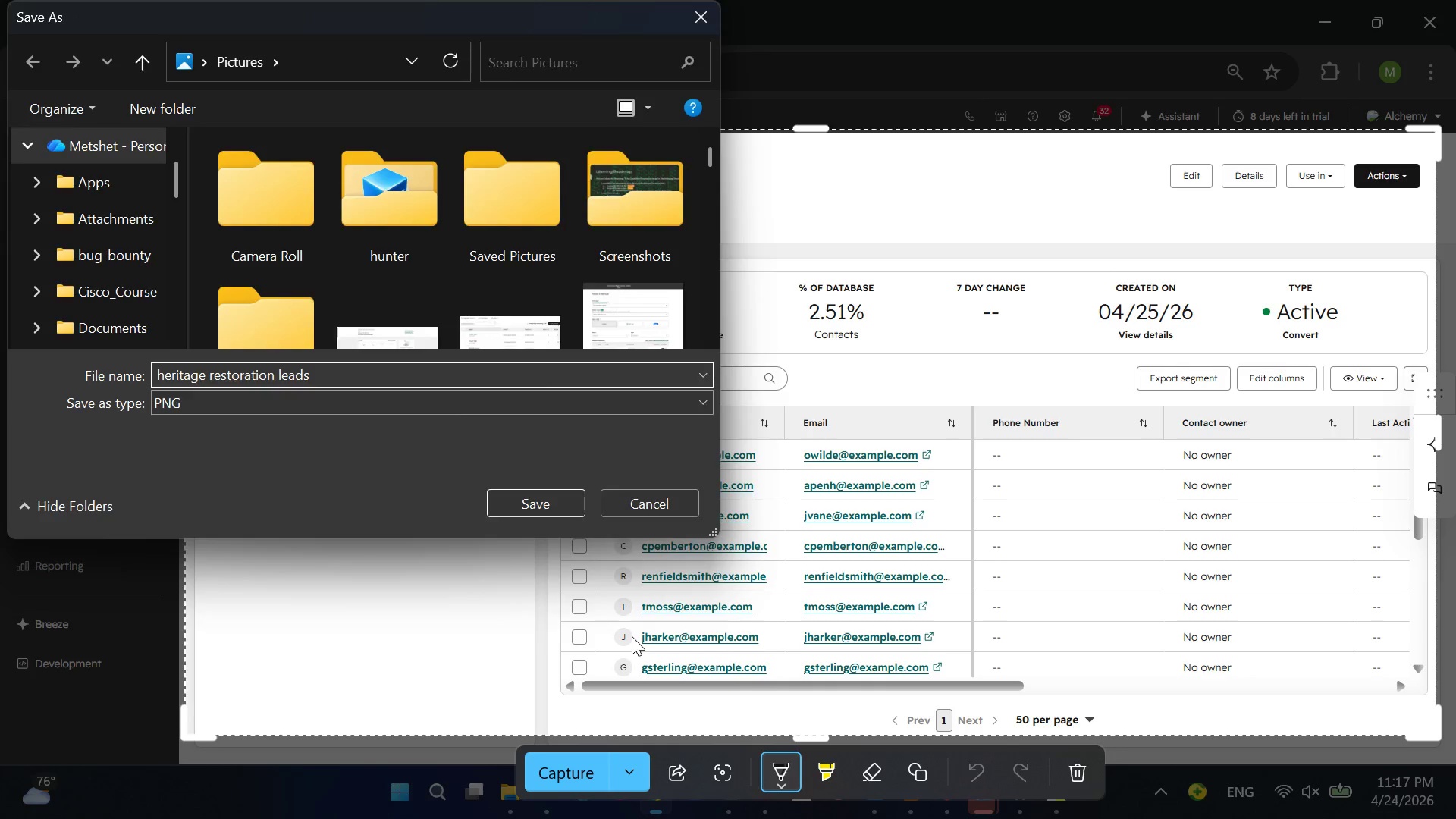 
key(Enter)
 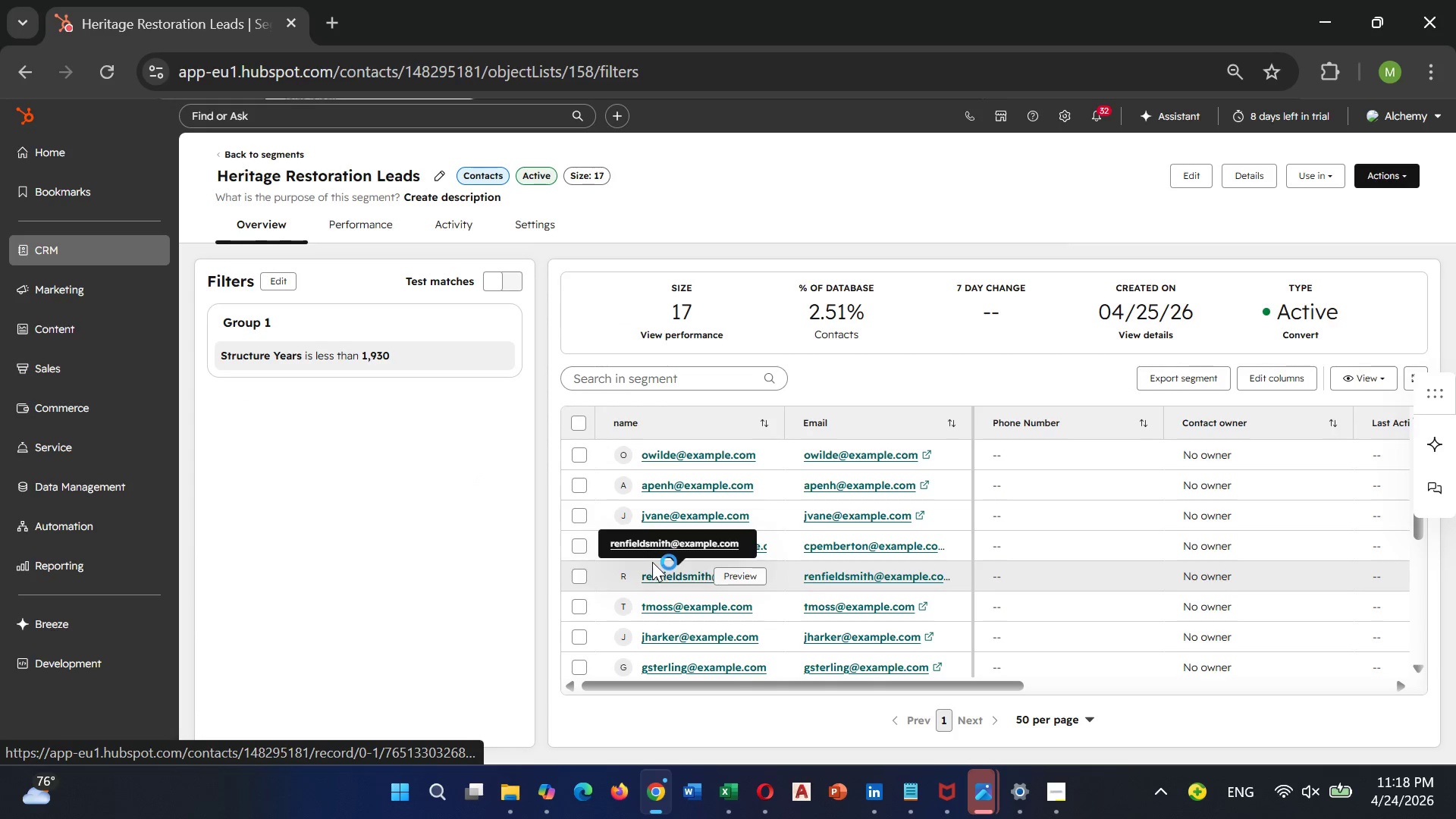 
scroll: coordinate [653, 567], scroll_direction: down, amount: 1.0
 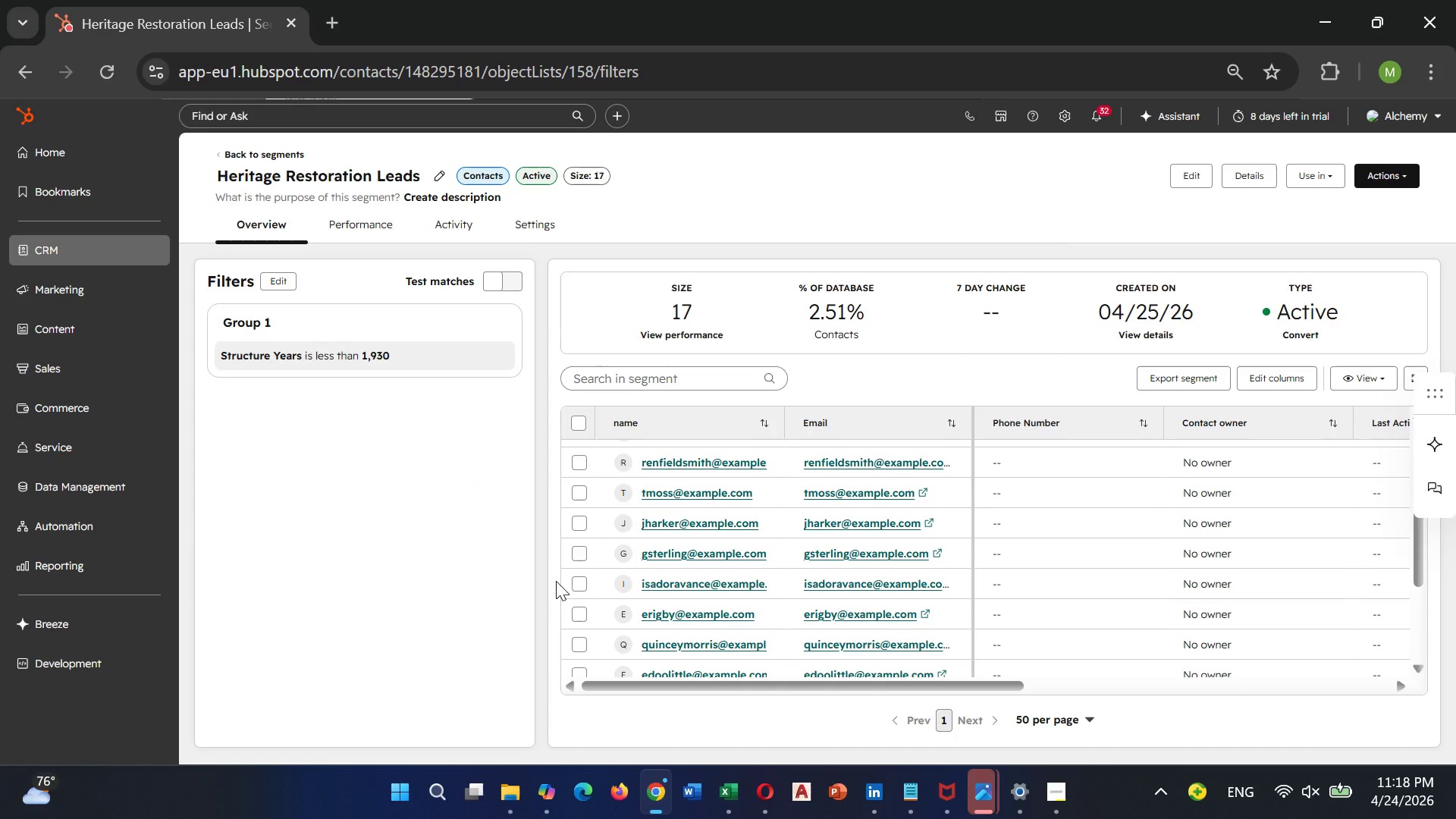 
wait(11.62)
 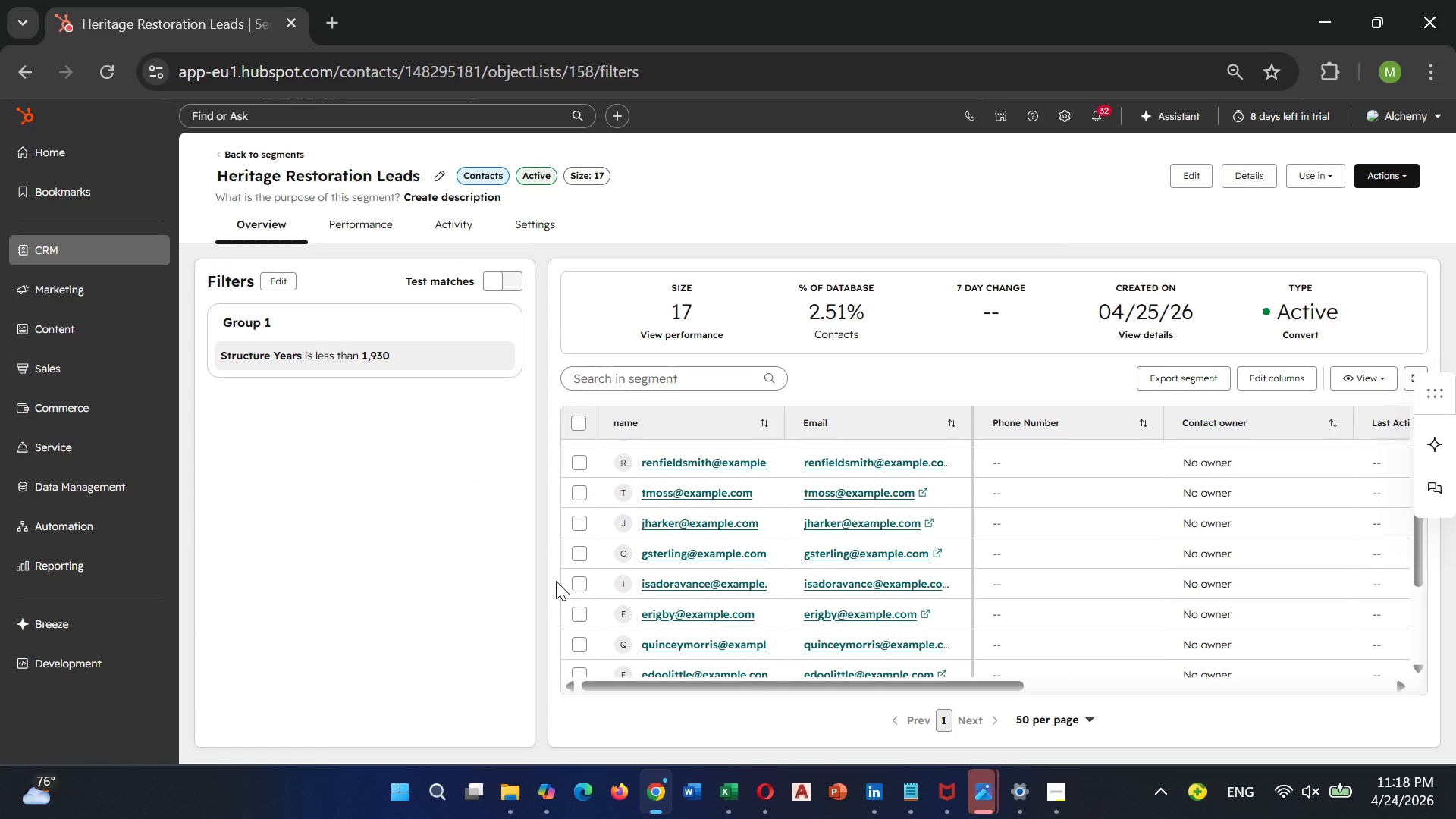 
scroll: coordinate [541, 669], scroll_direction: down, amount: 2.0
 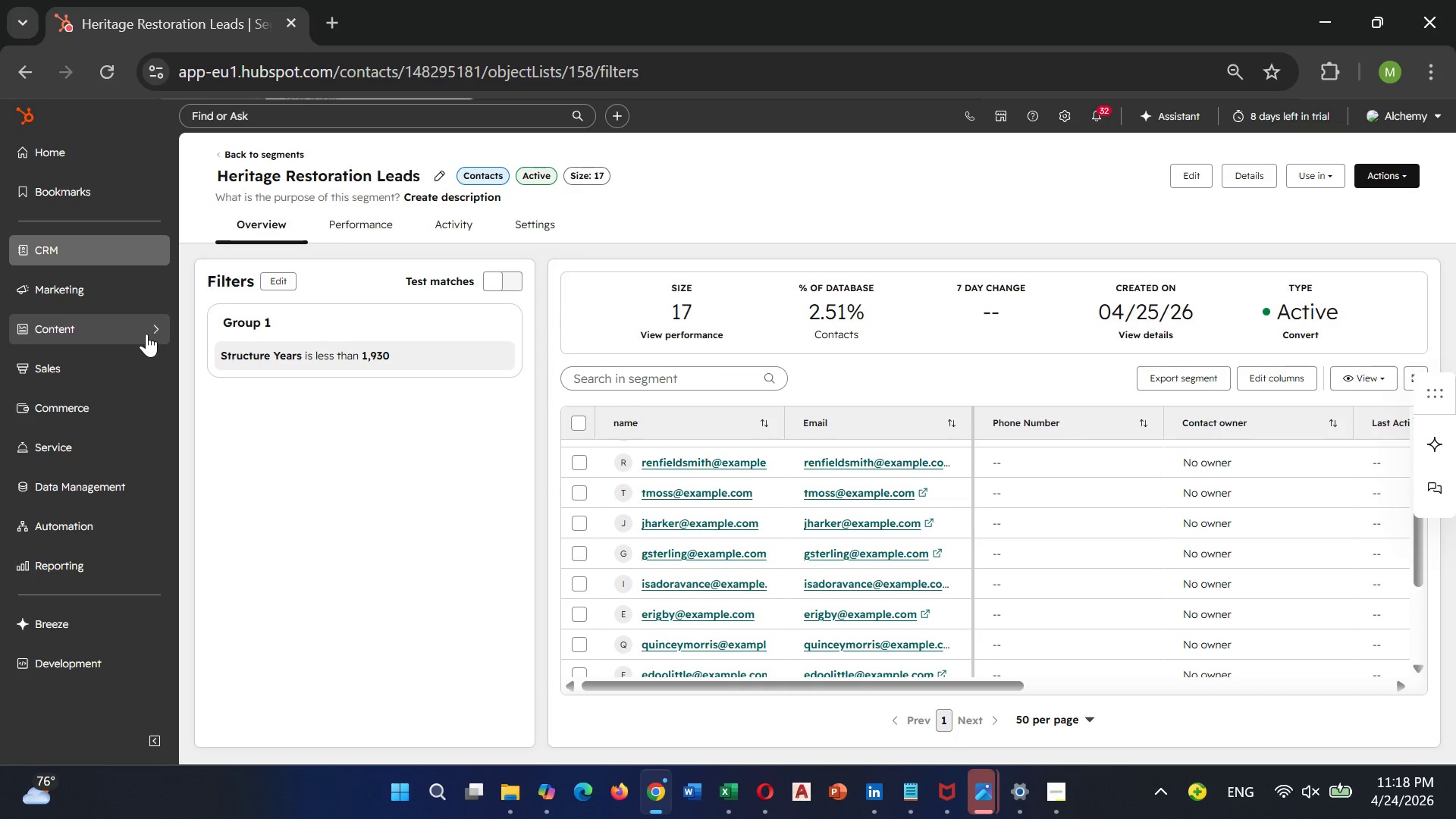 
wait(10.5)
 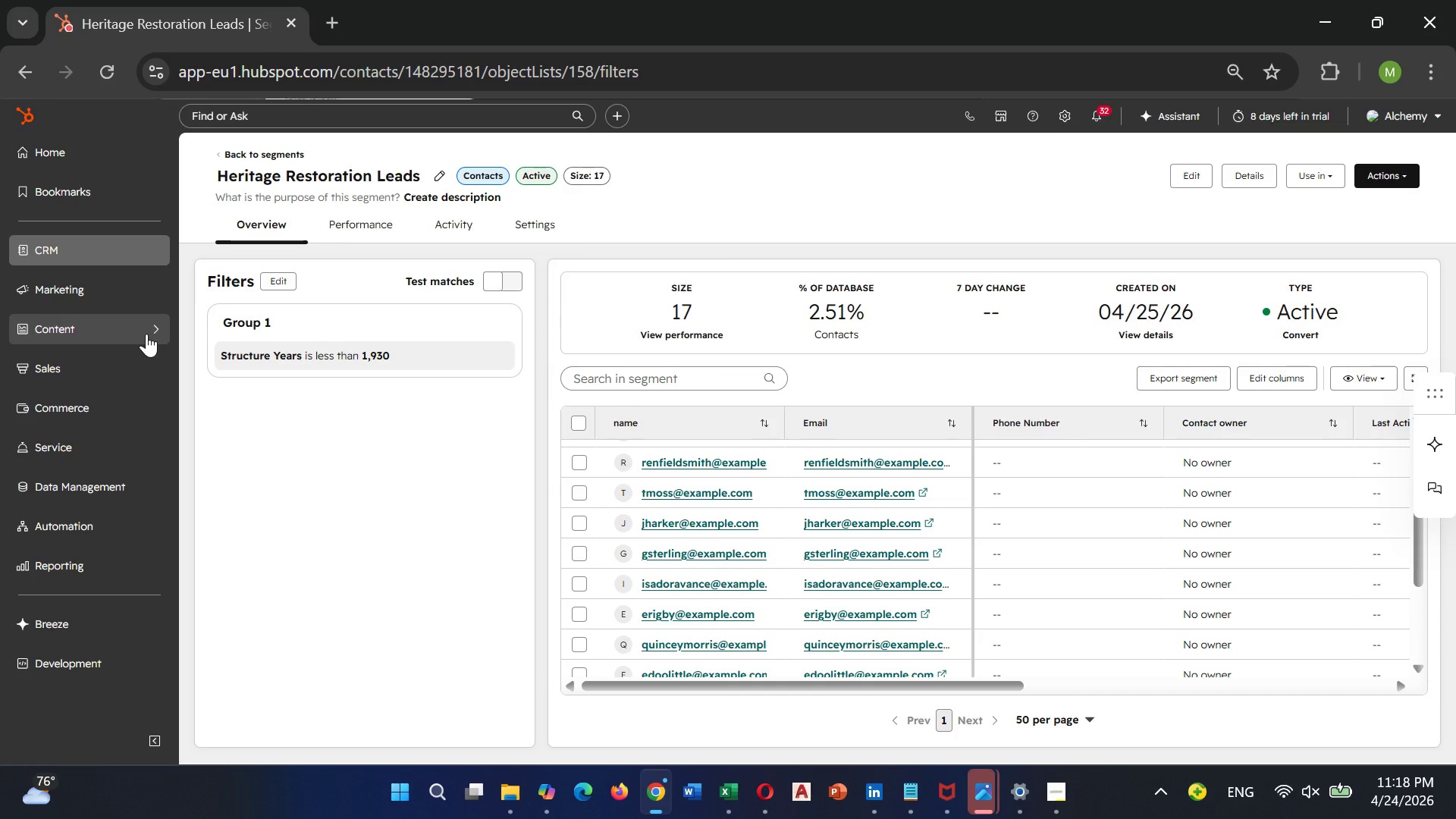 
left_click([108, 256])
 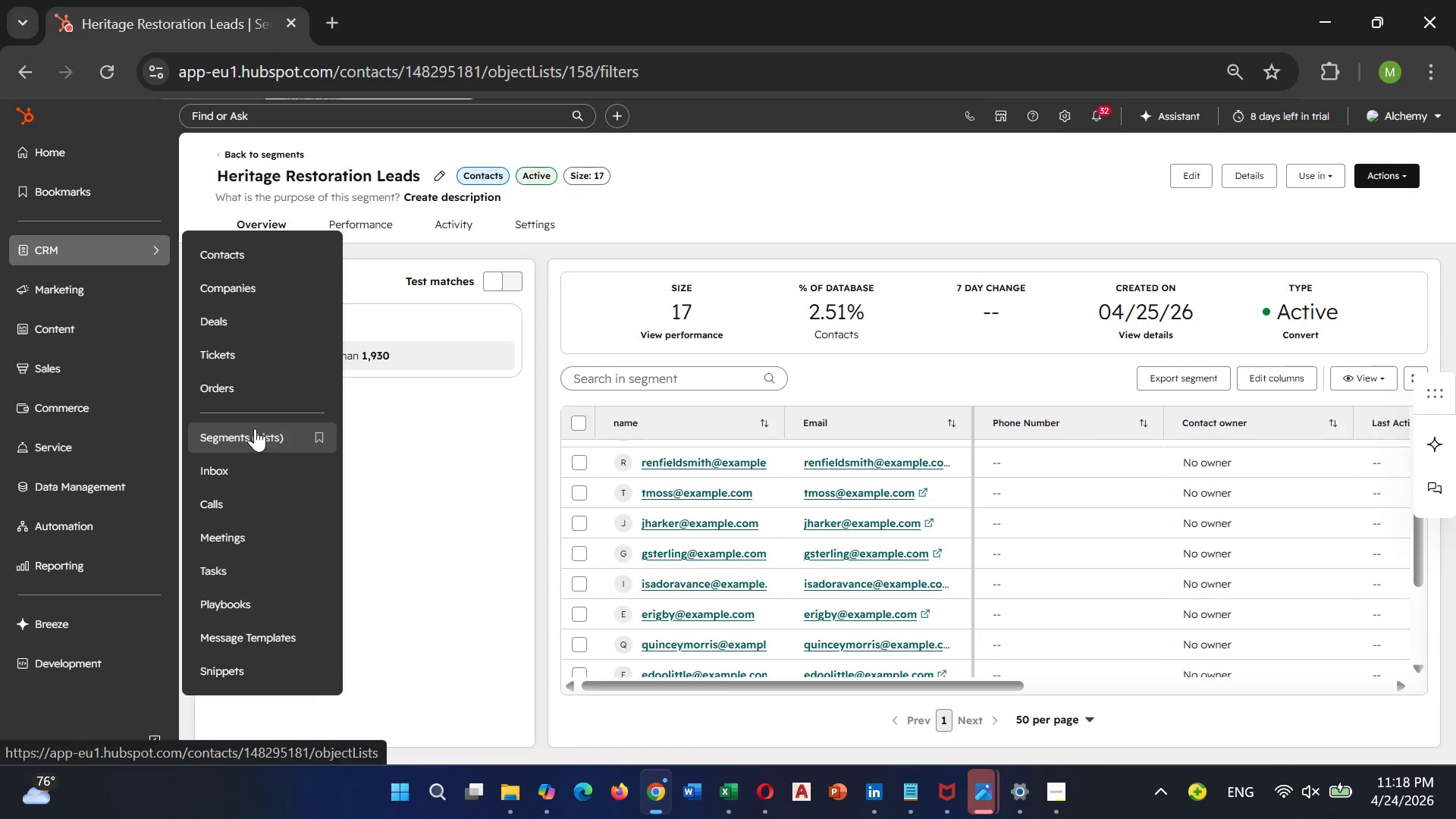 
left_click([255, 428])
 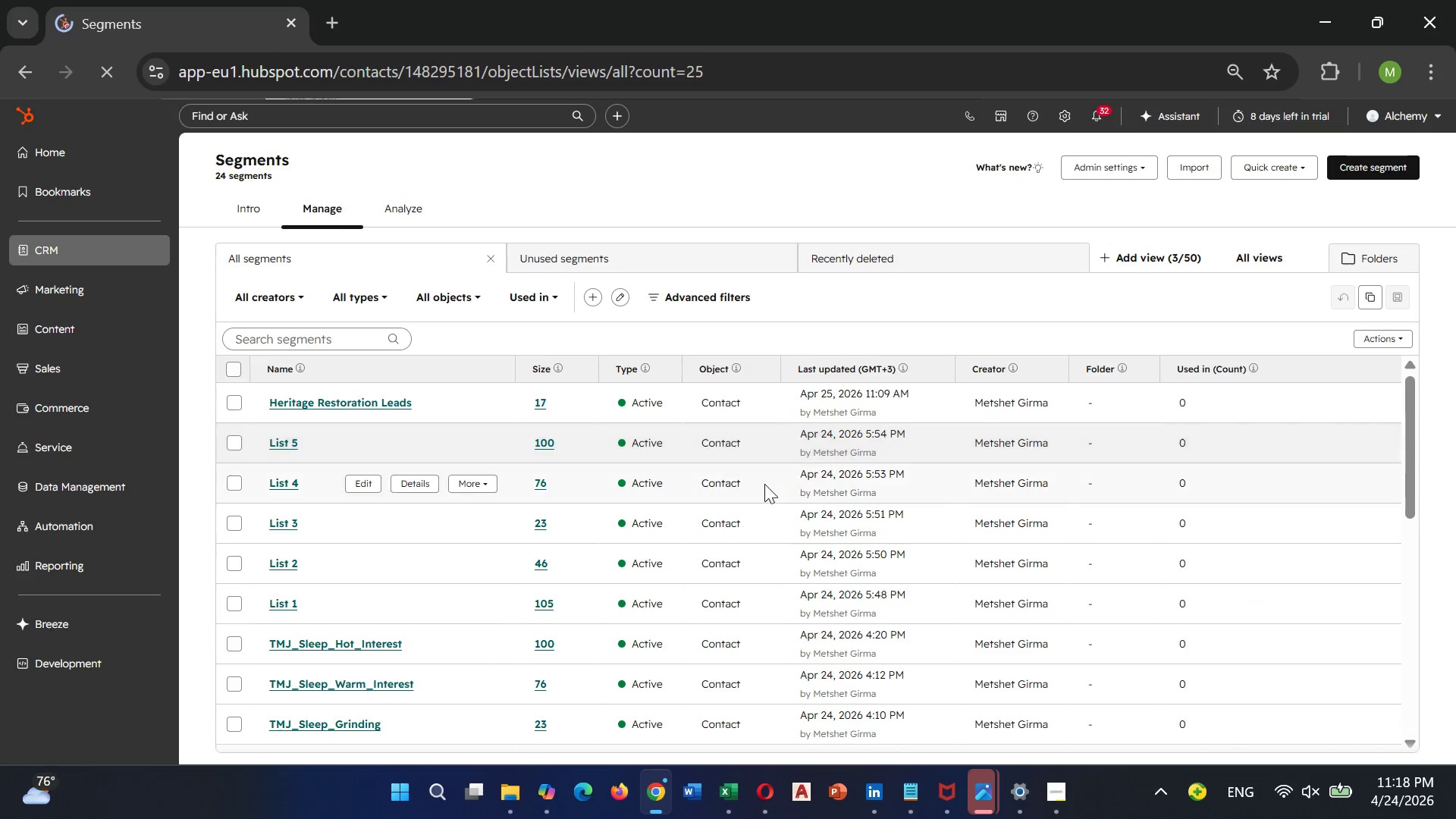 
wait(6.2)
 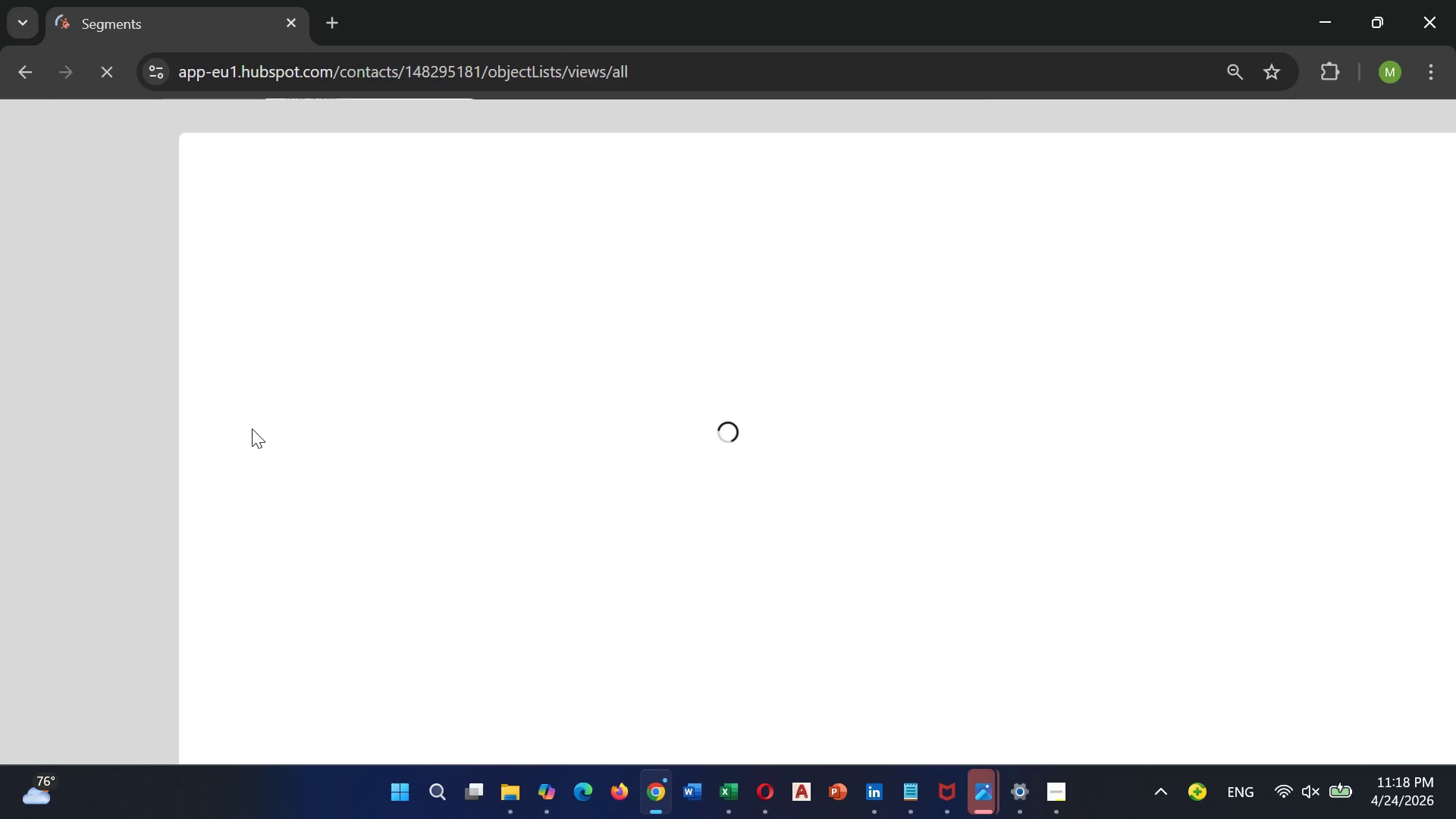 
left_click([326, 406])
 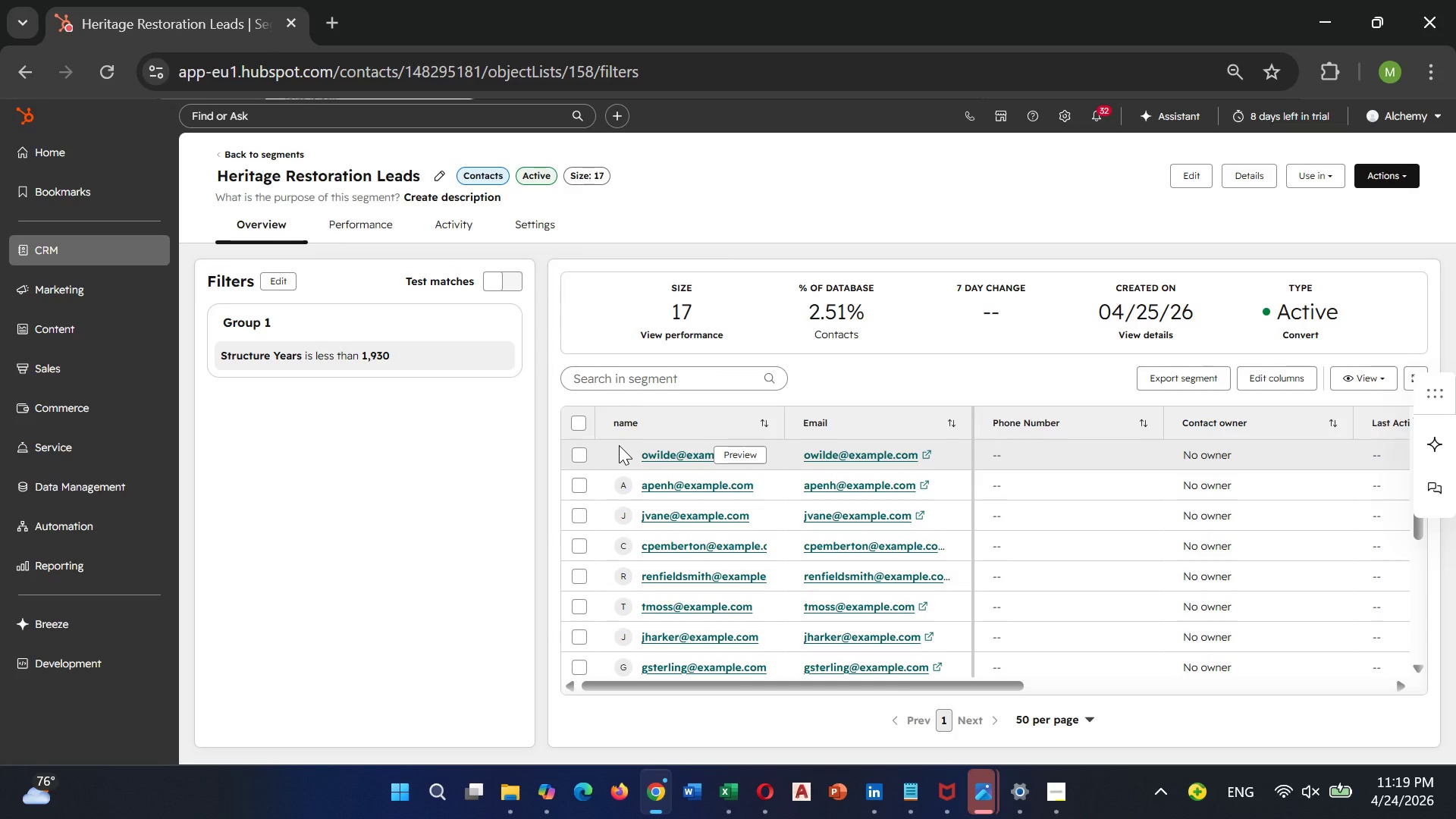 
wait(30.61)
 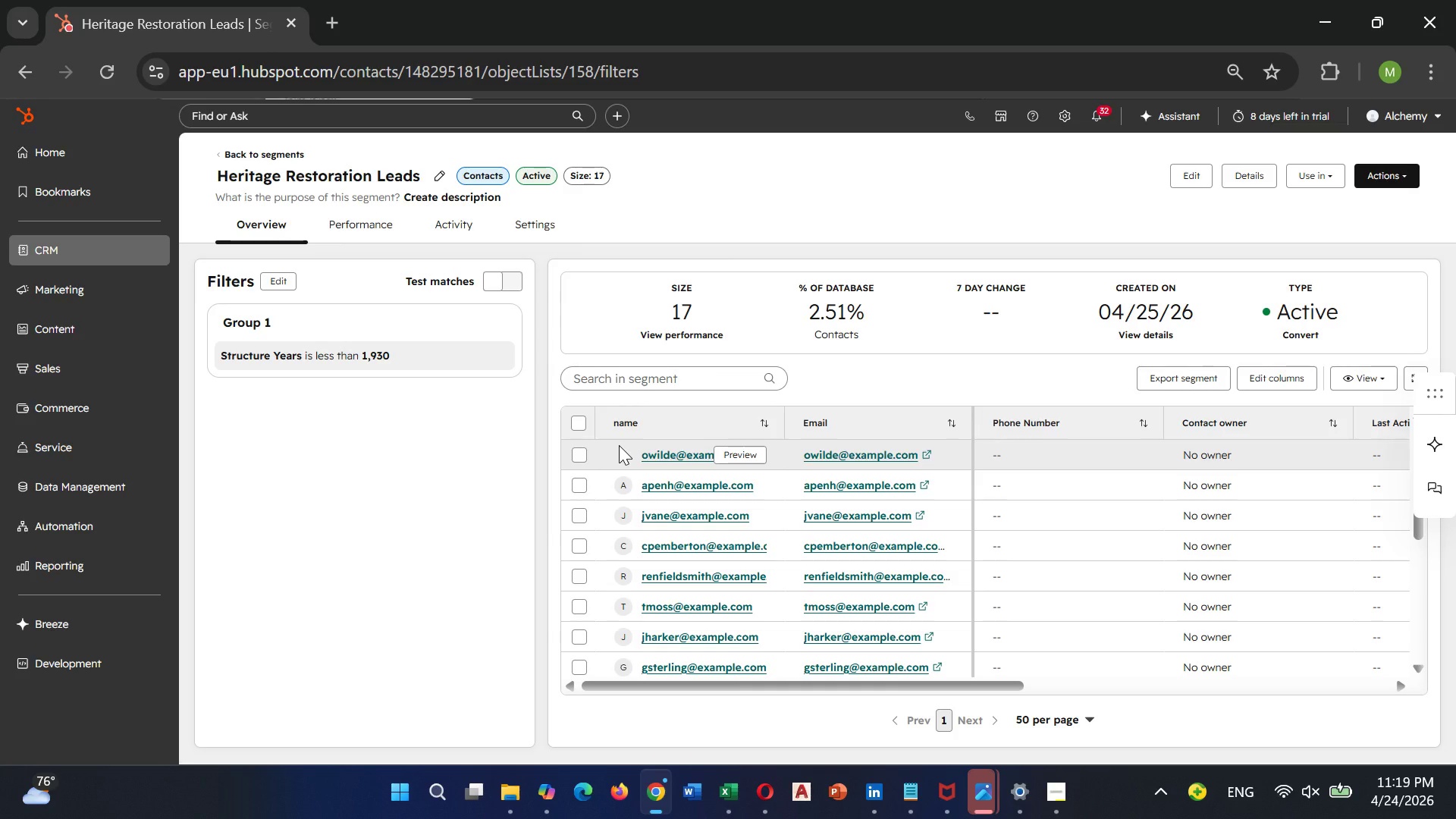 
scroll: coordinate [410, 452], scroll_direction: down, amount: 2.0
 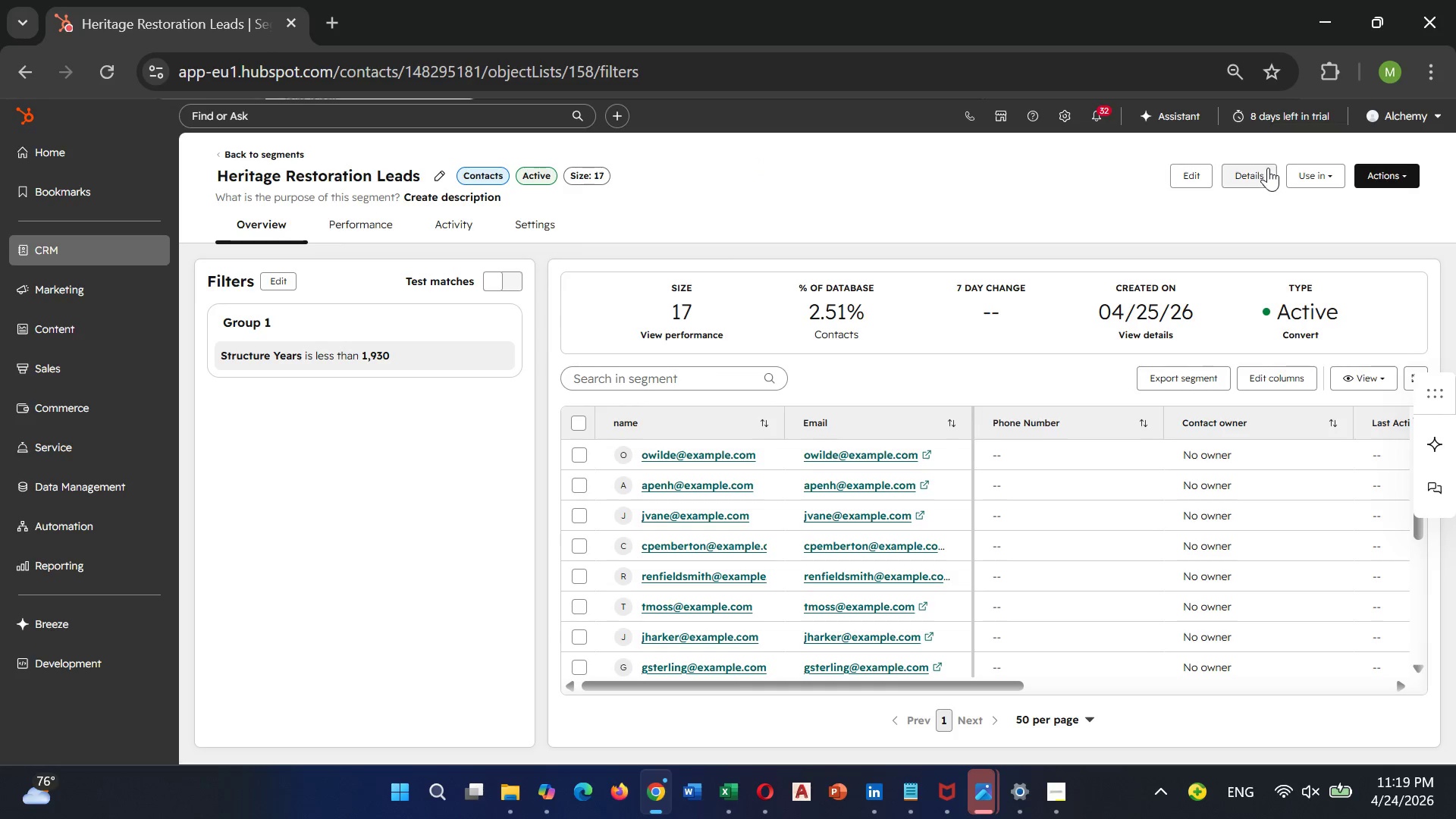 
wait(6.73)
 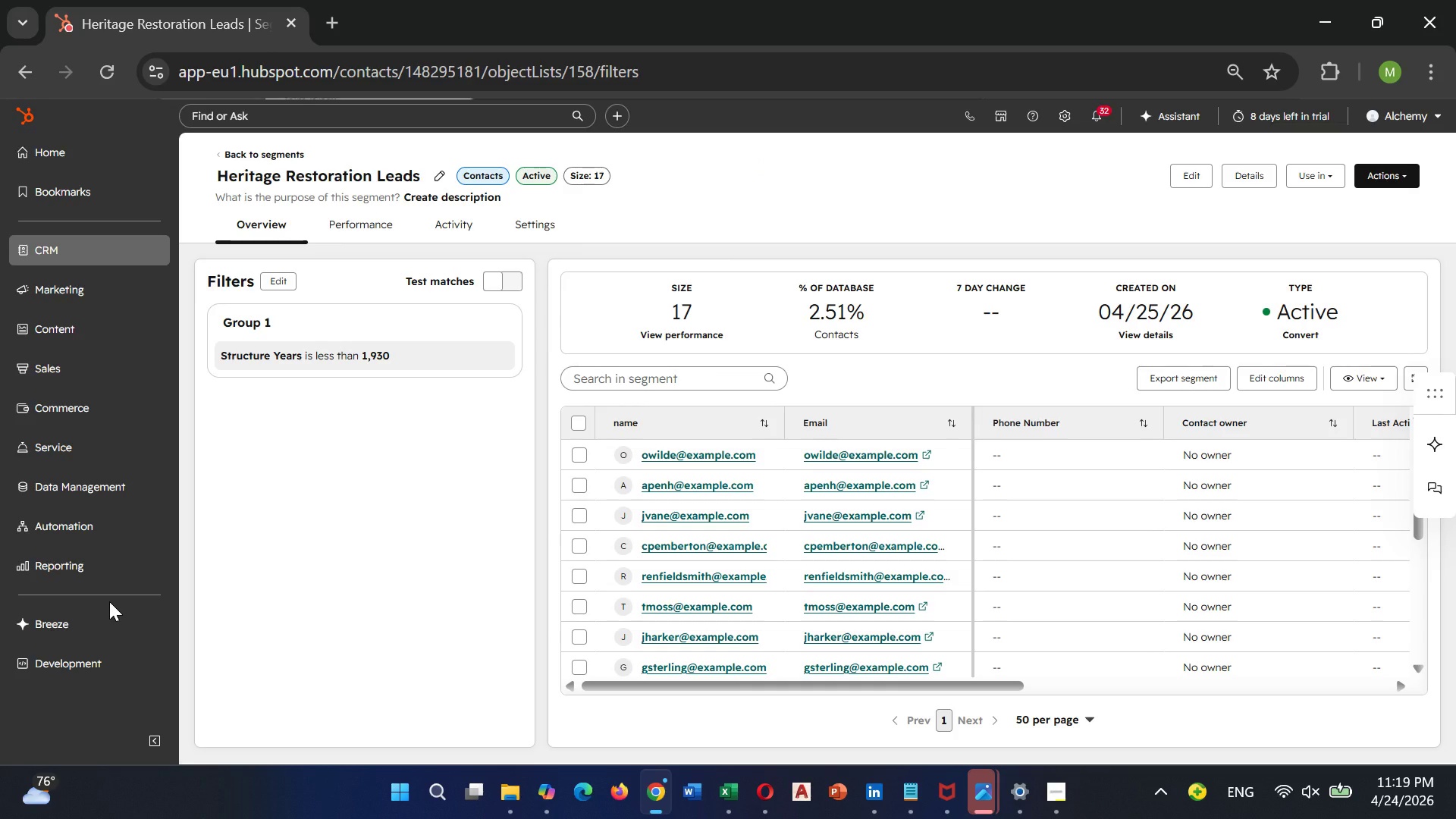 
left_click([1068, 112])
 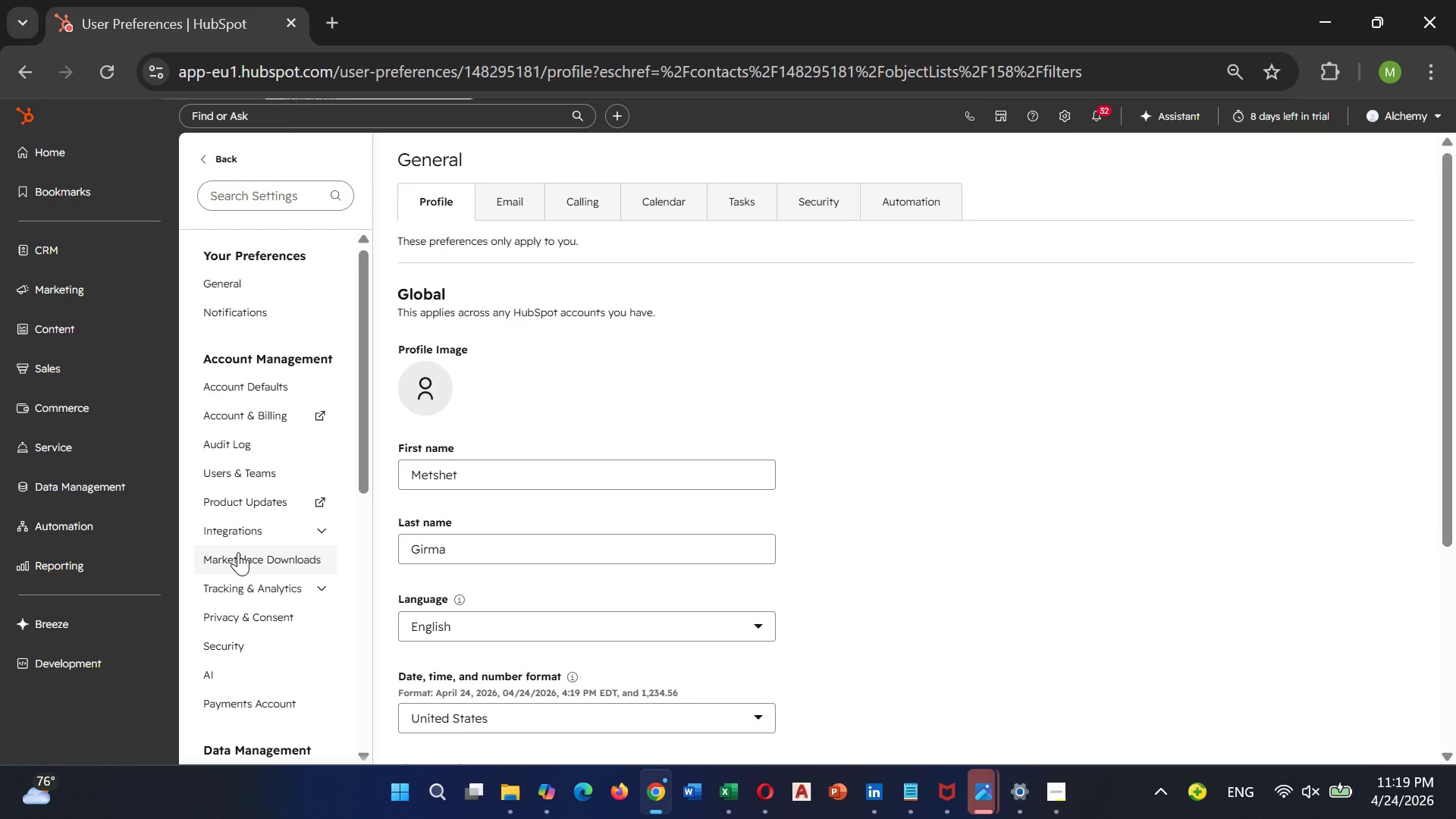 
scroll: coordinate [235, 519], scroll_direction: down, amount: 4.0
 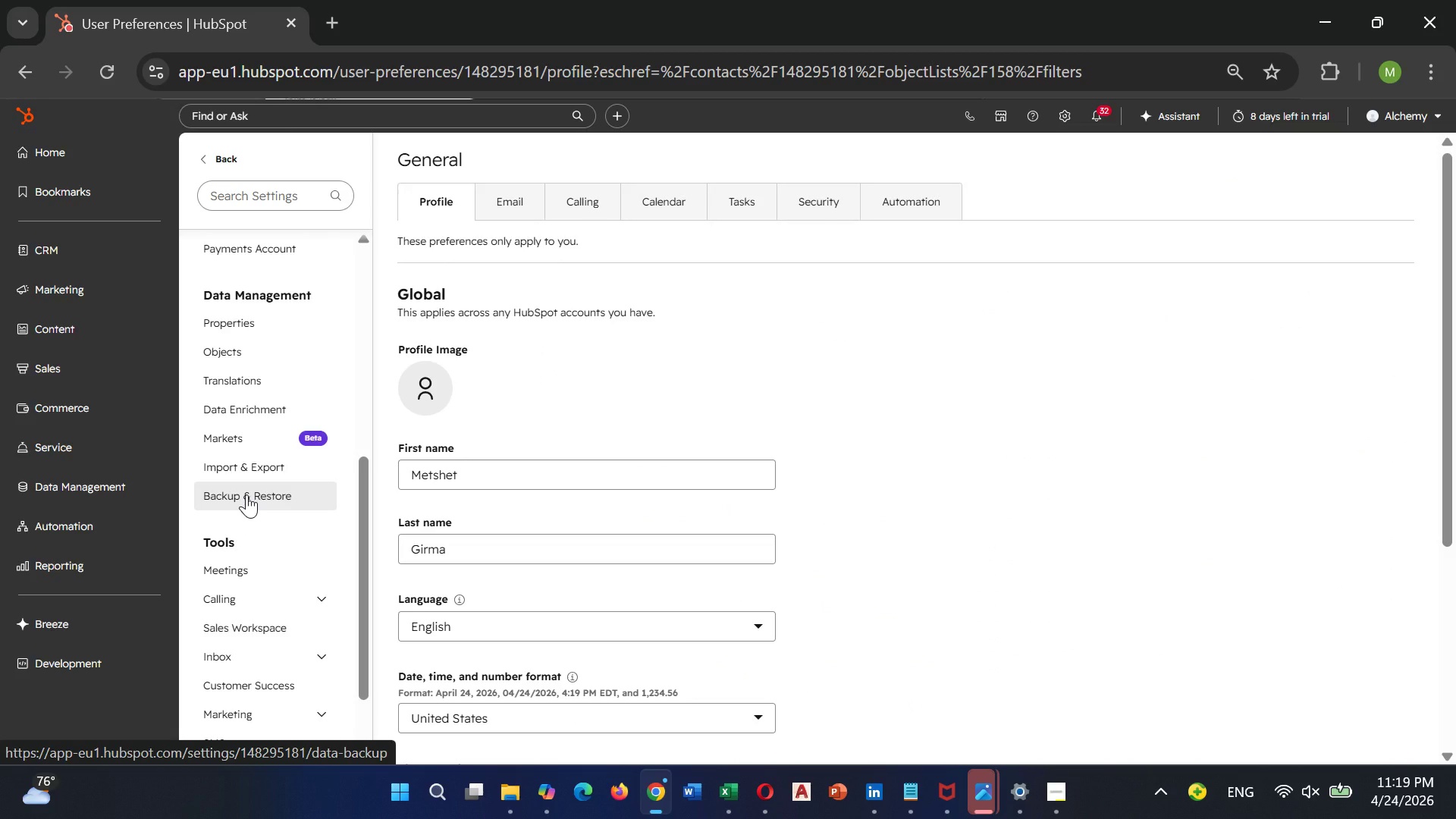 
wait(8.31)
 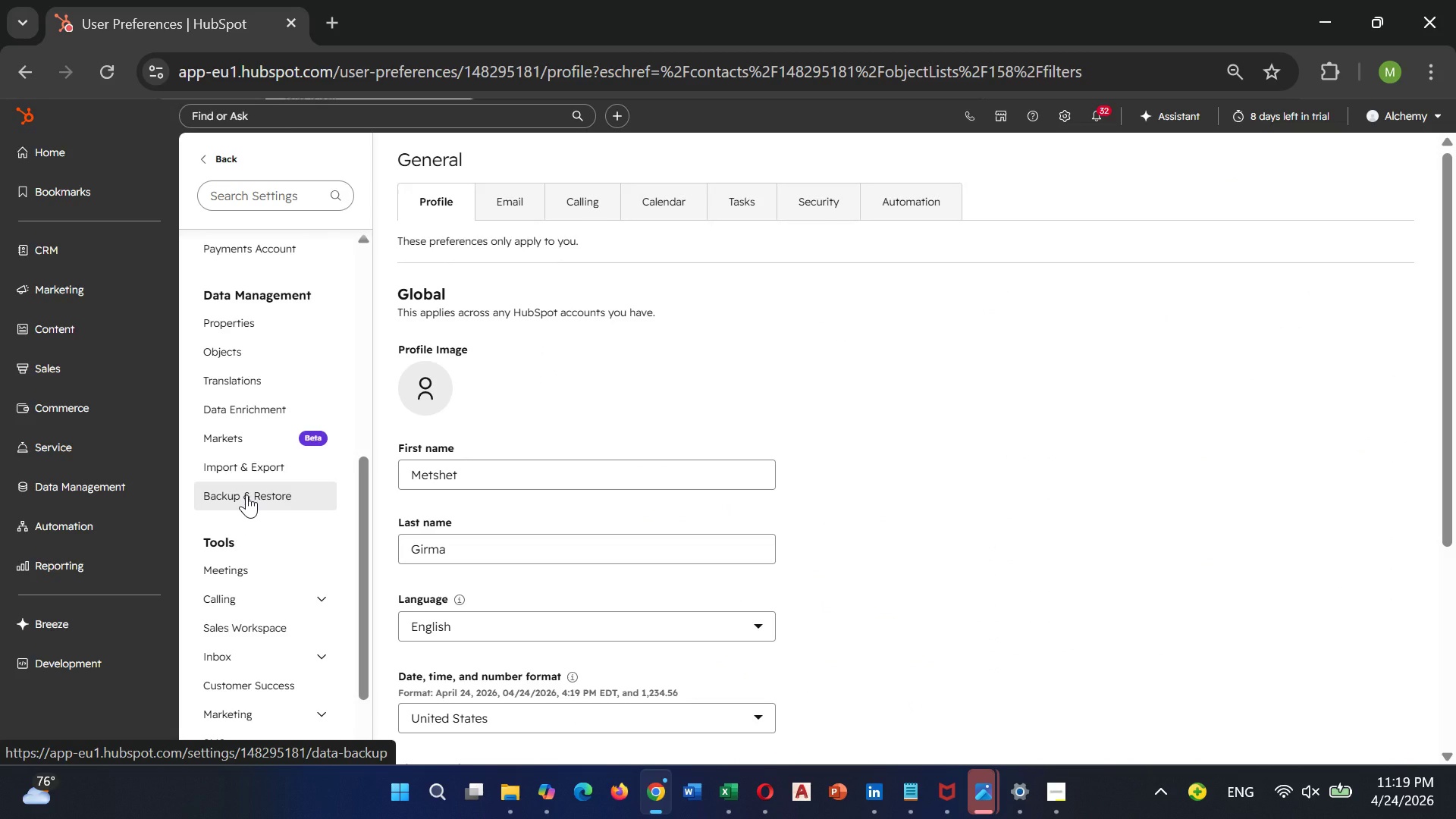 
scroll: coordinate [253, 500], scroll_direction: down, amount: 2.0
 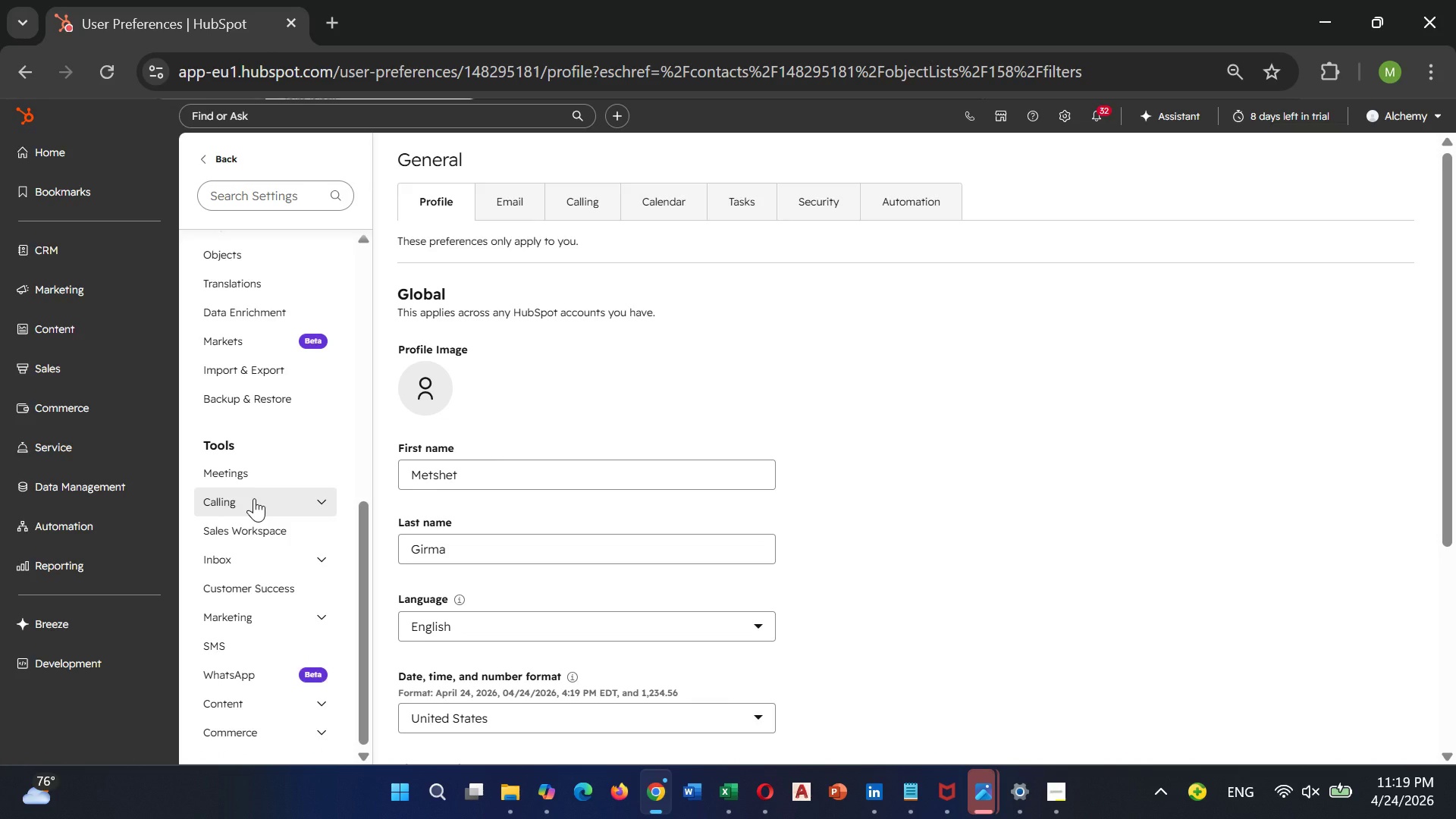 
scroll: coordinate [254, 498], scroll_direction: none, amount: 0.0
 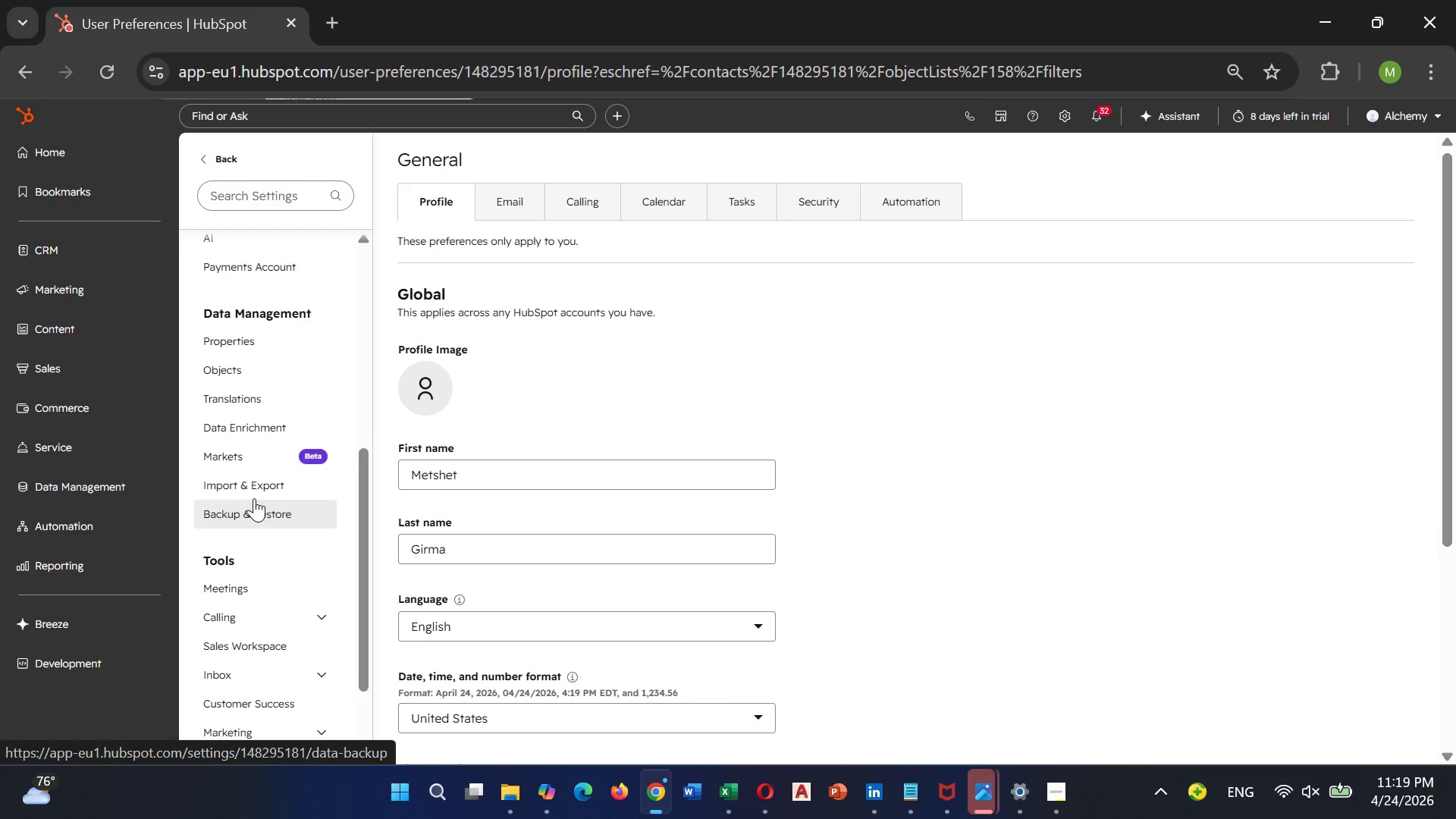 
scroll: coordinate [254, 498], scroll_direction: up, amount: 1.0
 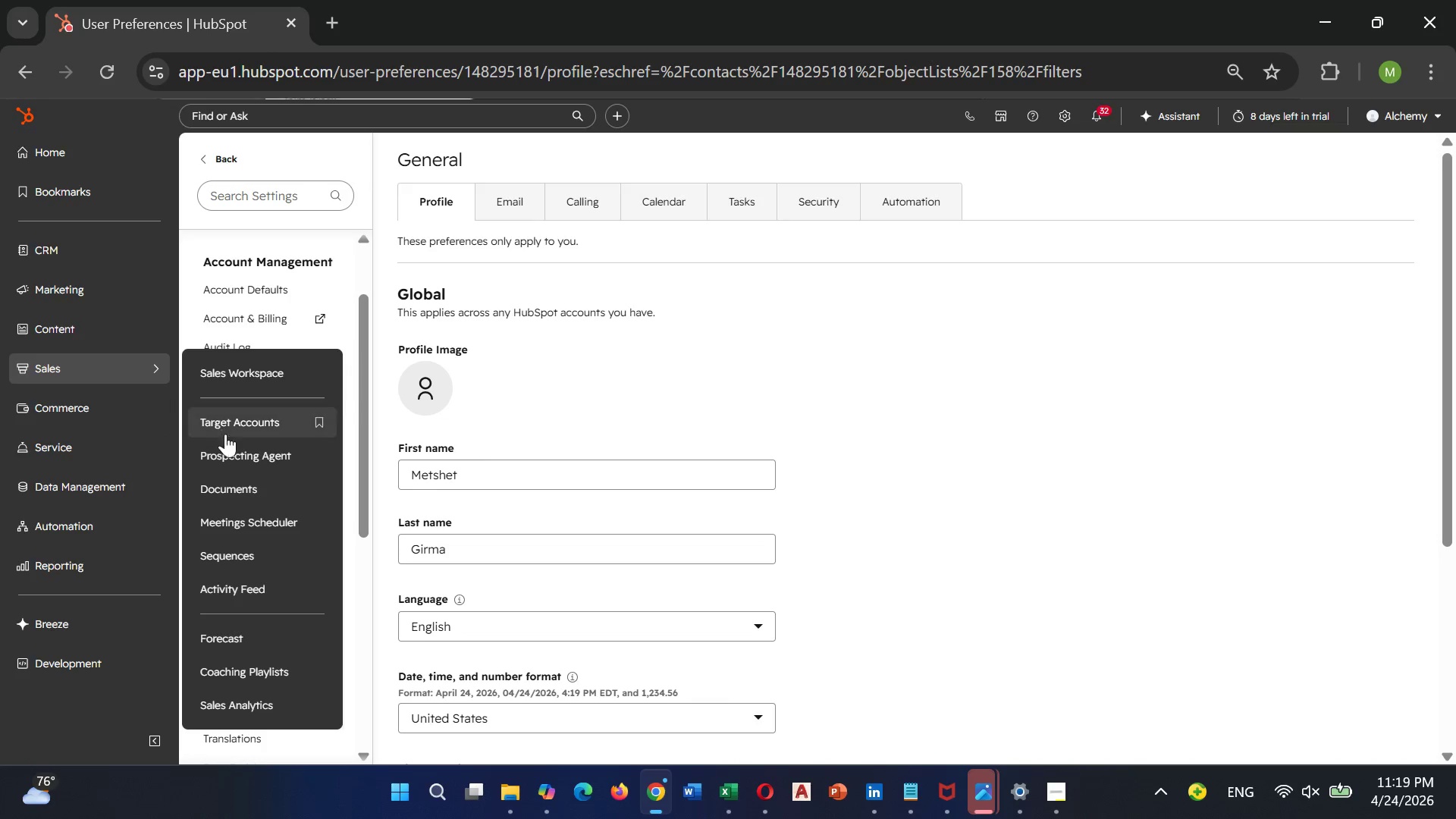 
scroll: coordinate [259, 559], scroll_direction: down, amount: 2.0
 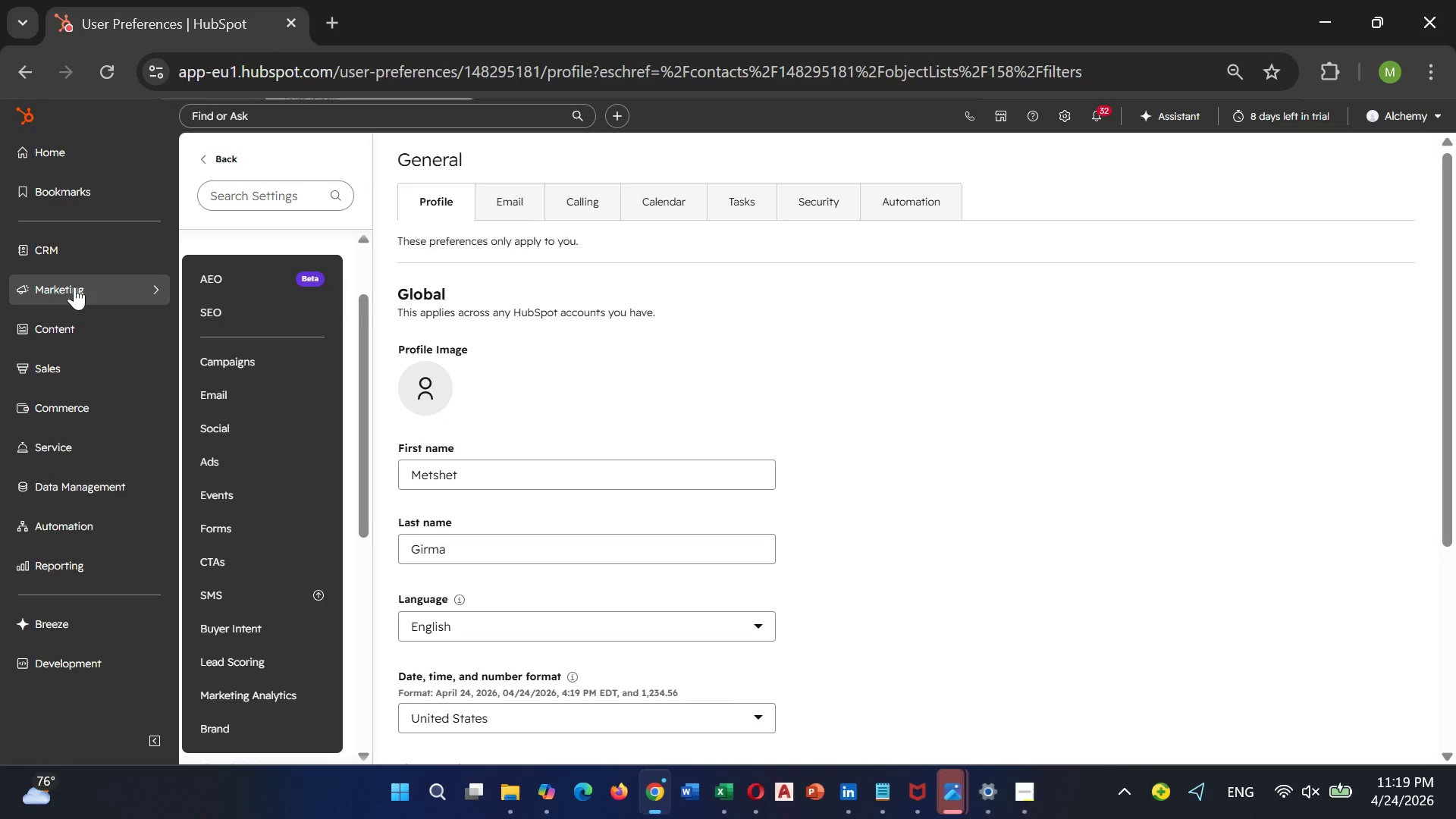 
wait(8.93)
 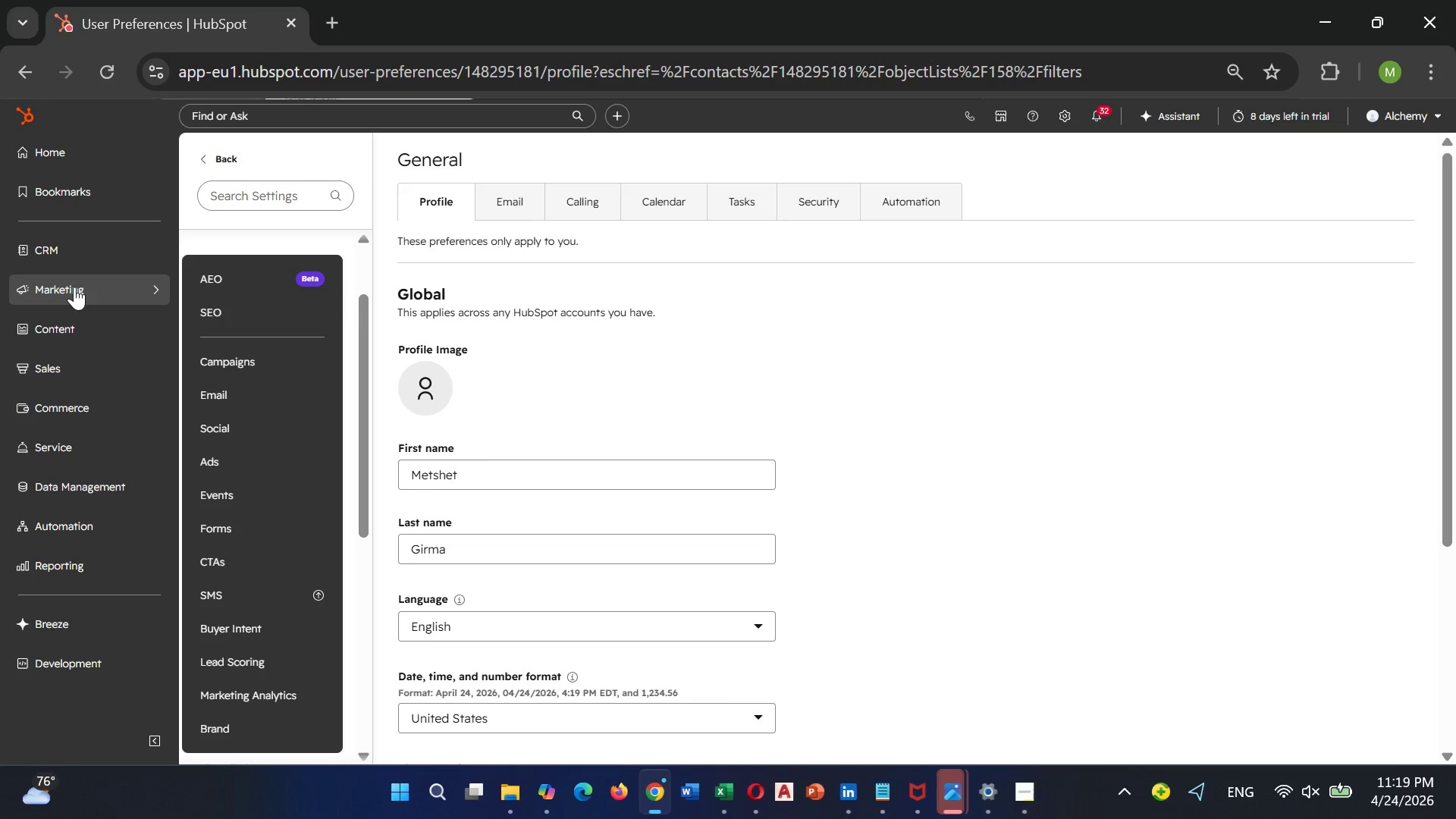 
left_click([246, 325])
 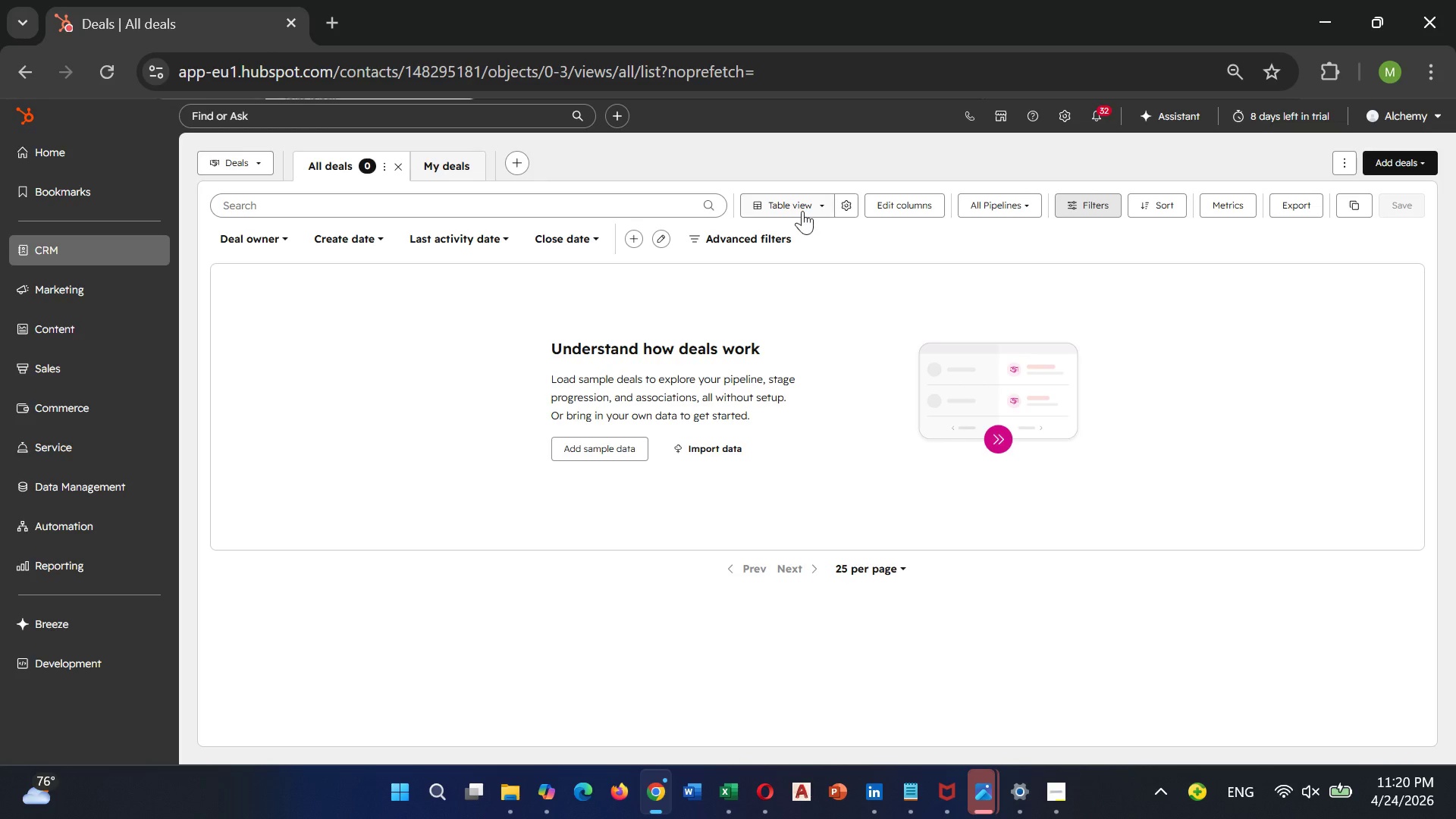 
wait(14.5)
 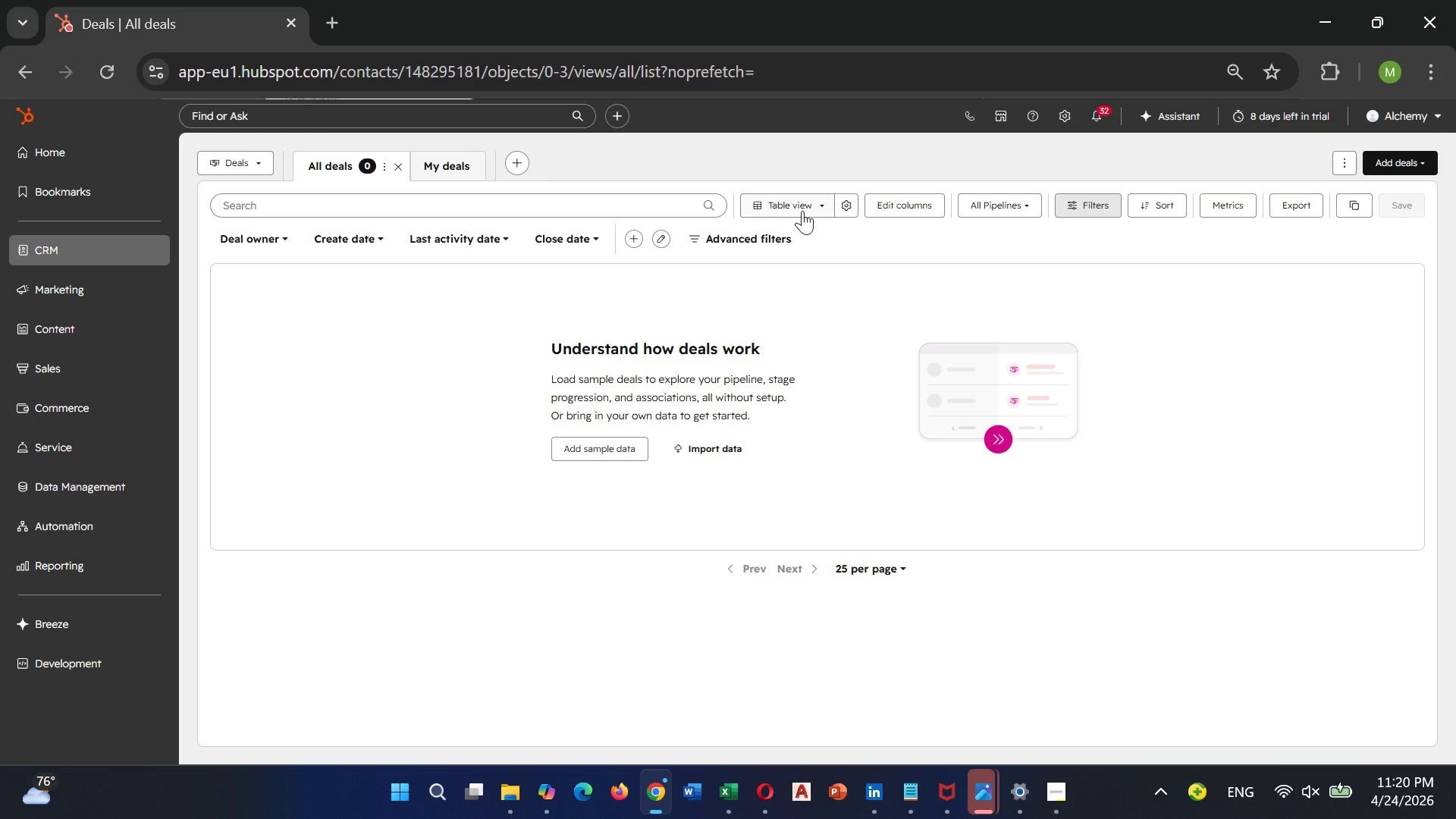 
left_click([995, 214])
 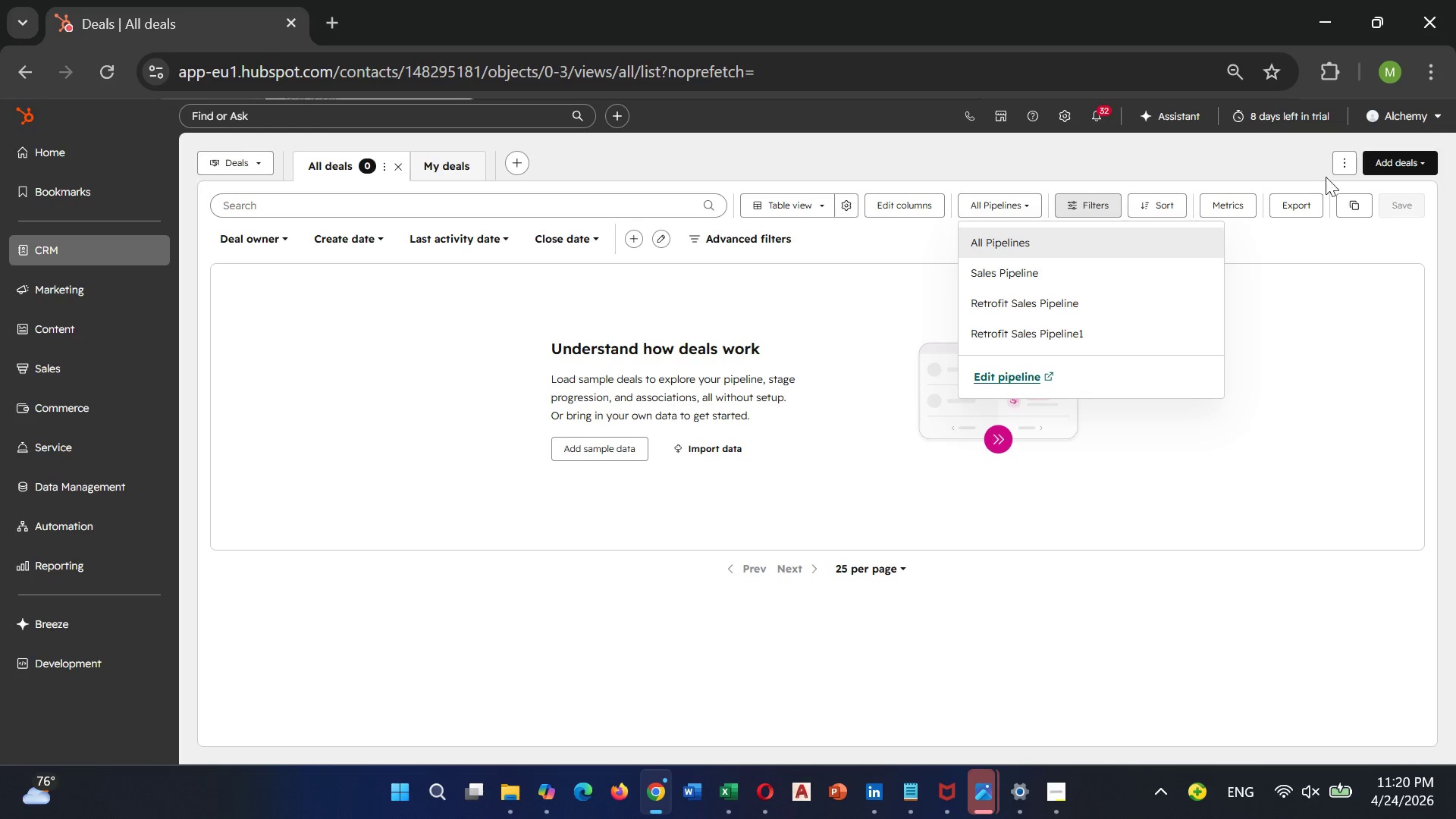 
wait(5.83)
 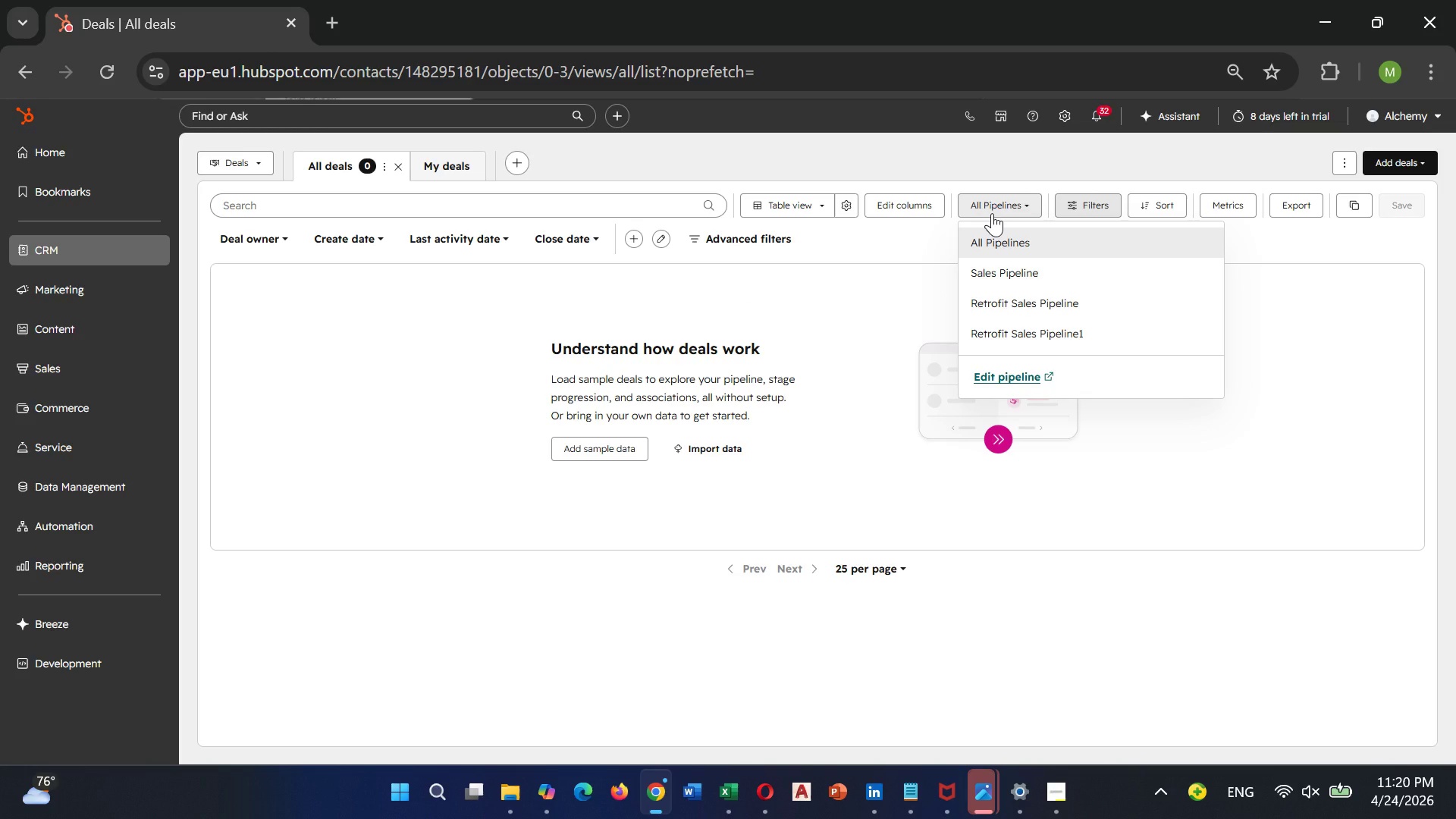 
left_click([1419, 166])
 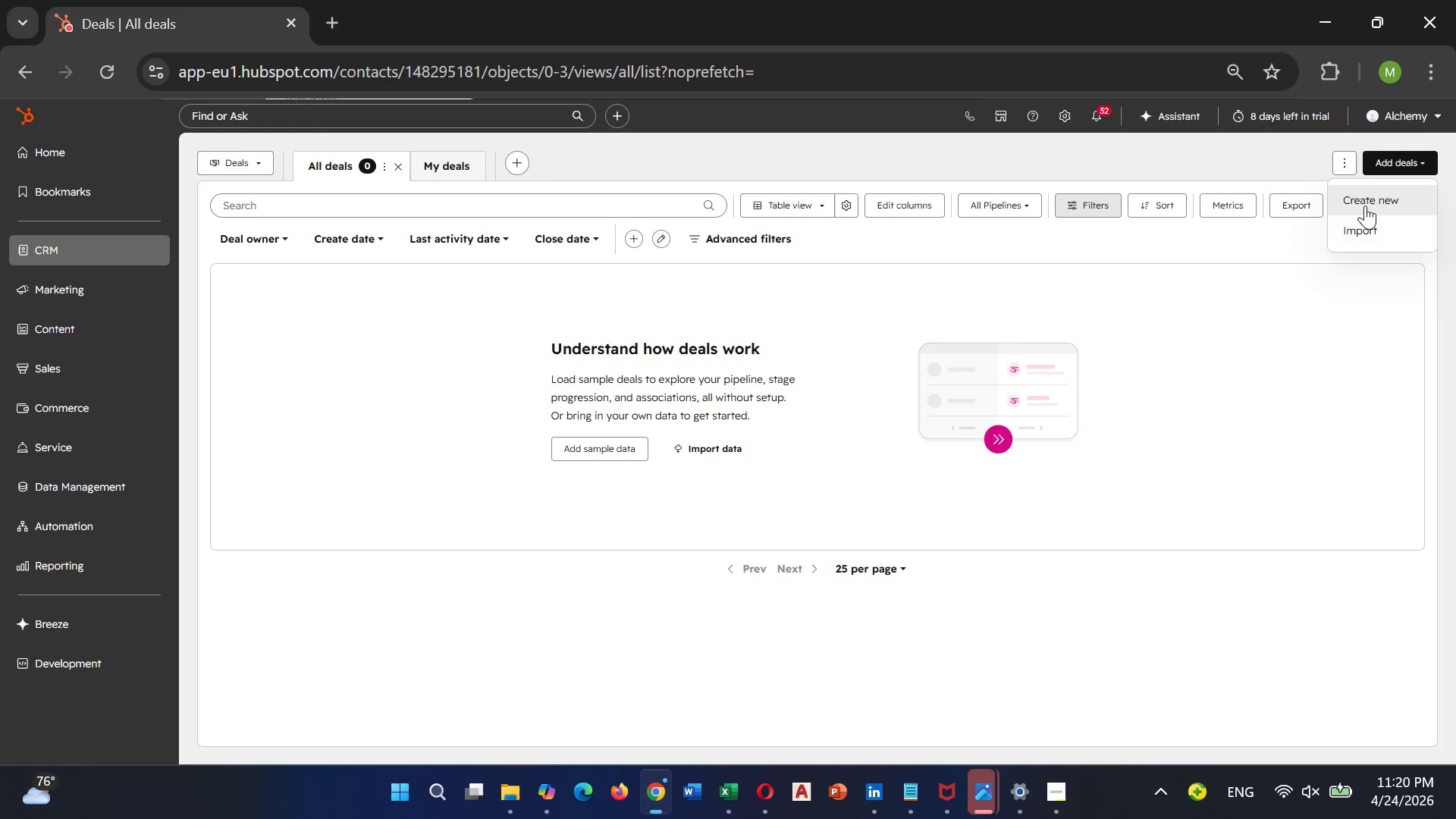 
mouse_move([1325, 166])
 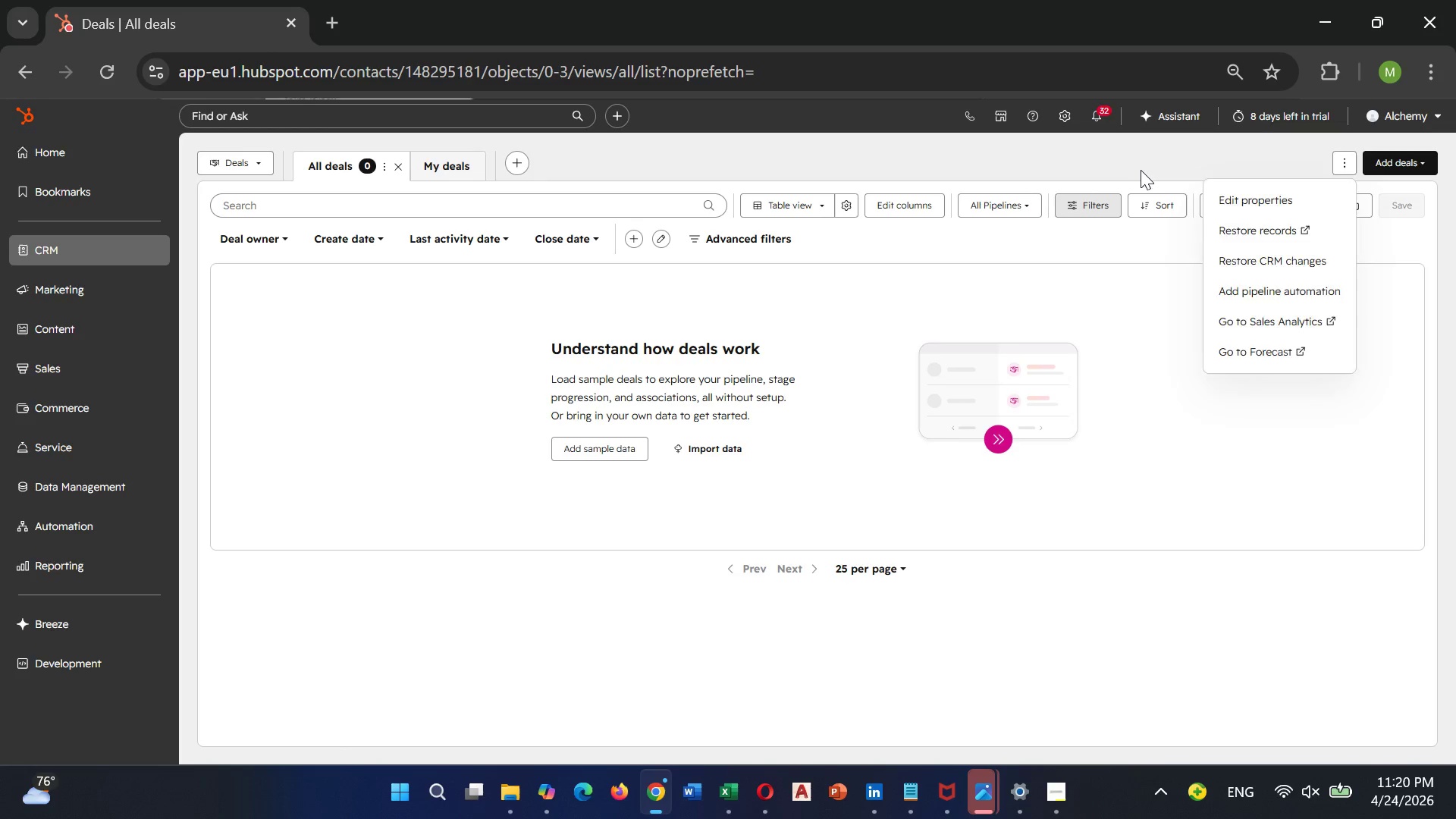 
left_click([1141, 170])
 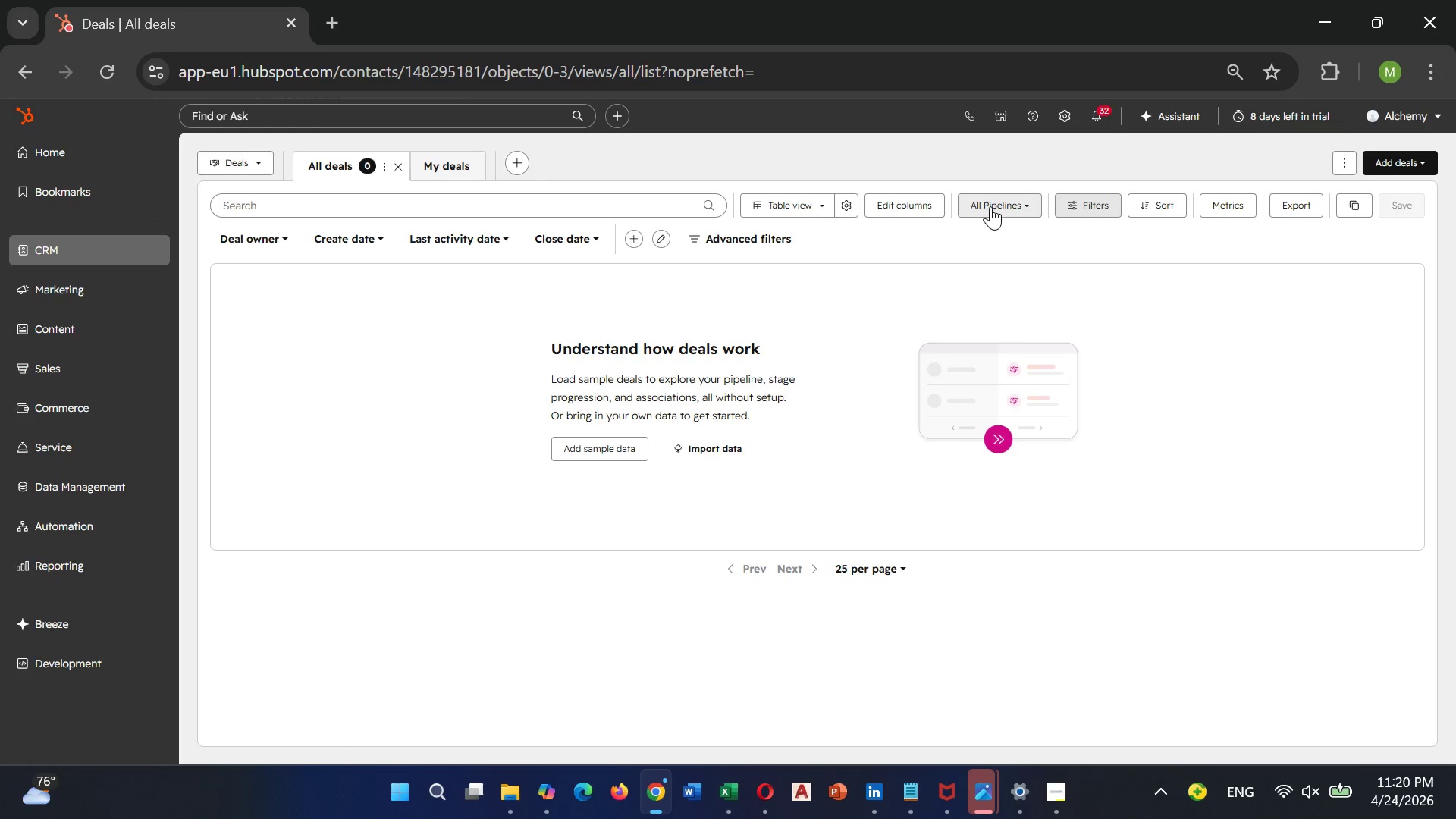 
left_click([991, 205])
 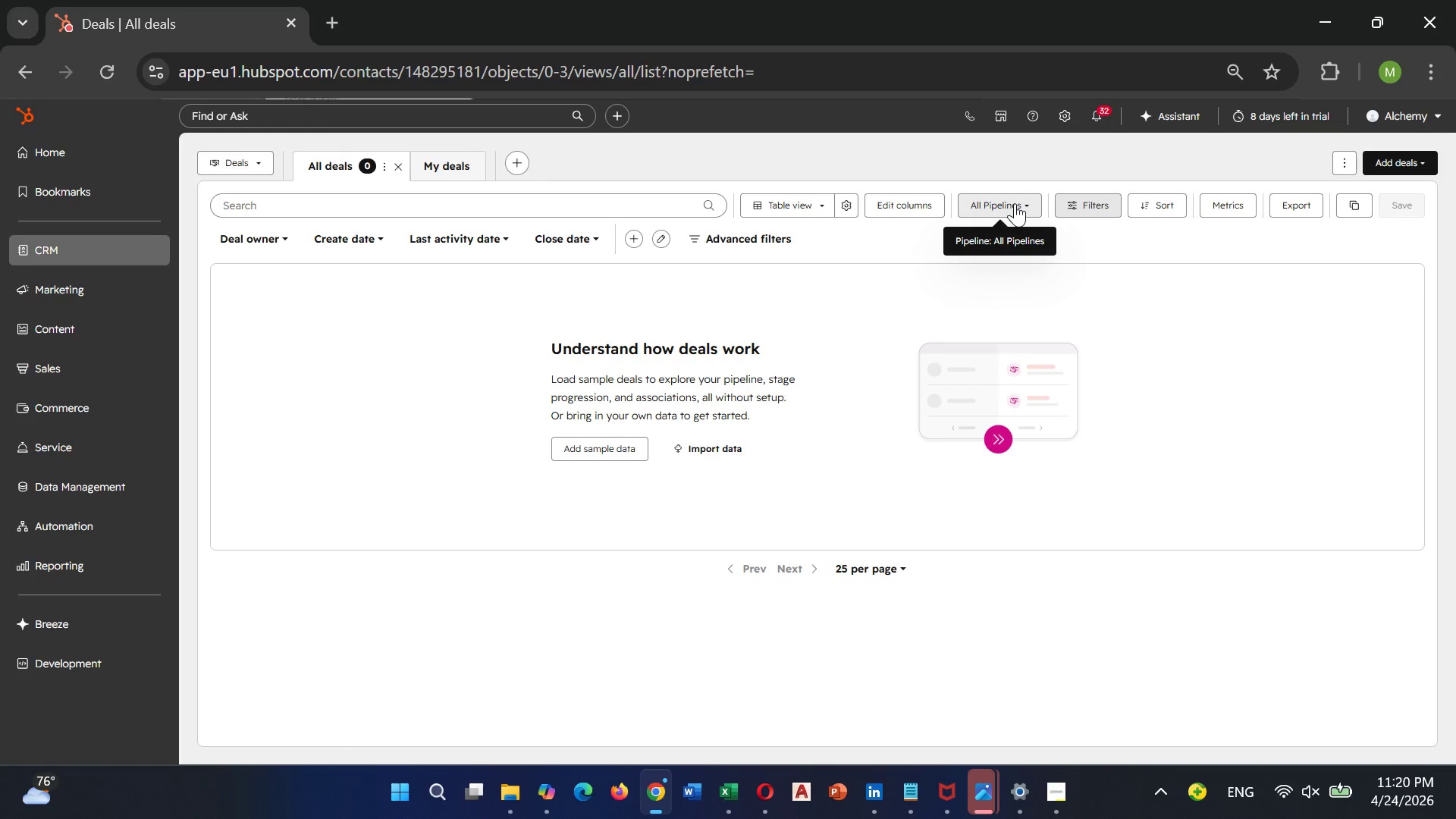 
left_click([1015, 203])
 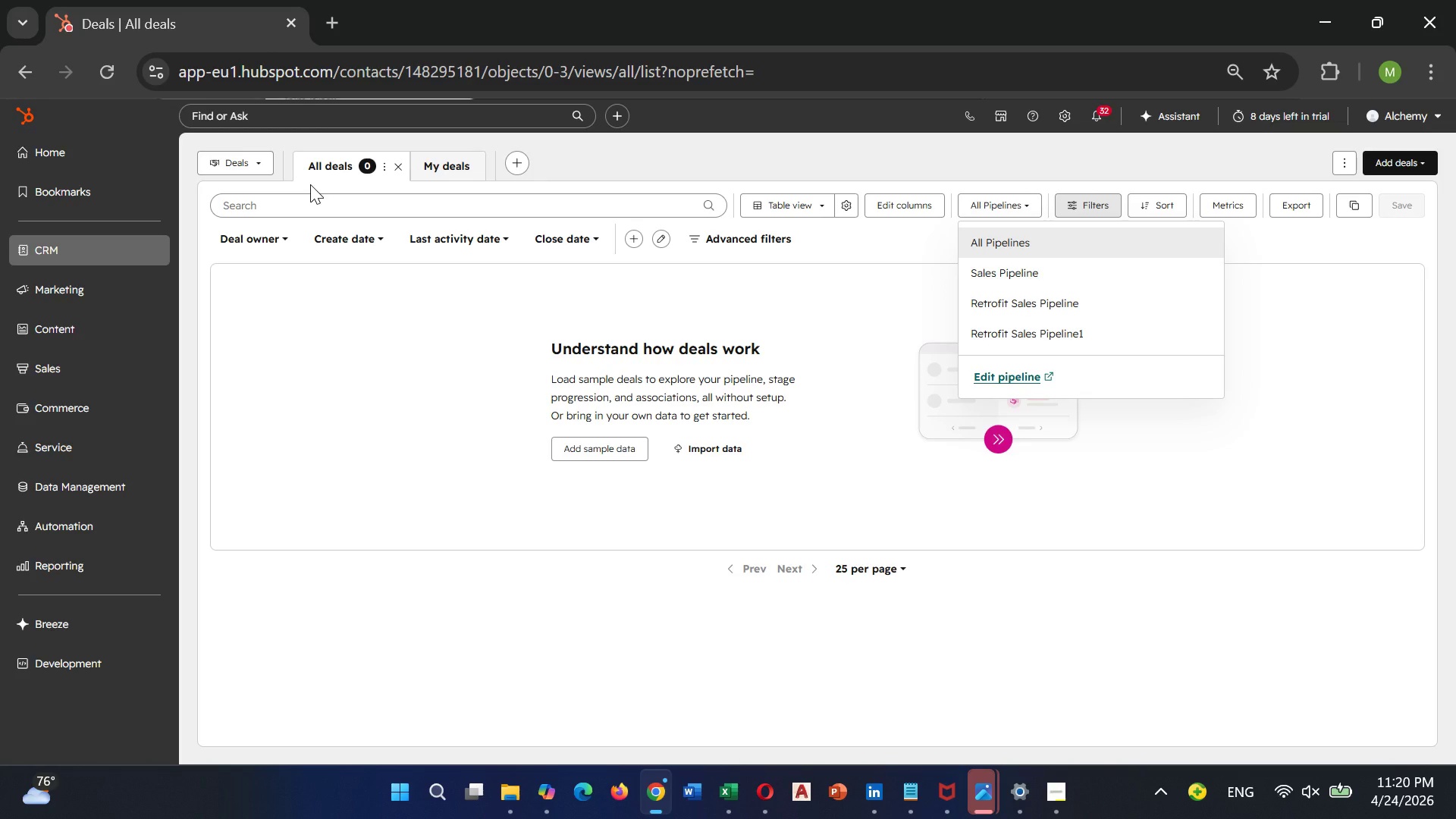 
wait(11.91)
 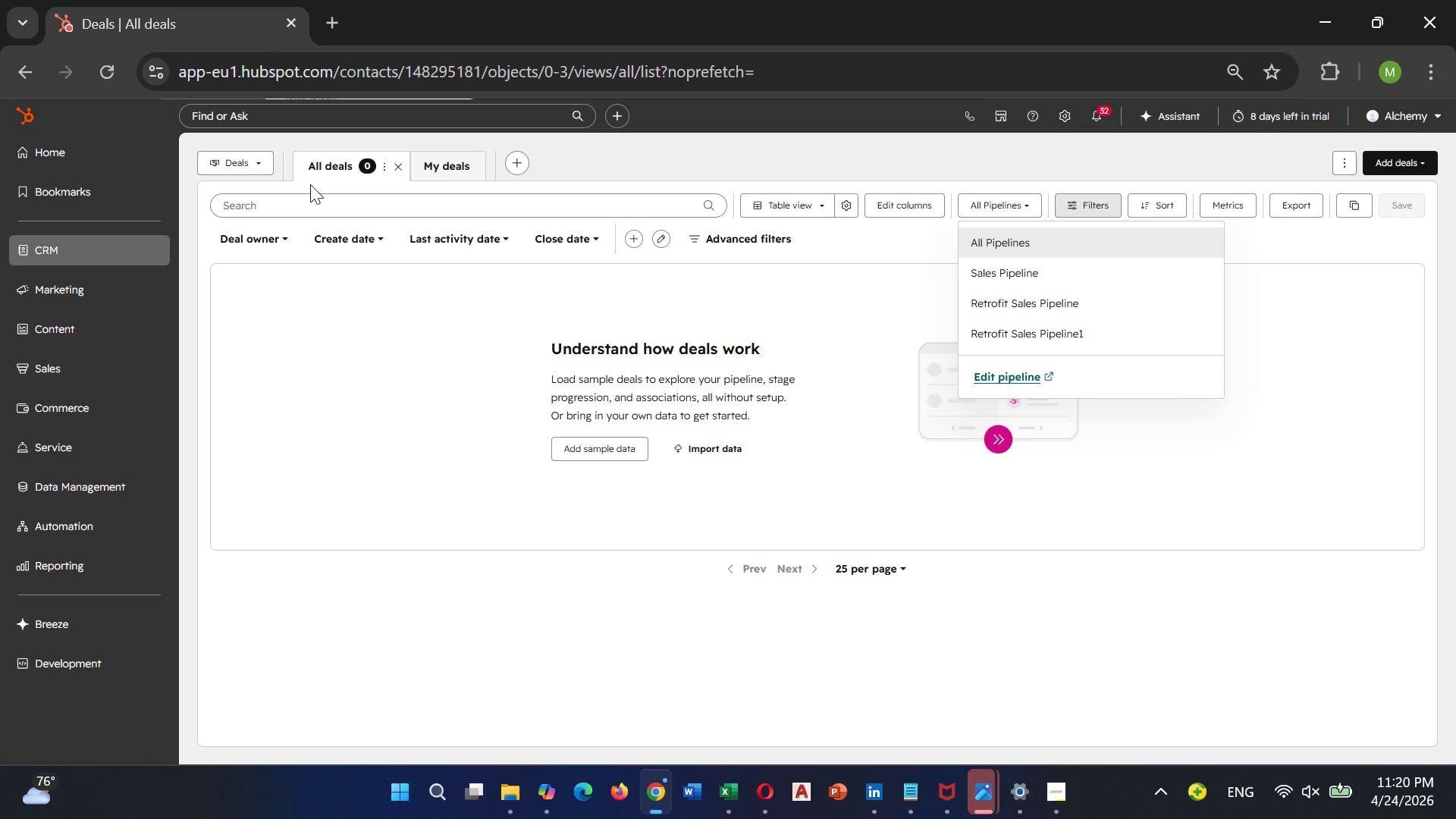 
scroll: coordinate [813, 353], scroll_direction: down, amount: 1.0
 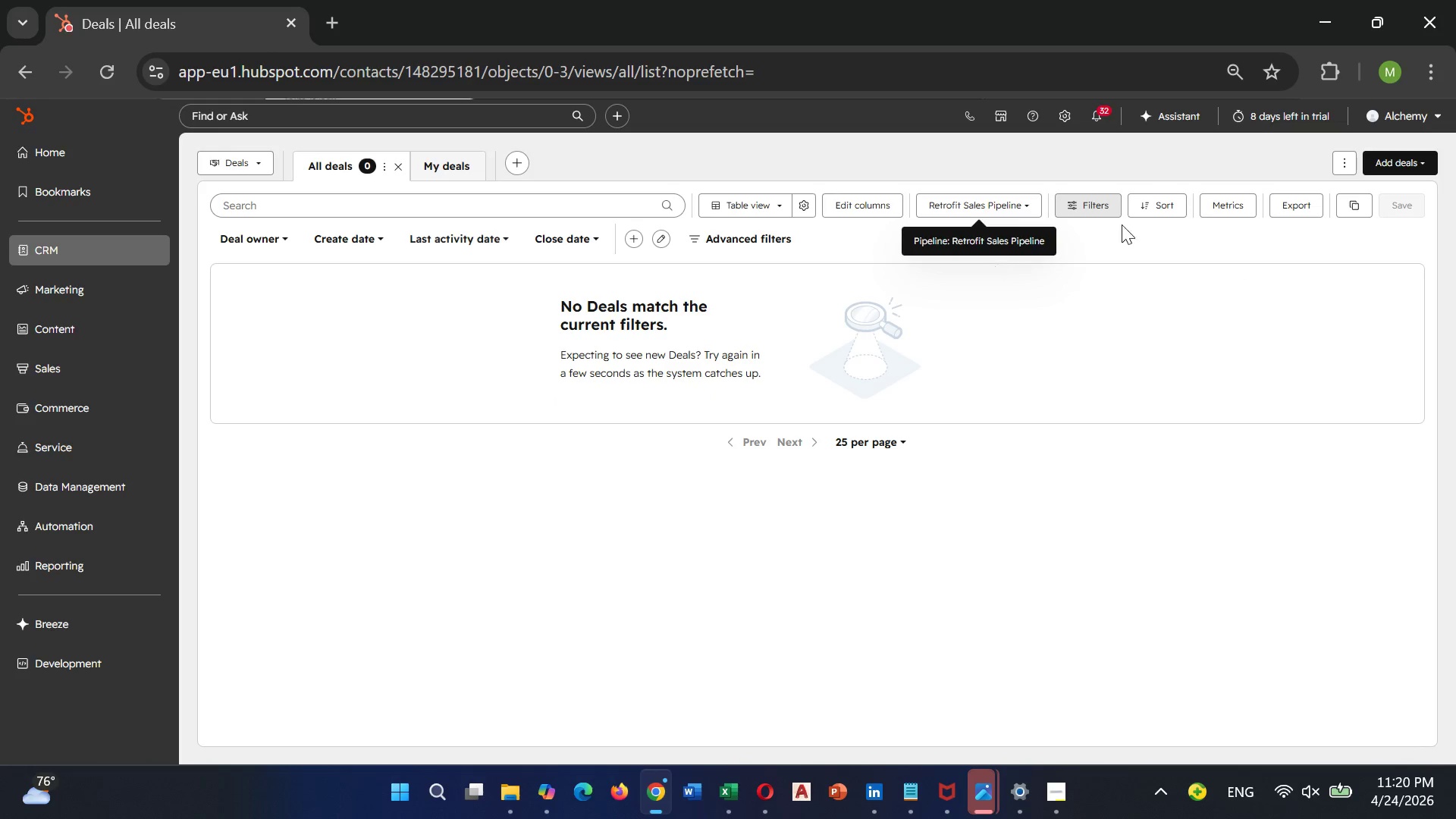 
left_click([1410, 162])
 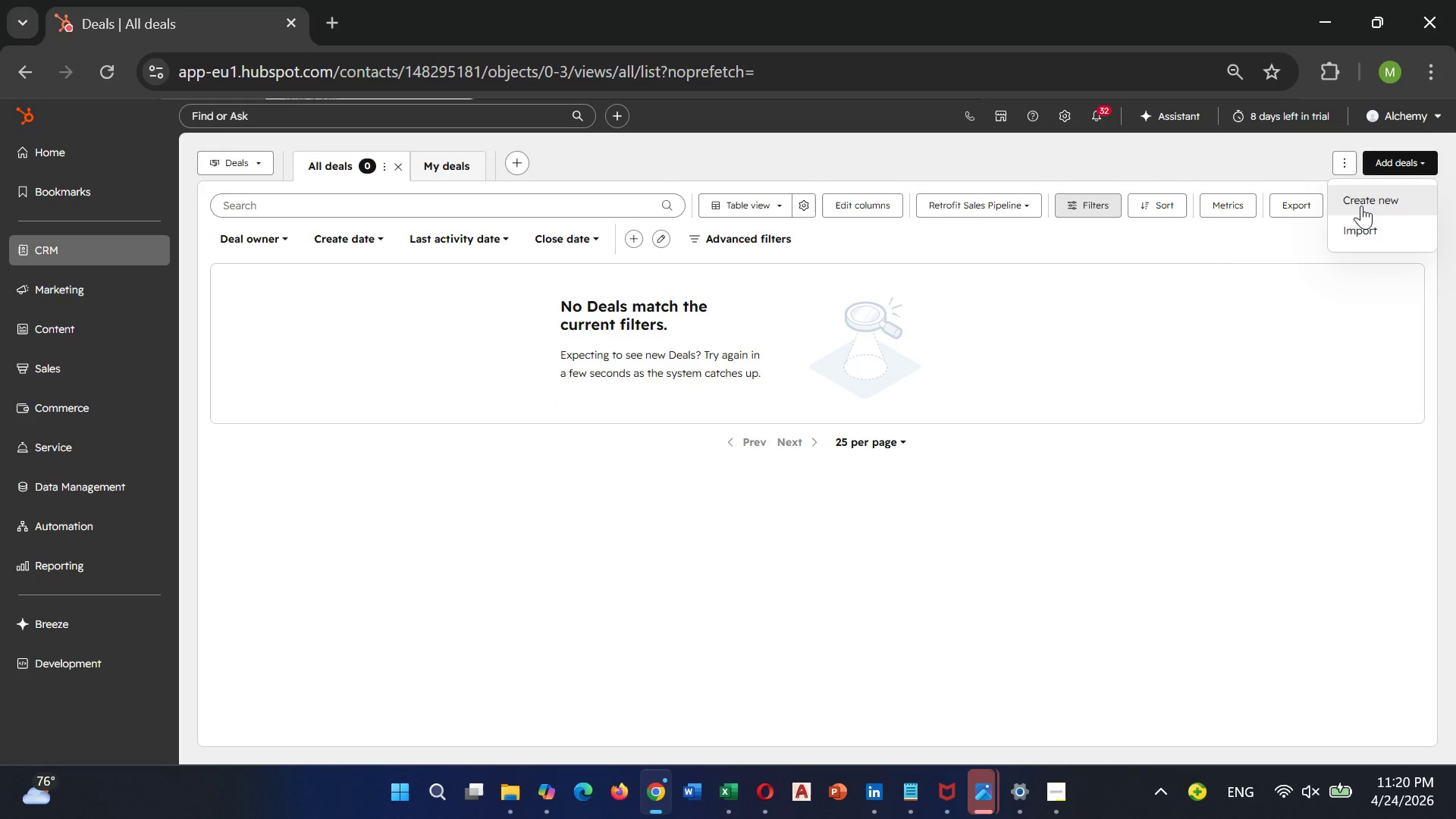 
left_click([1361, 206])
 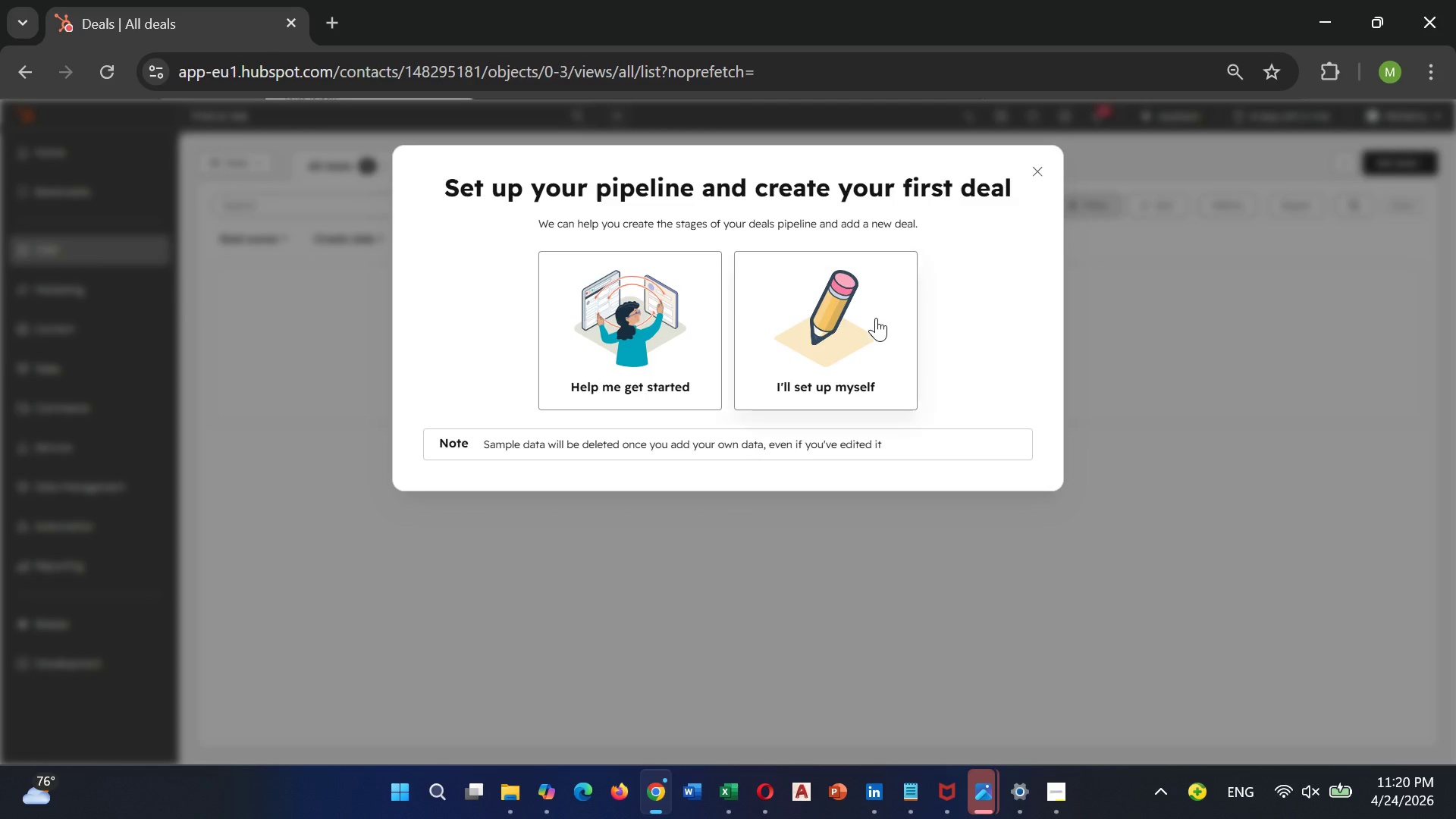 
left_click([858, 335])
 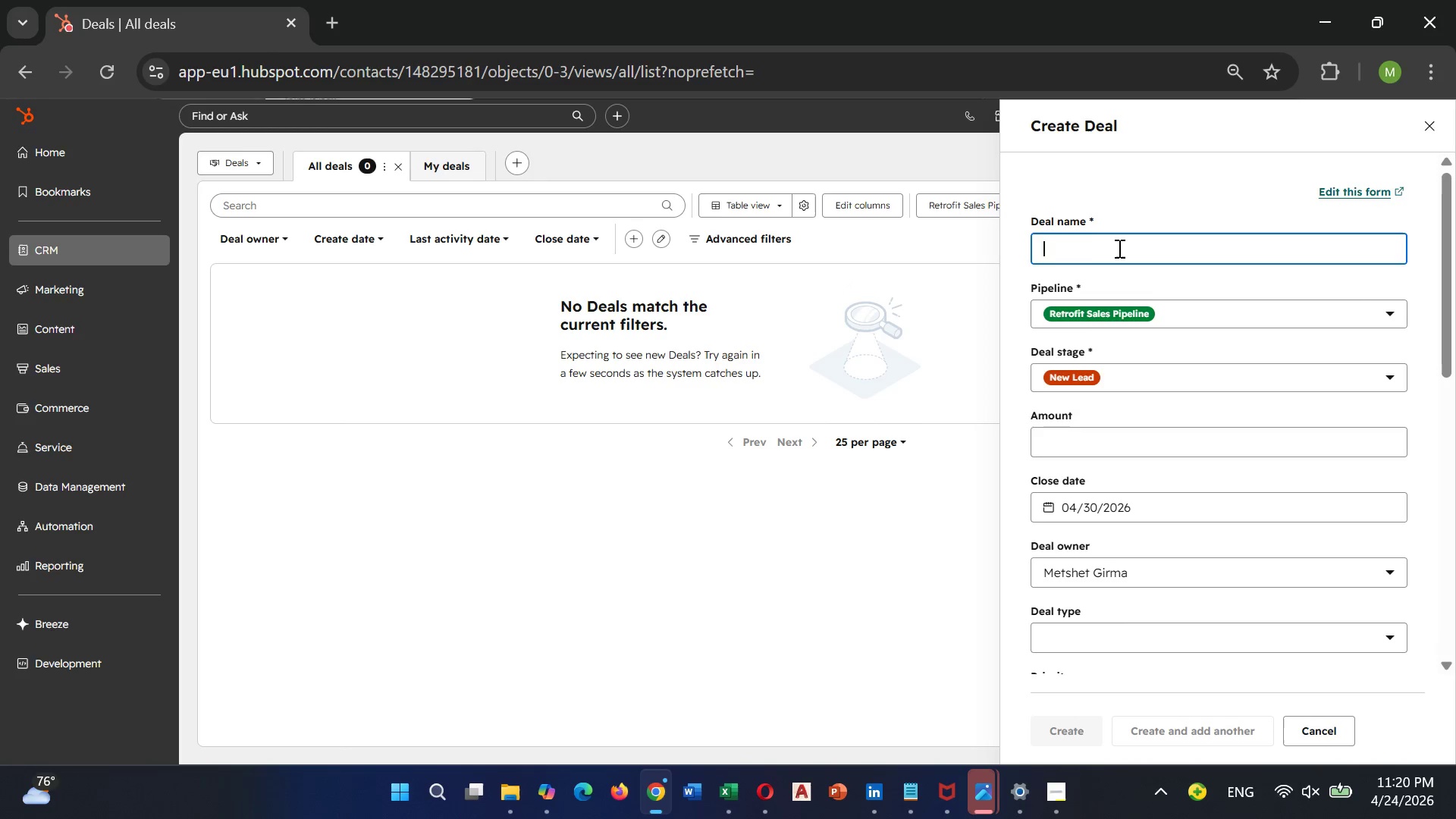 
wait(13.02)
 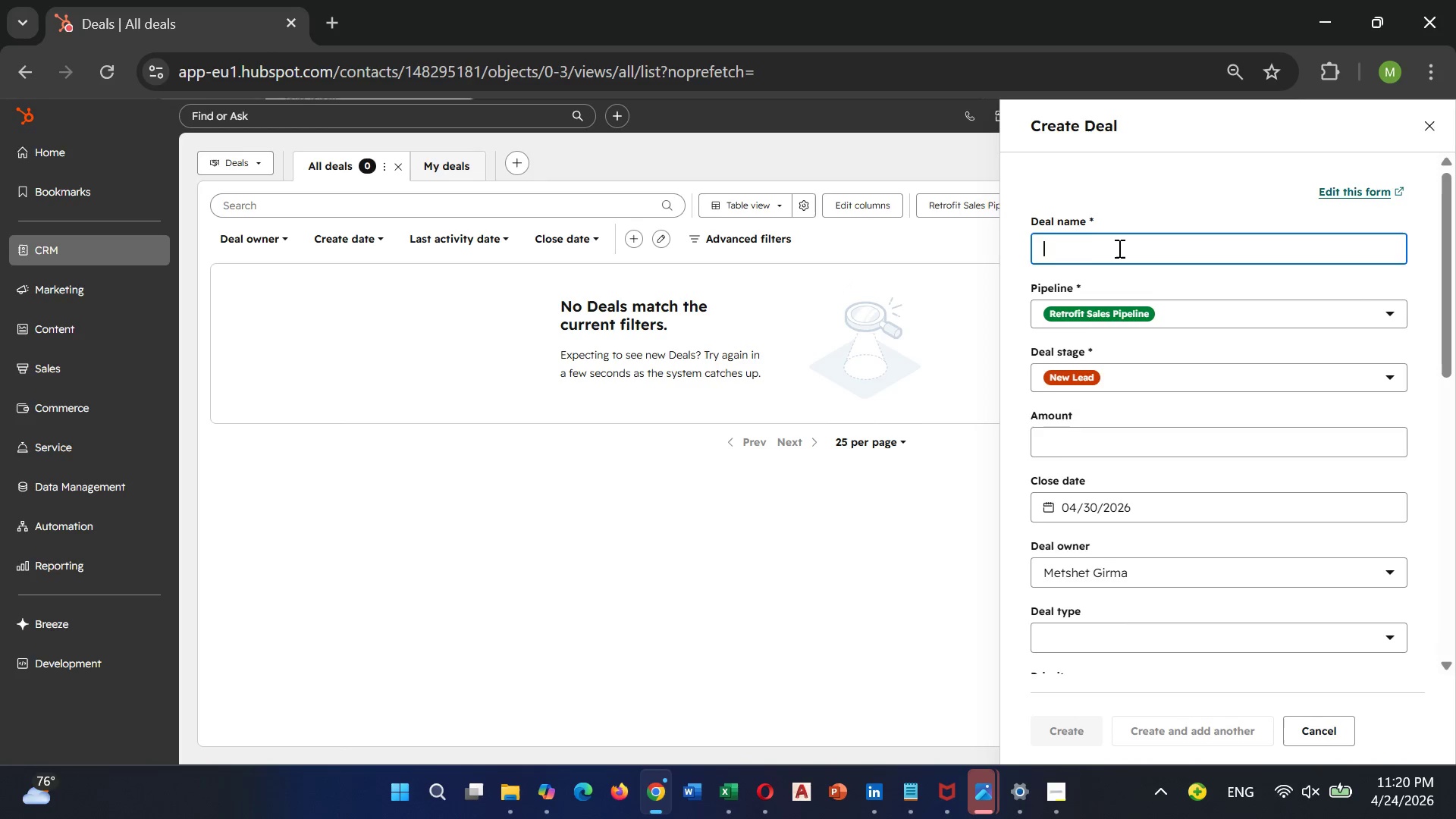 
scroll: coordinate [1146, 369], scroll_direction: down, amount: 7.0
 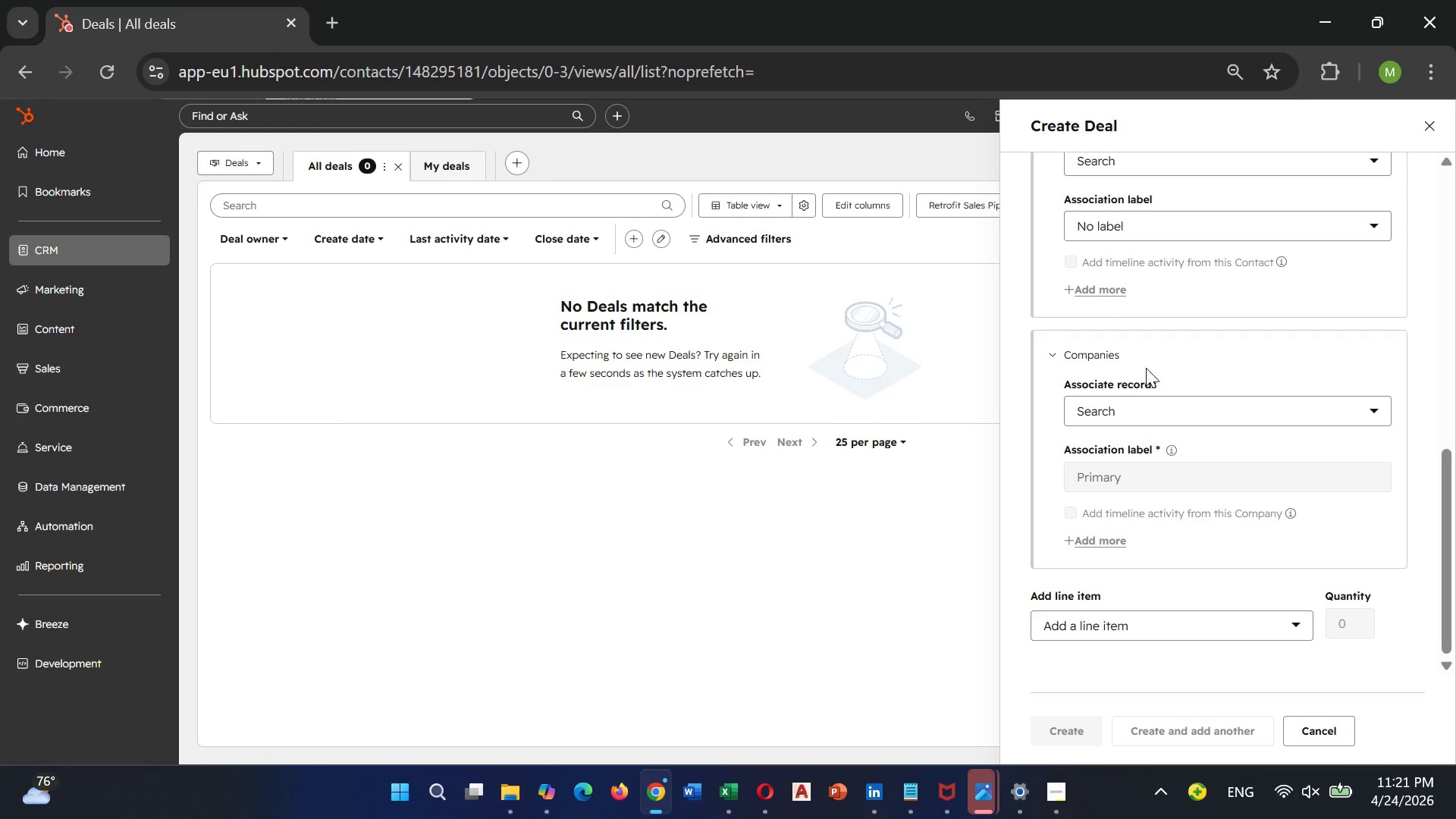 
scroll: coordinate [1119, 314], scroll_direction: up, amount: 7.0
 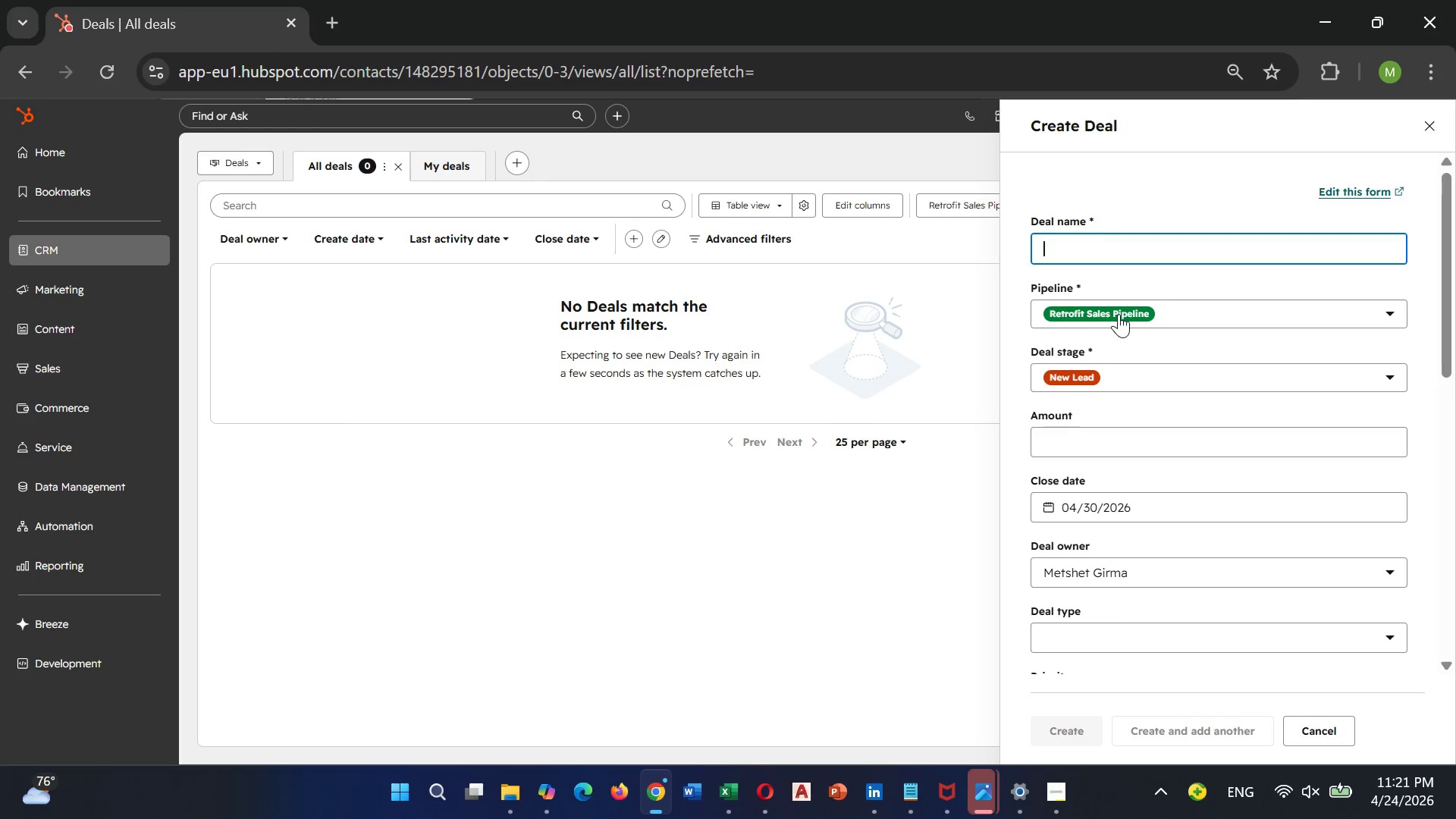 
wait(10.19)
 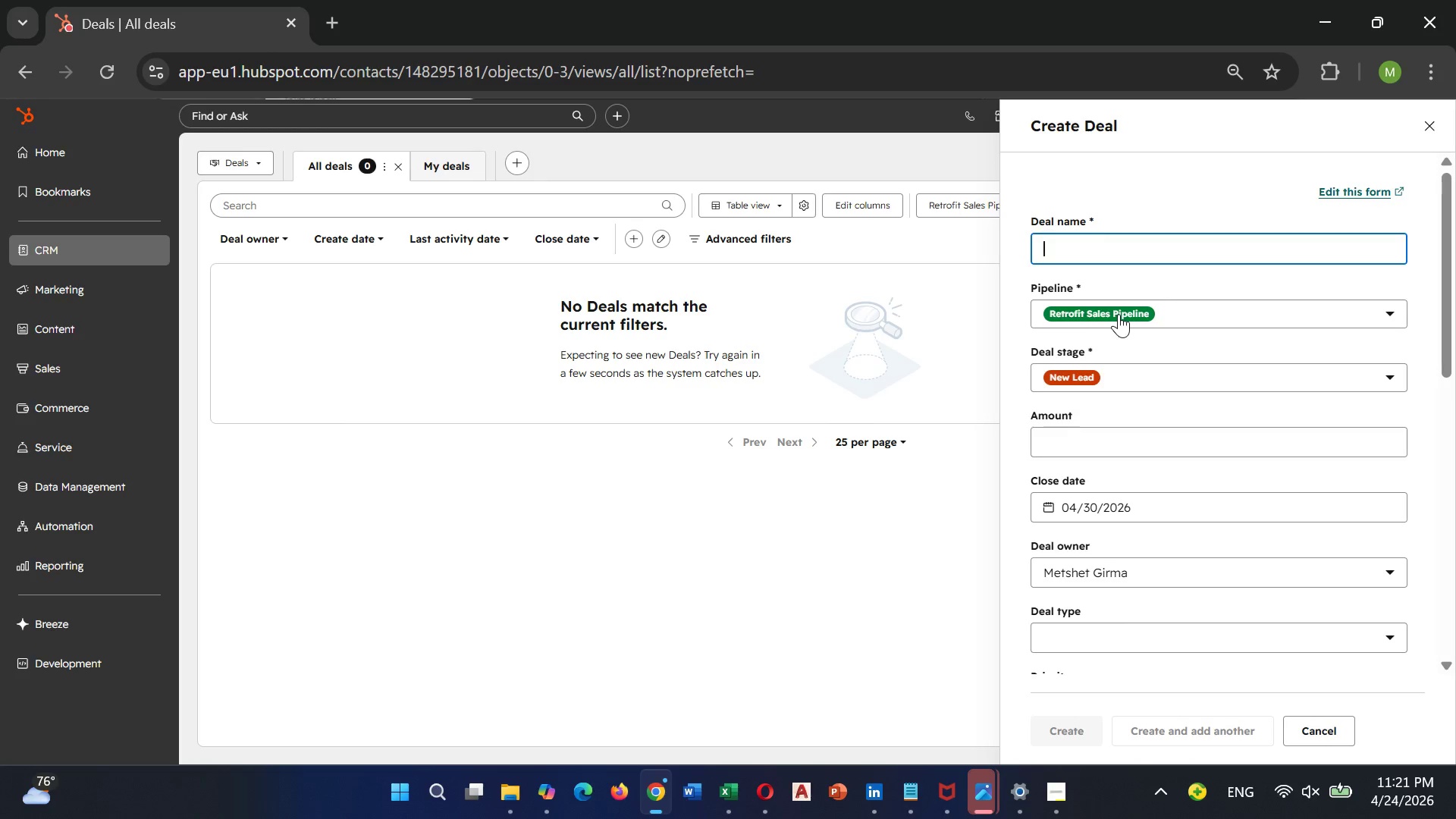 
scroll: coordinate [937, 400], scroll_direction: down, amount: 3.0
 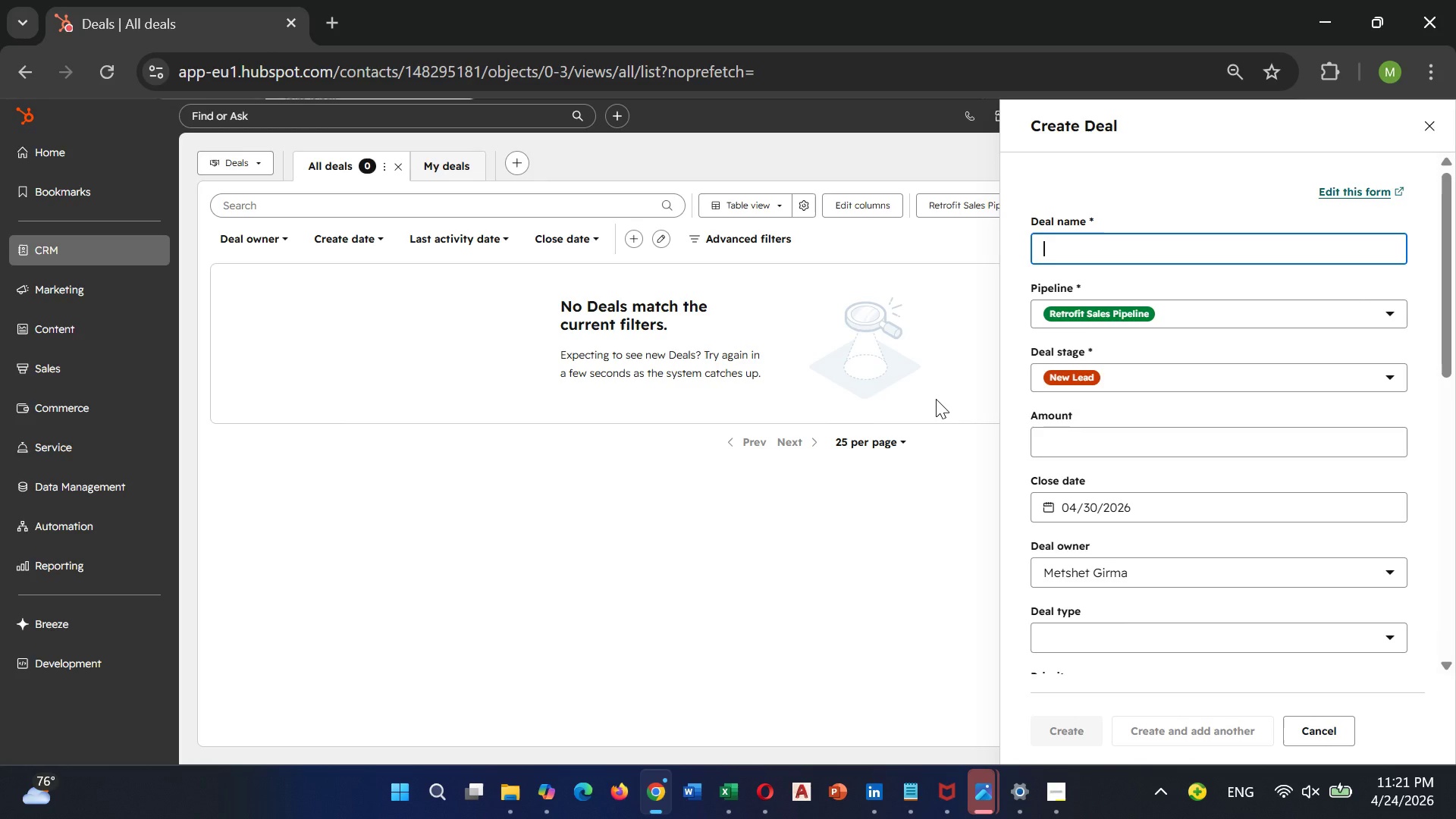 
wait(6.25)
 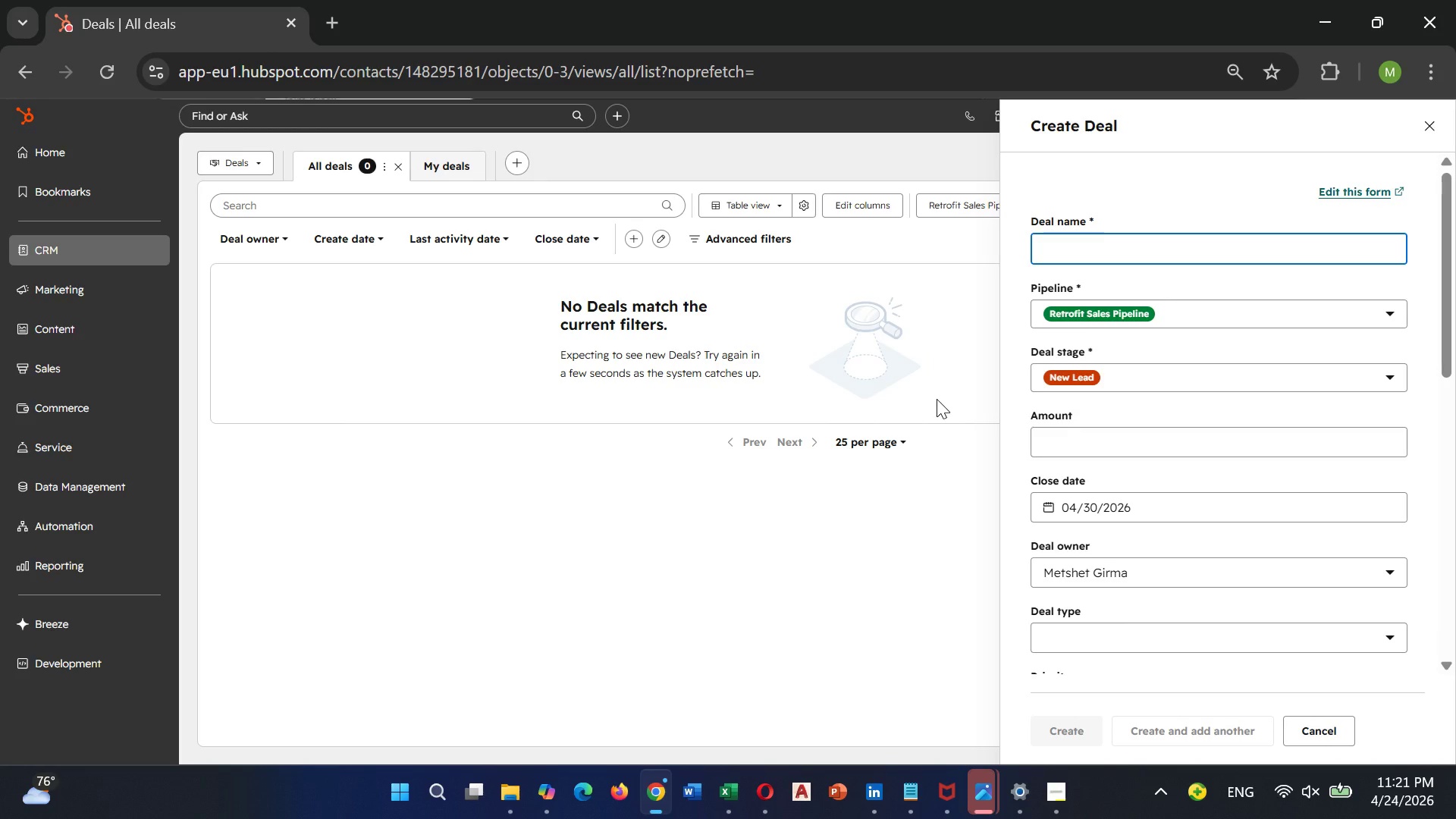 
scroll: coordinate [1187, 482], scroll_direction: down, amount: 9.0
 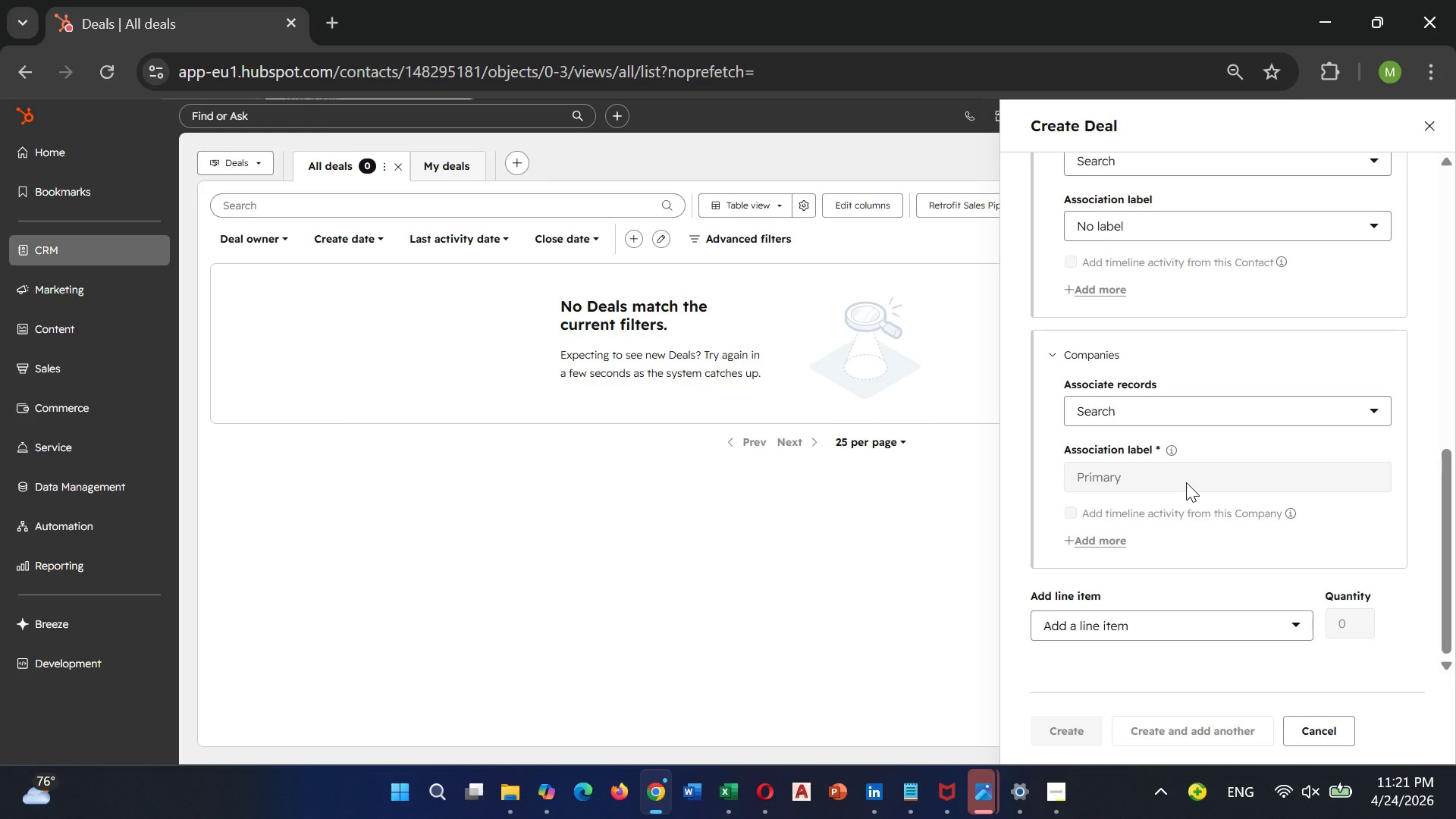 
wait(11.15)
 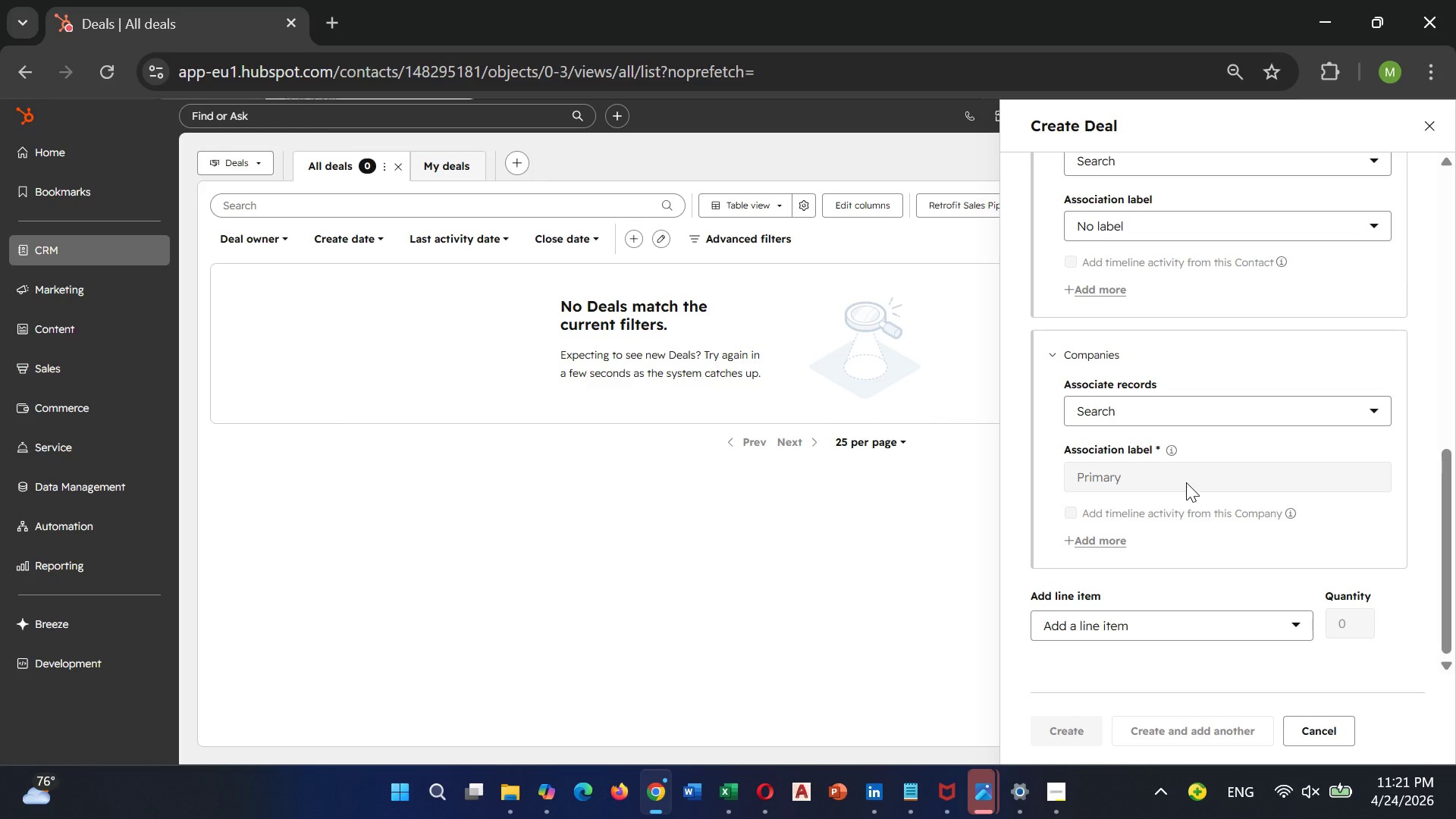 
scroll: coordinate [1212, 410], scroll_direction: down, amount: 4.0
 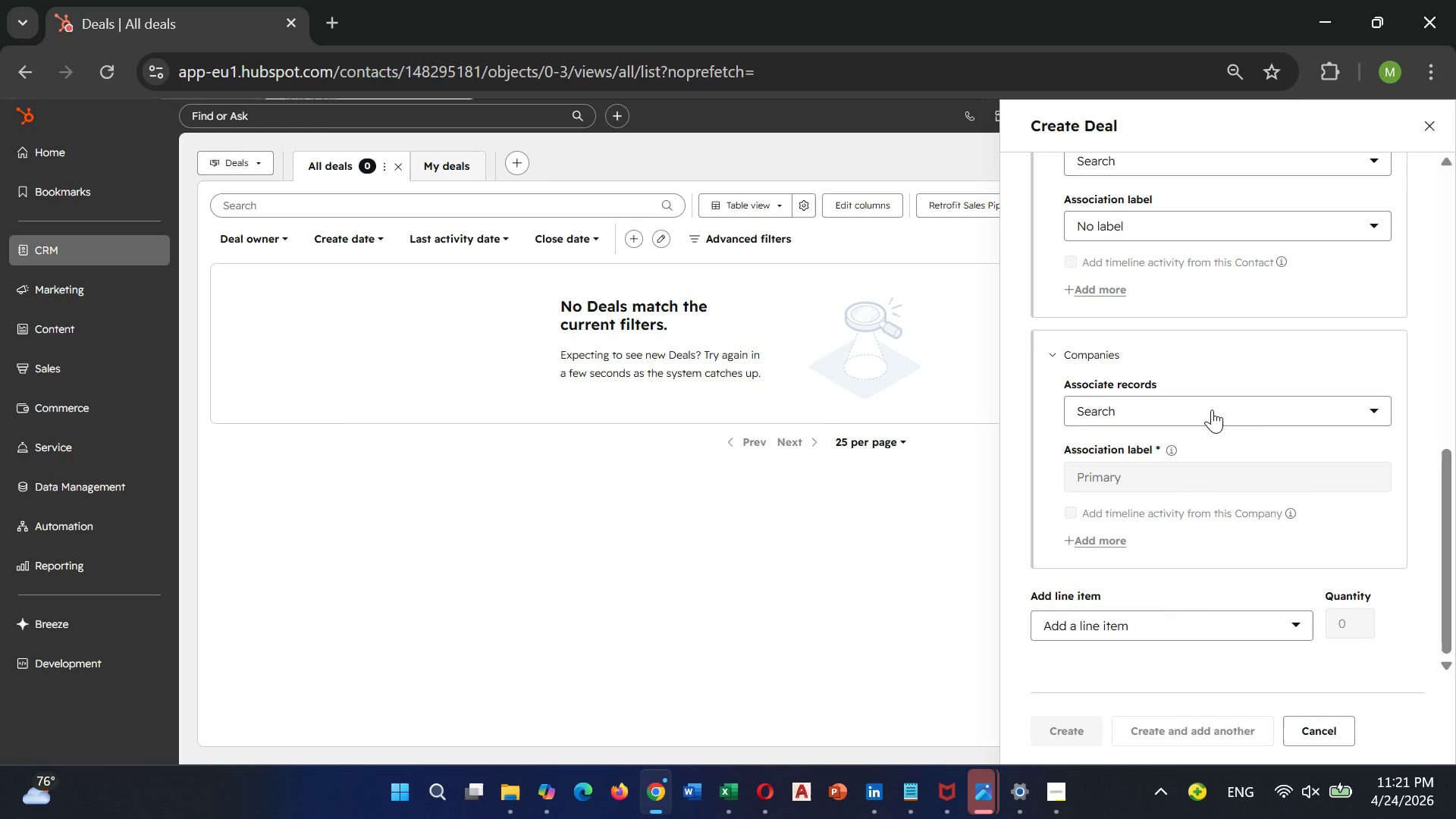 
wait(9.39)
 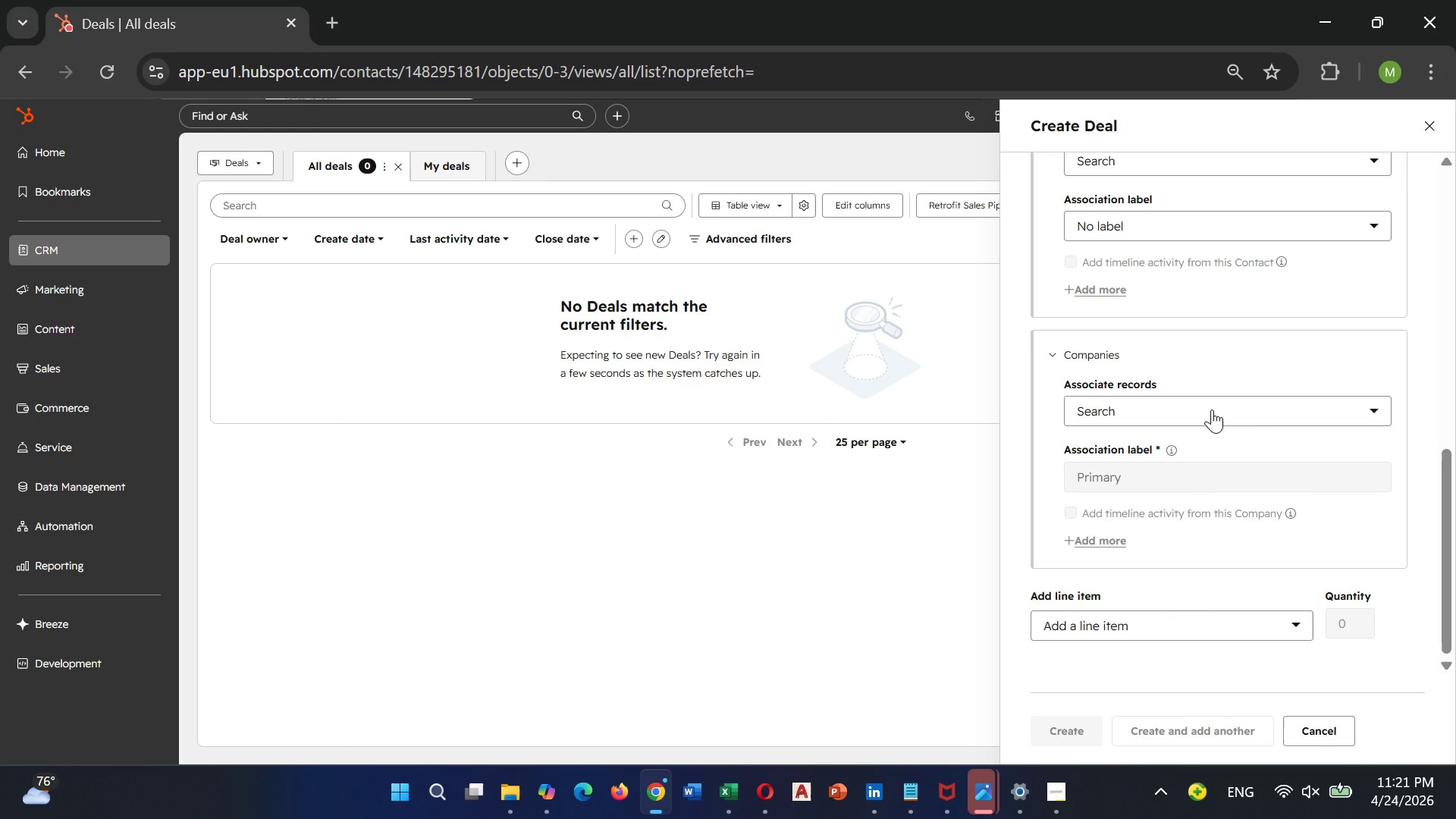 
left_click([1429, 116])
 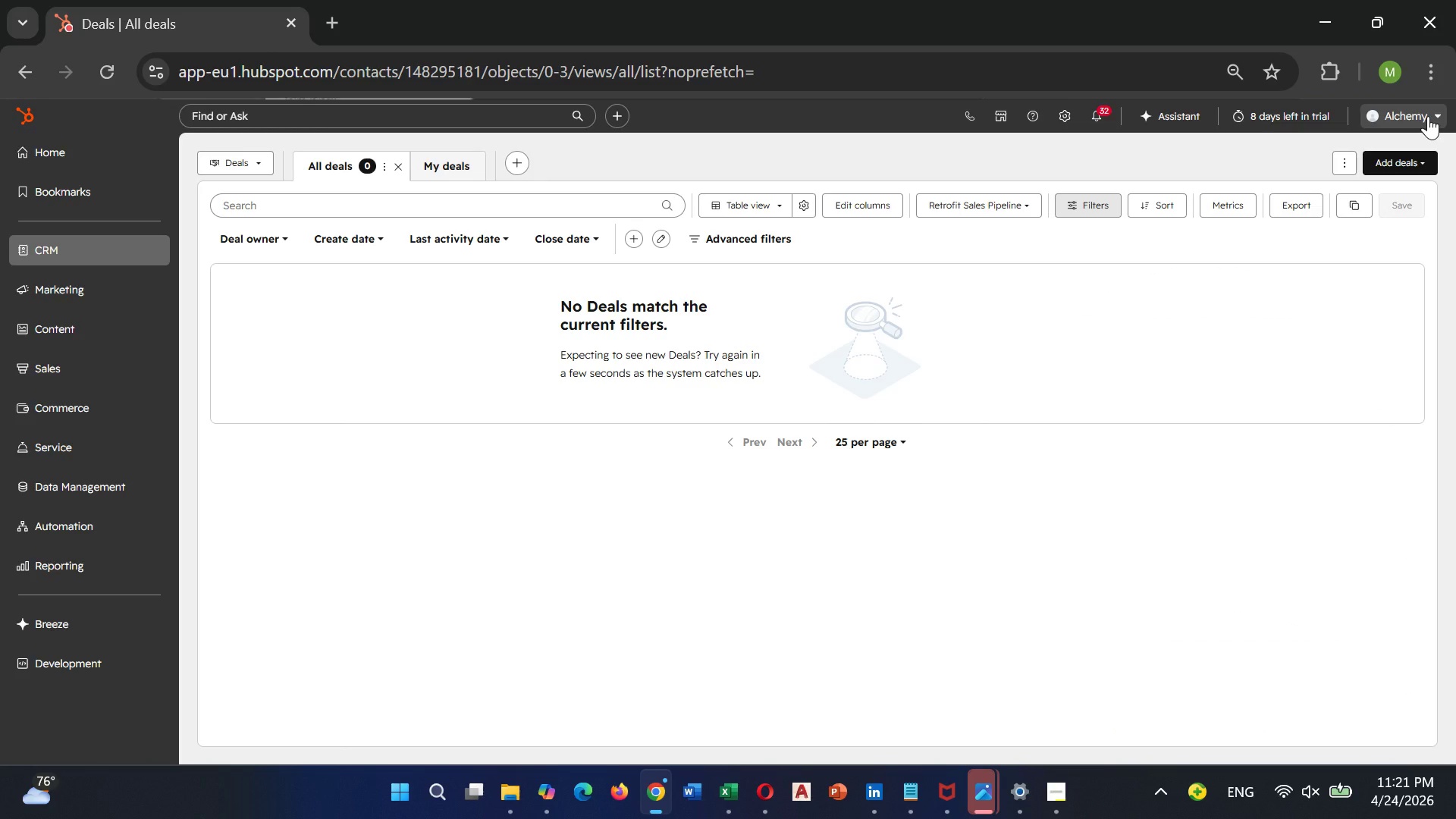 
wait(9.73)
 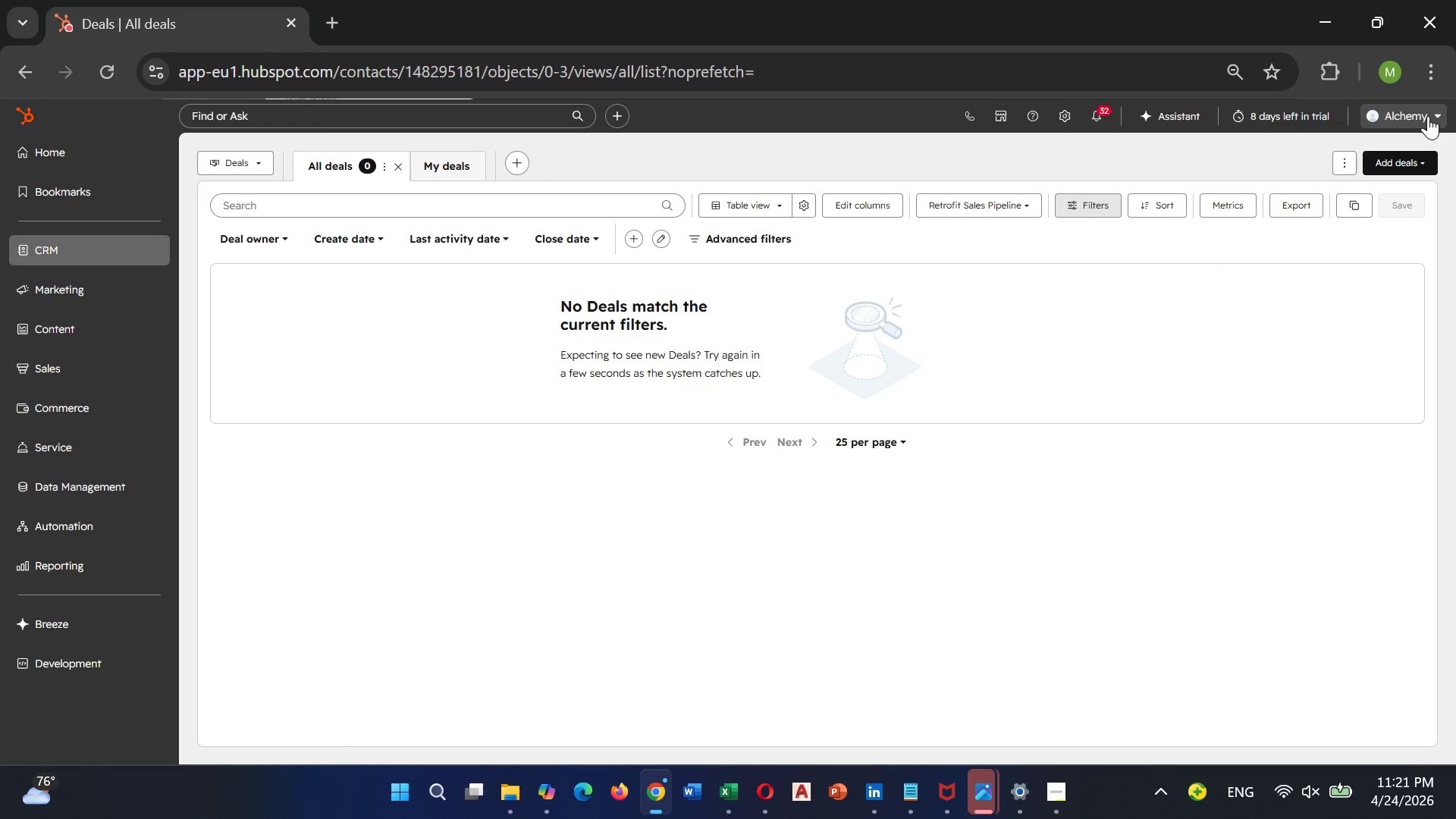 
left_click([262, 165])
 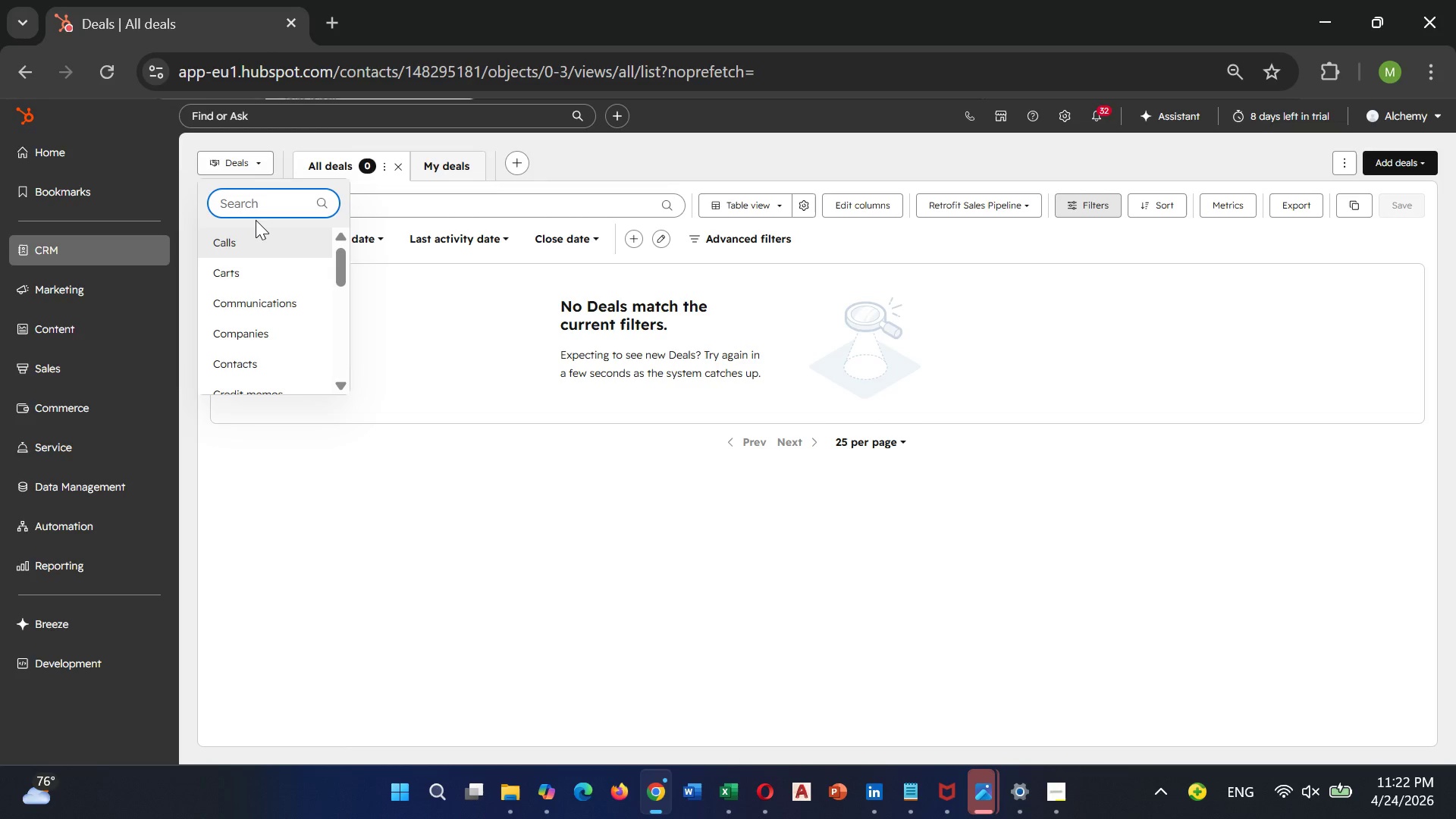 
type(pip)
key(Backspace)
key(Backspace)
key(Backspace)
 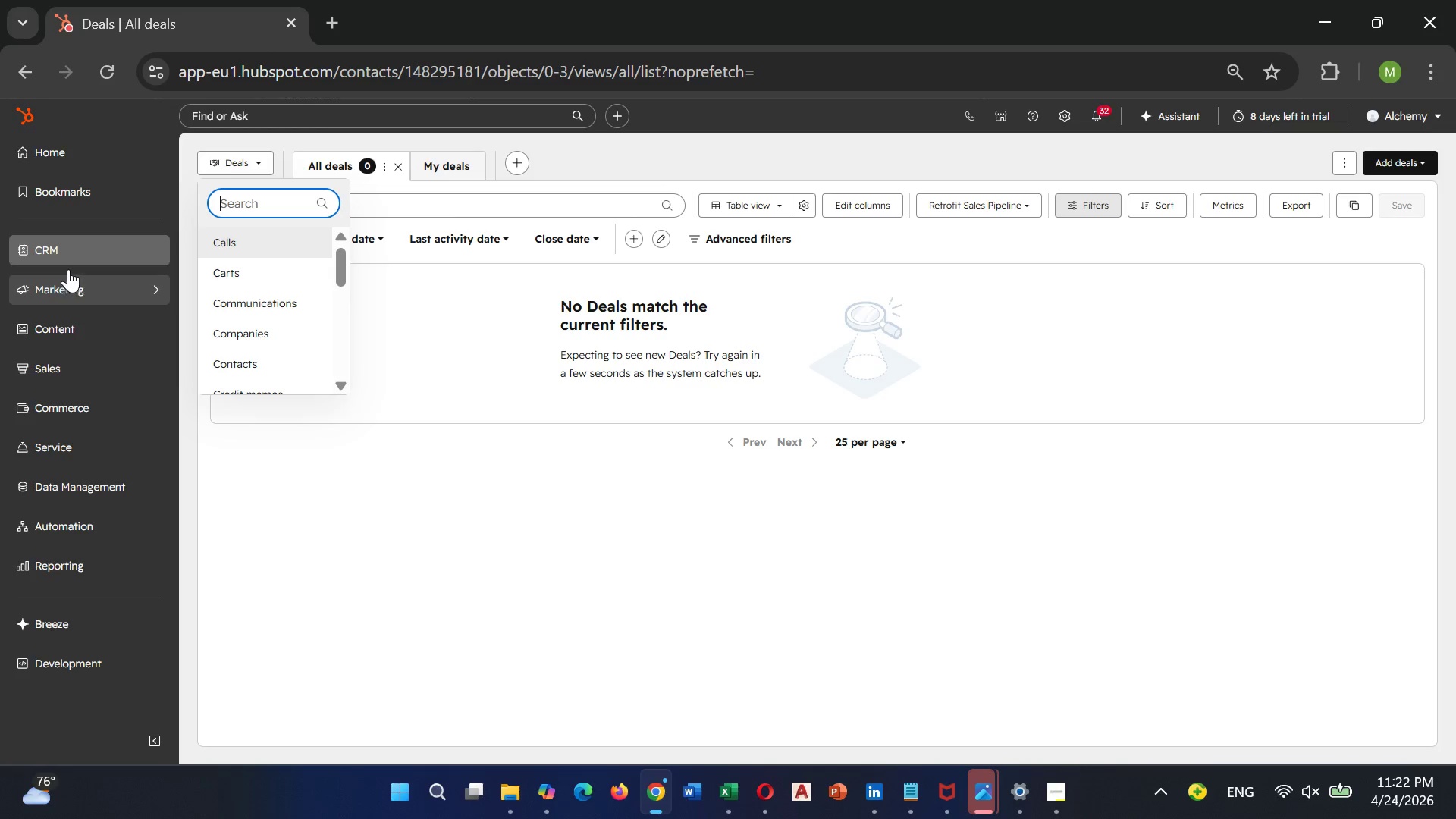 
left_click([77, 247])
 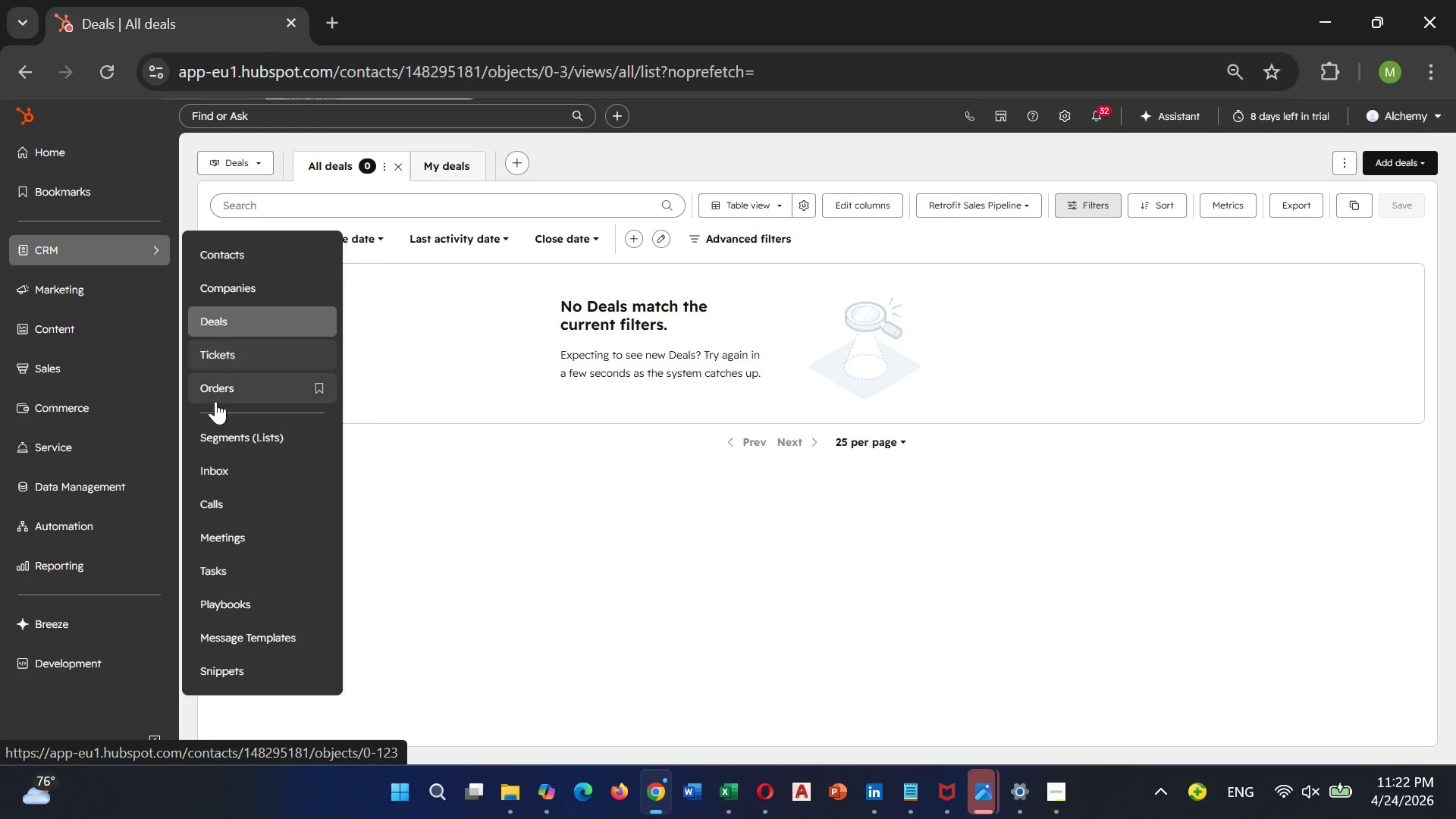 
wait(5.3)
 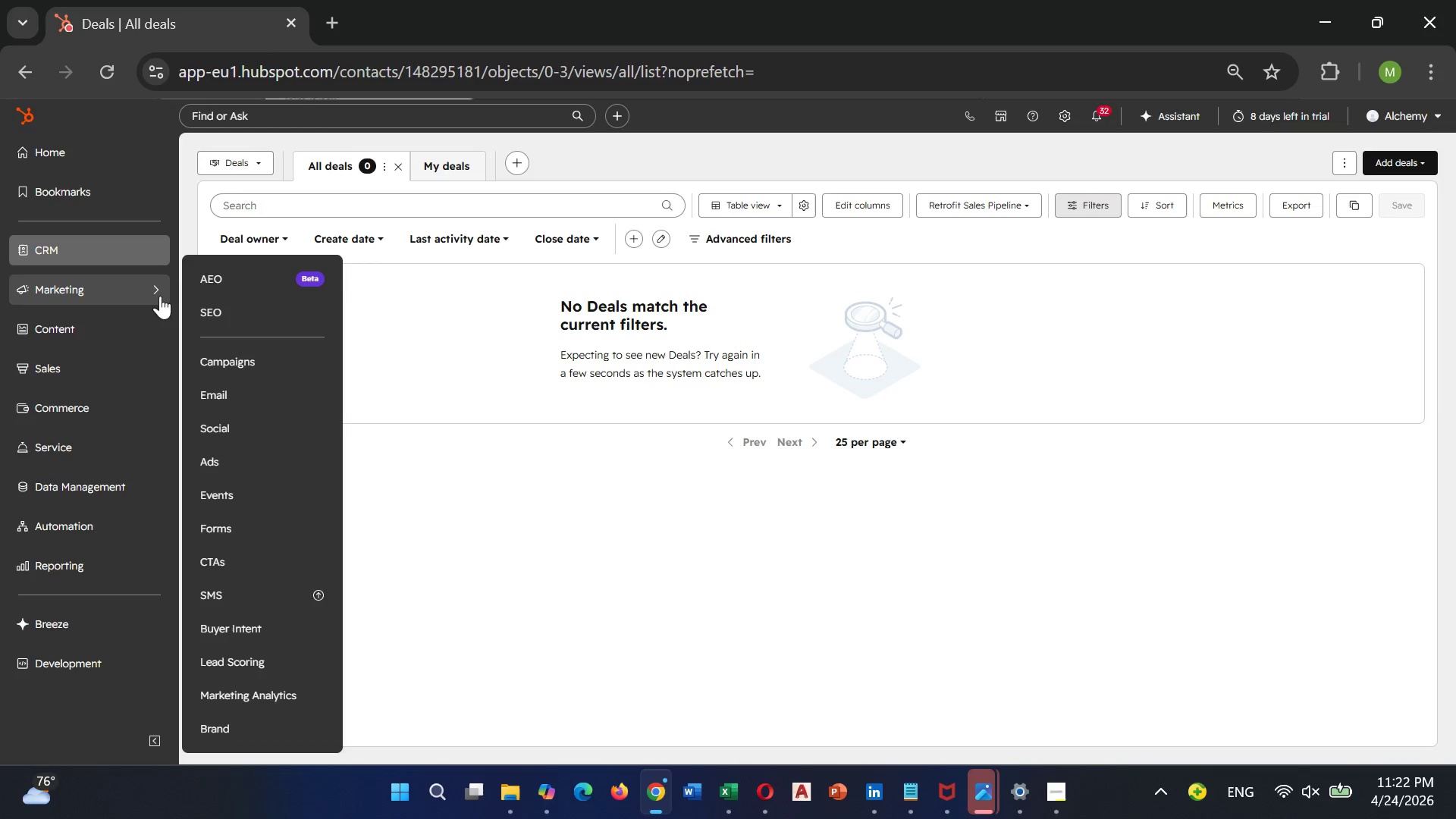 
scroll: coordinate [238, 498], scroll_direction: down, amount: 3.0
 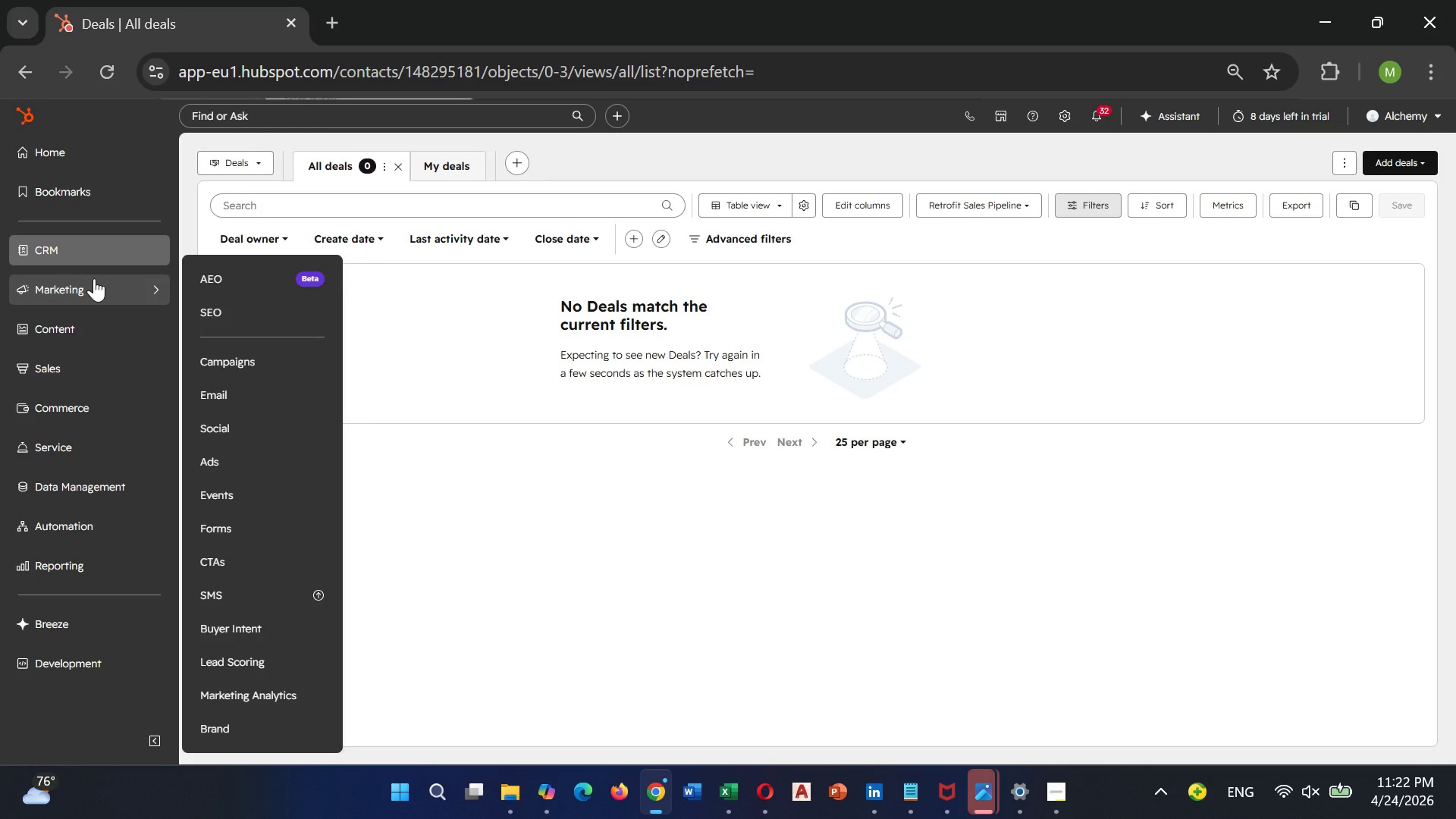 
left_click([94, 278])
 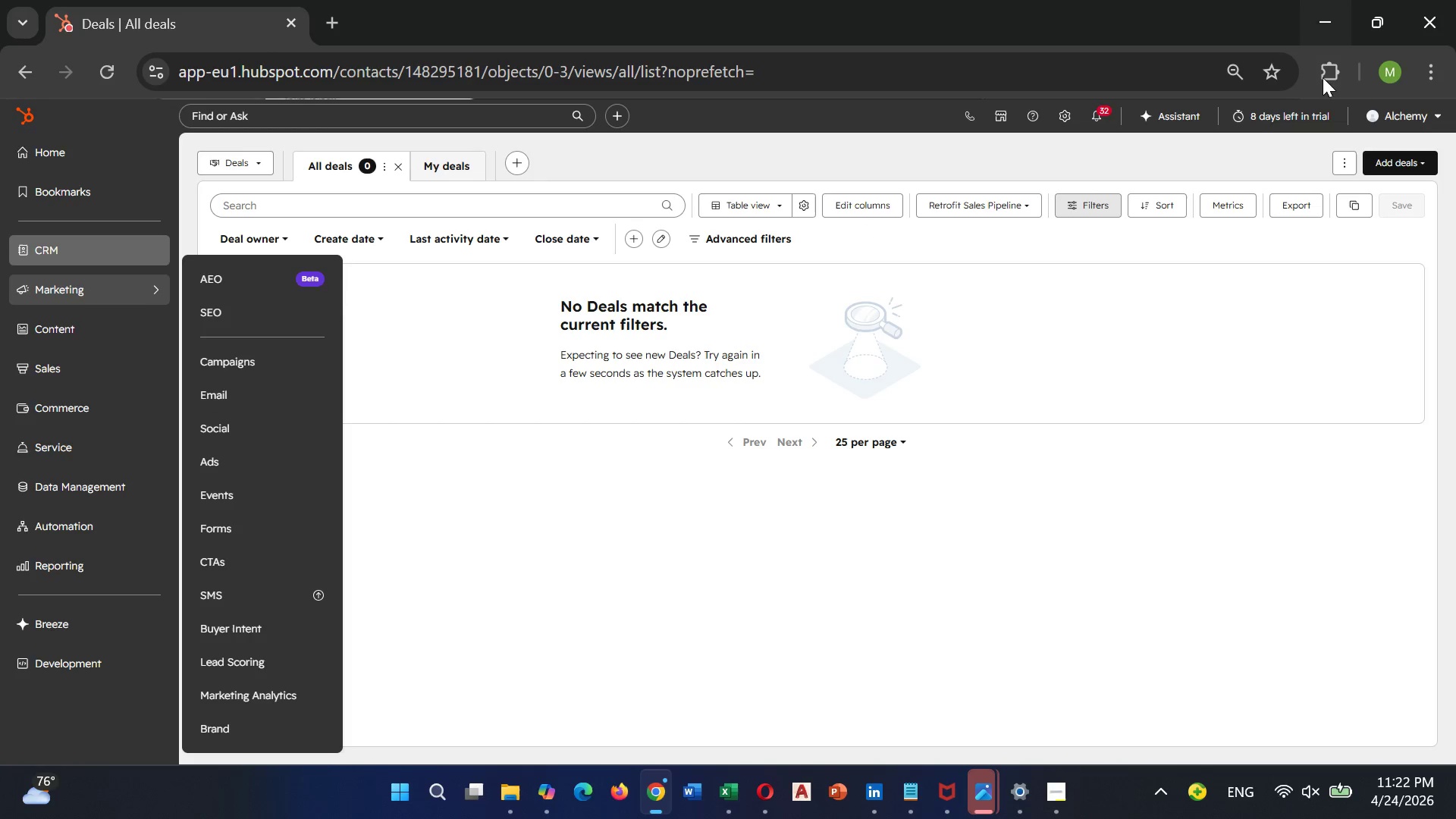 
wait(7.03)
 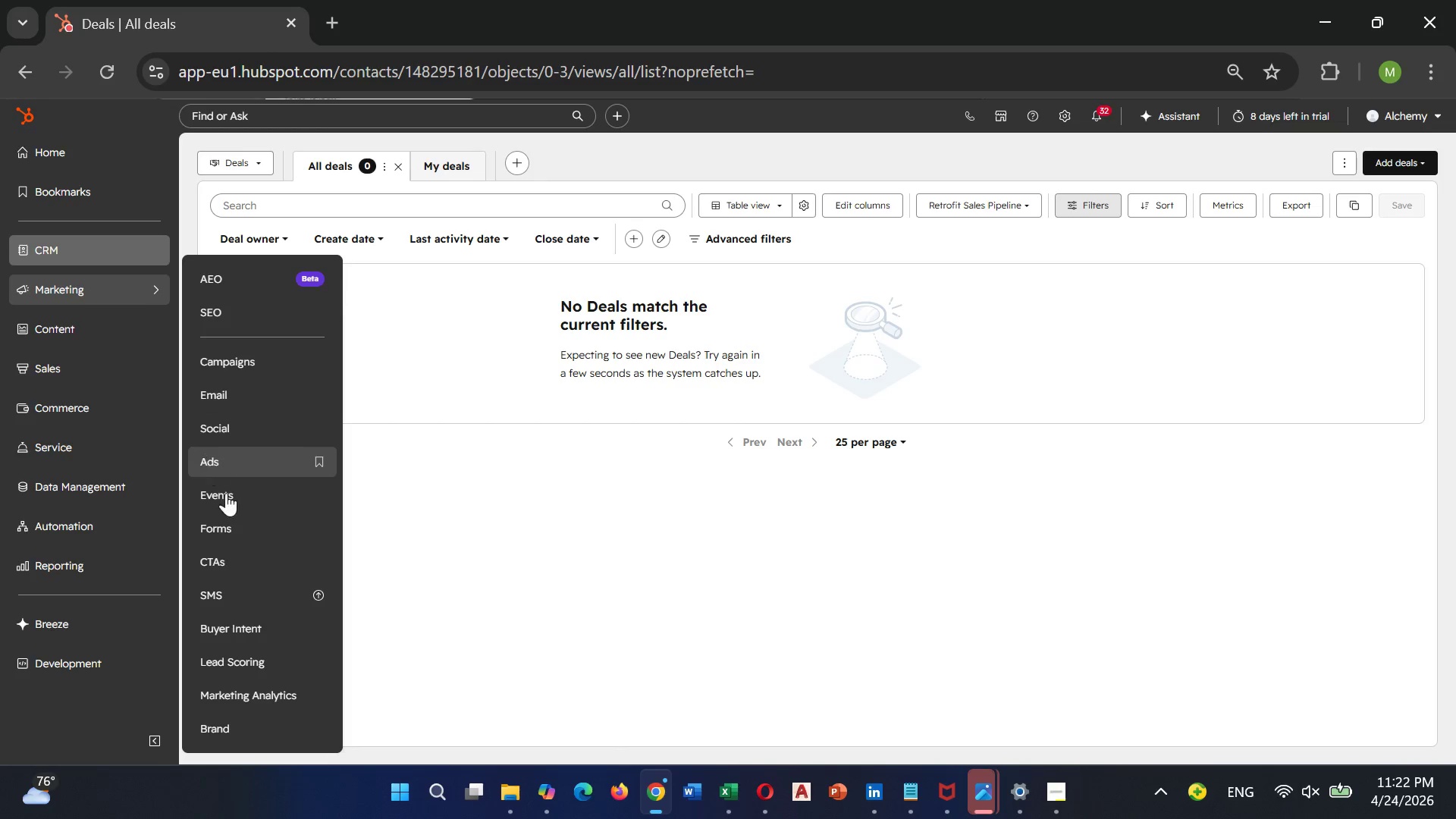 
left_click([1065, 107])
 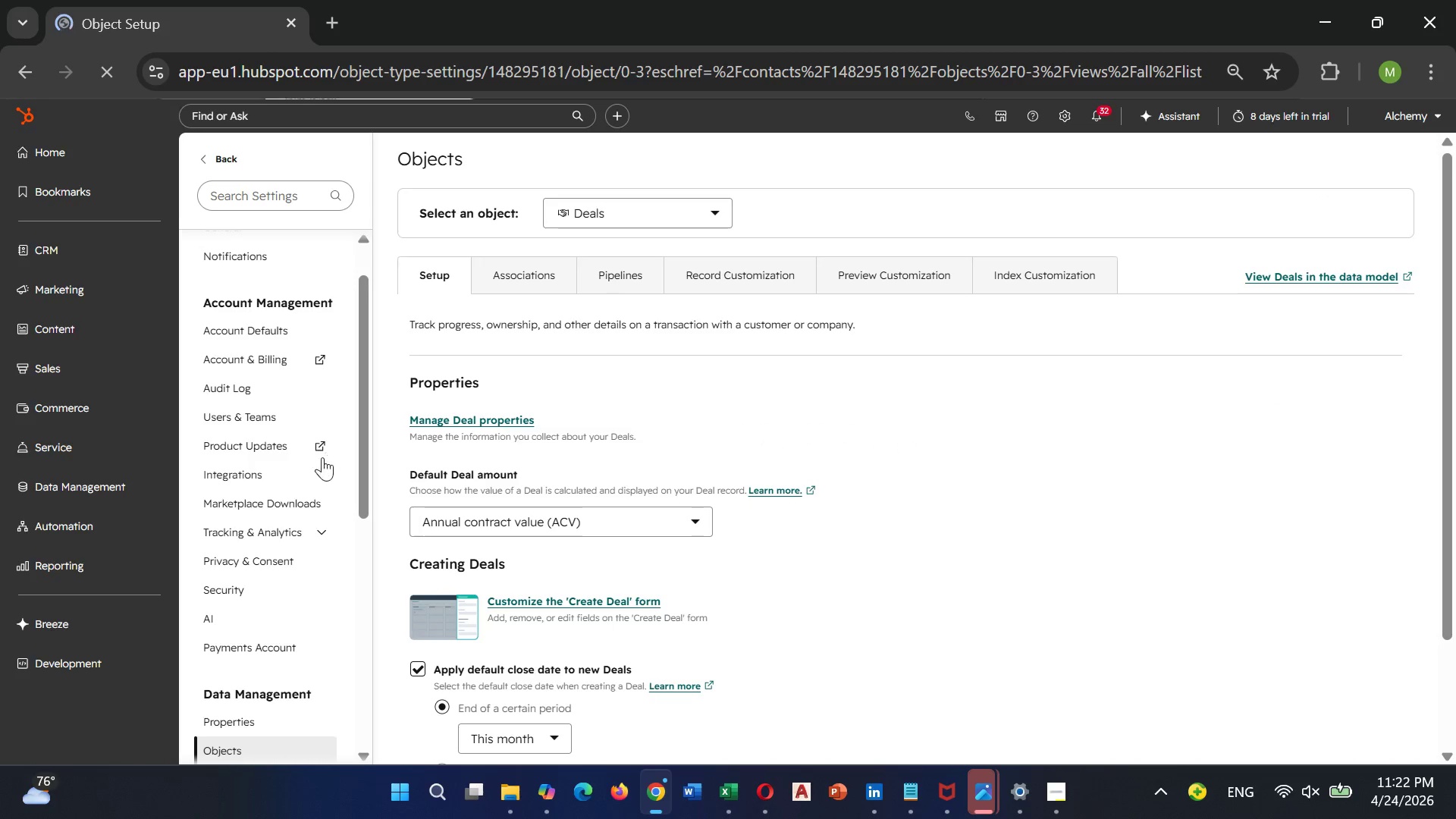 
scroll: coordinate [281, 539], scroll_direction: down, amount: 12.0
 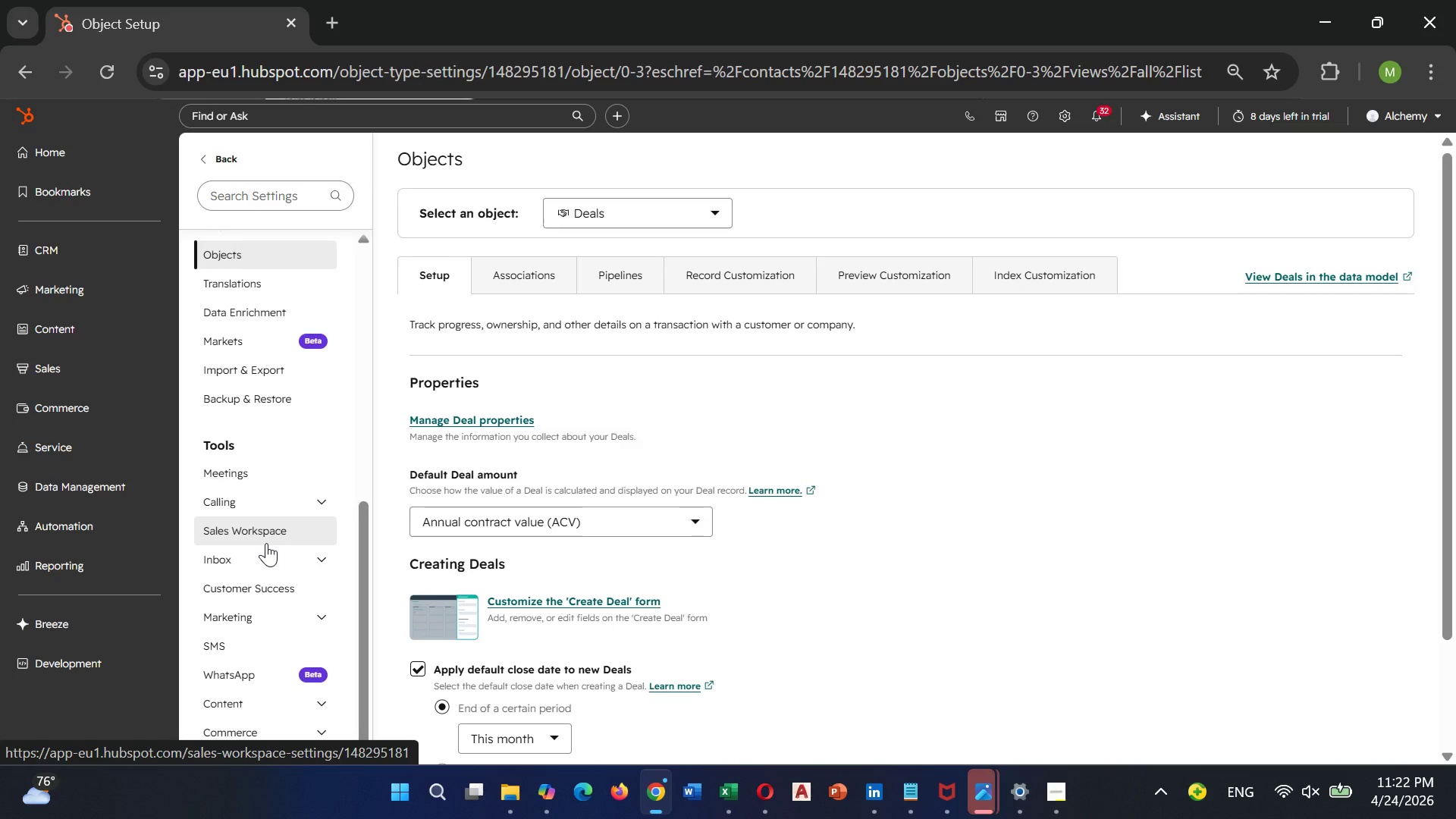 
scroll: coordinate [268, 500], scroll_direction: up, amount: 5.0
 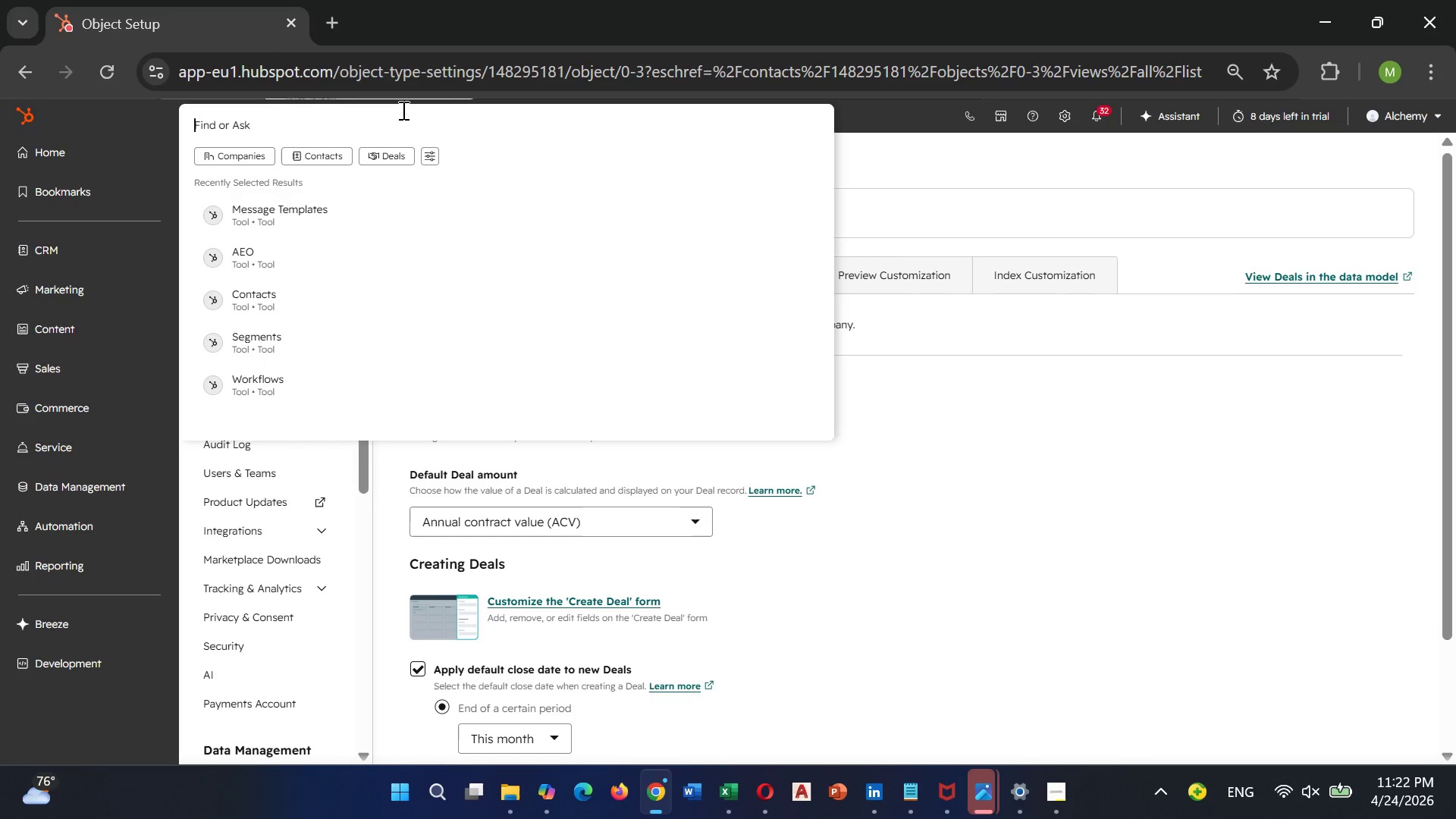 
wait(5.96)
 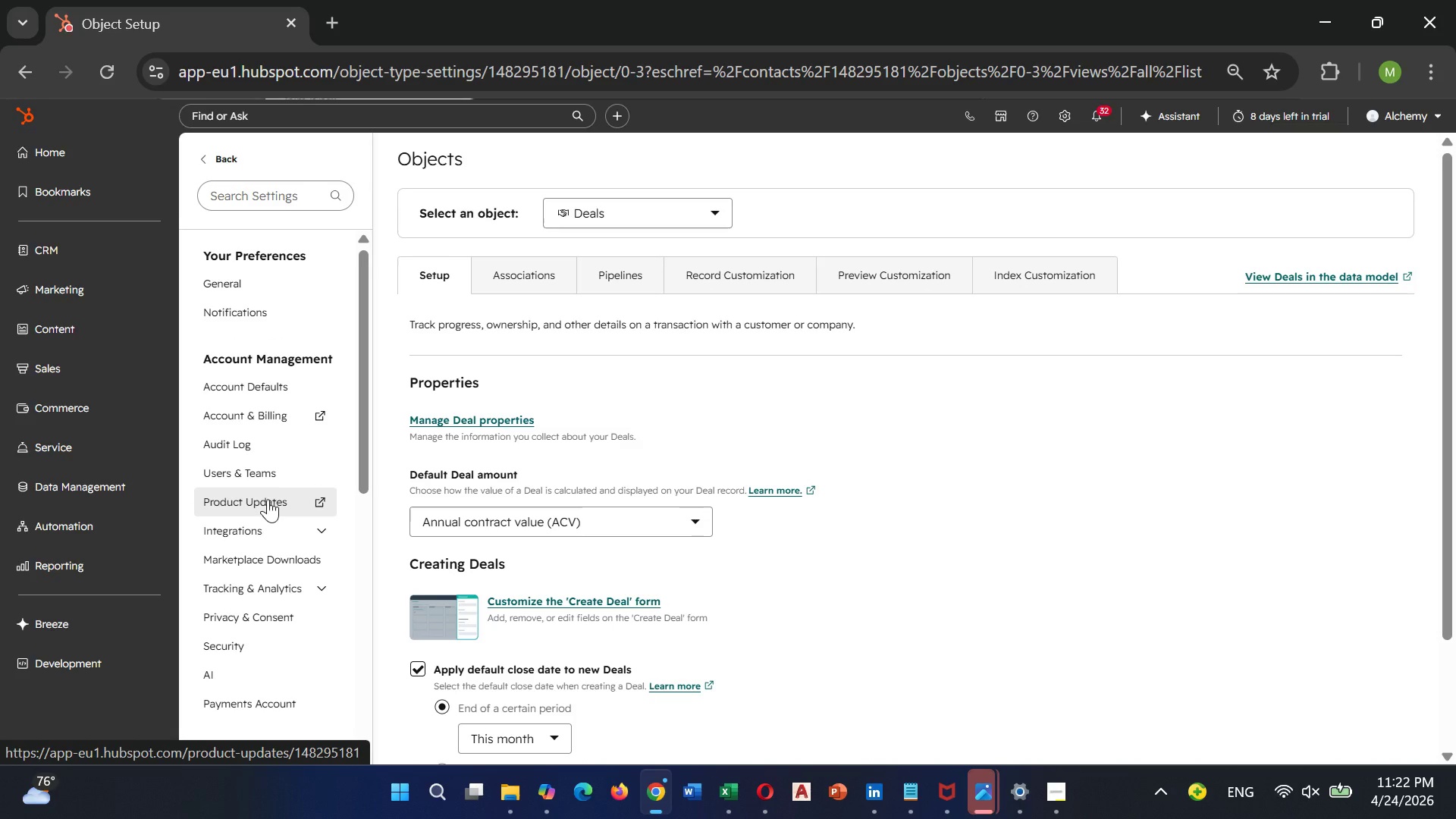 
type(pip)
 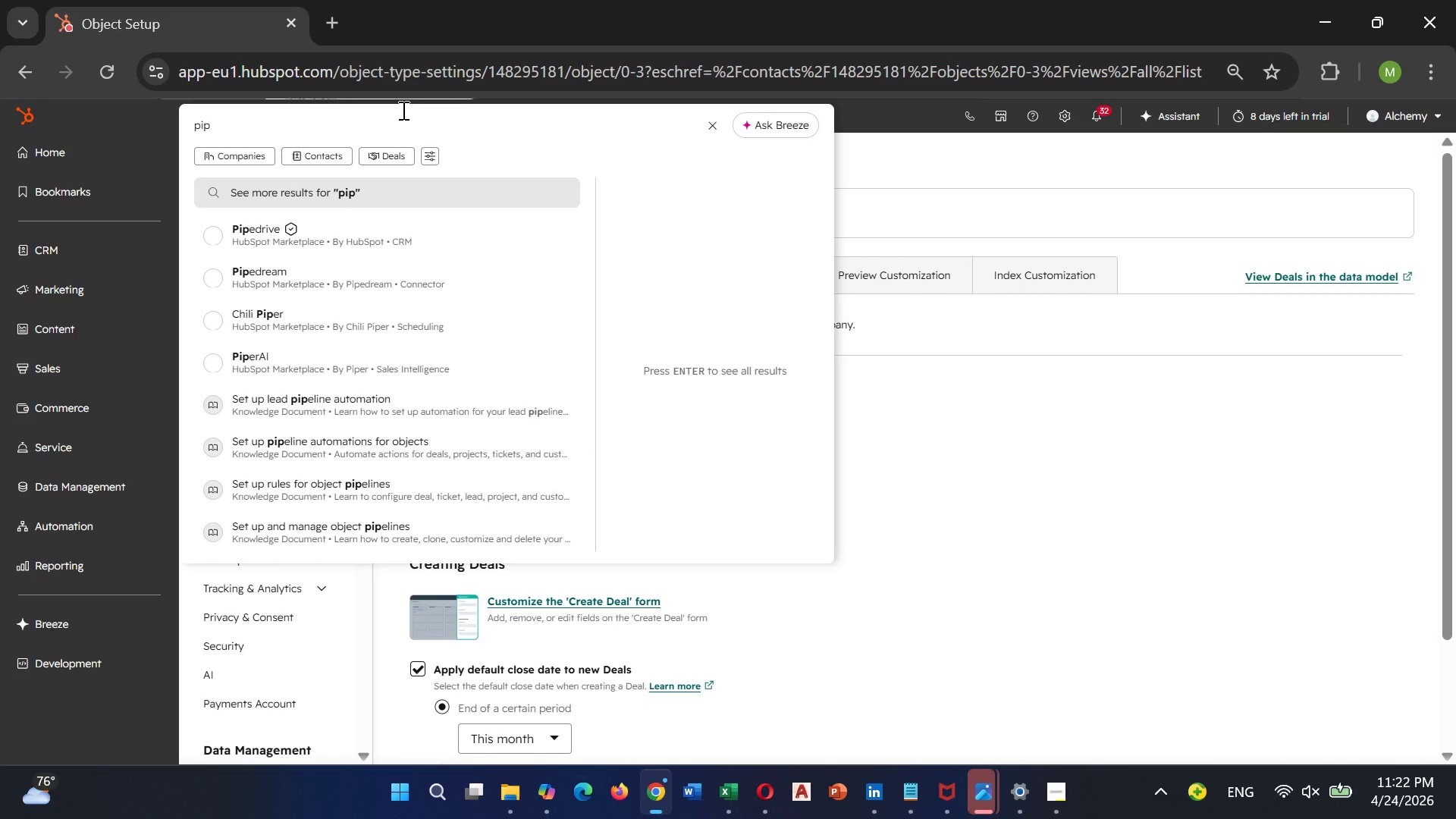 
wait(6.12)
 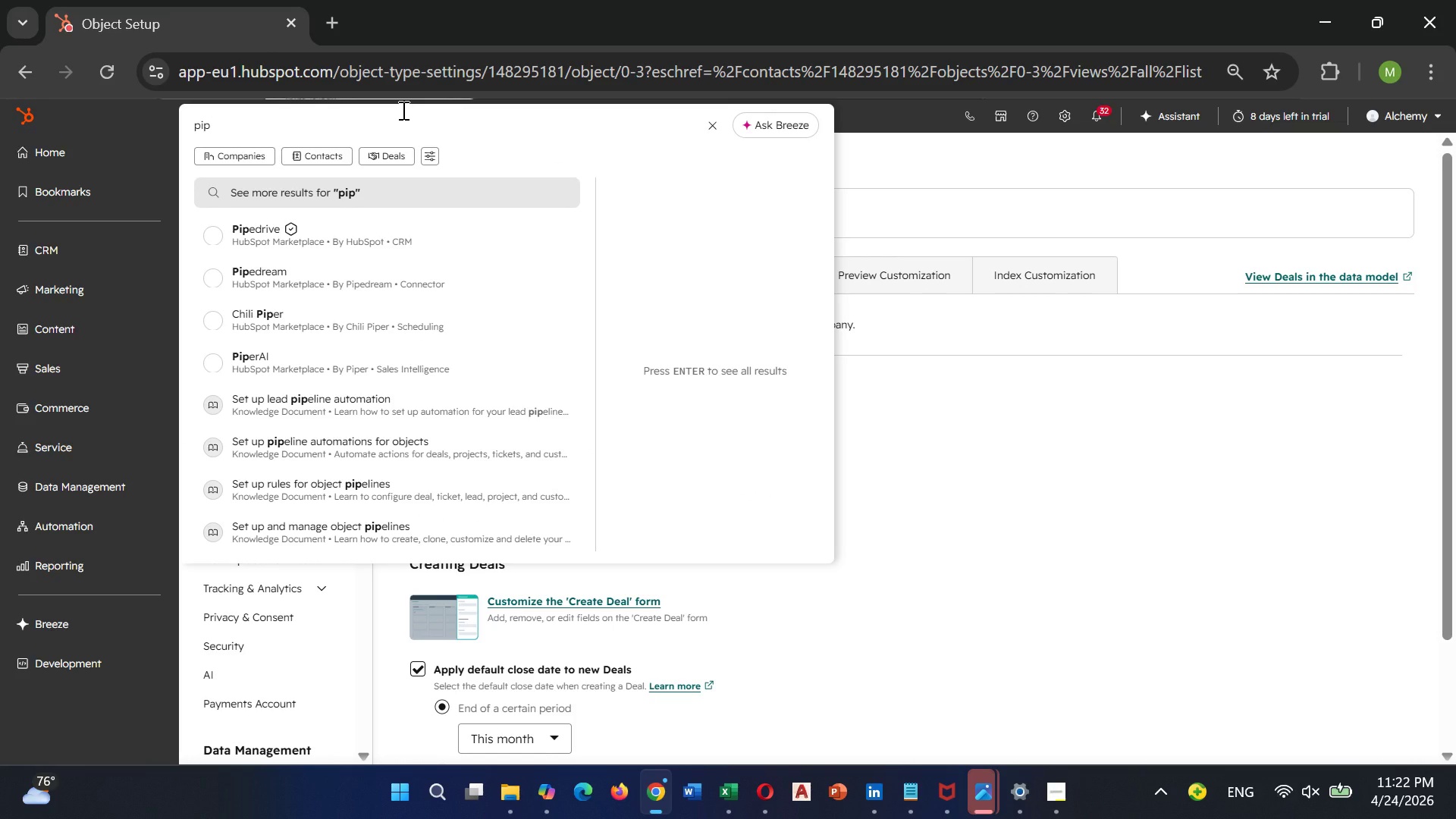 
type(elin)
 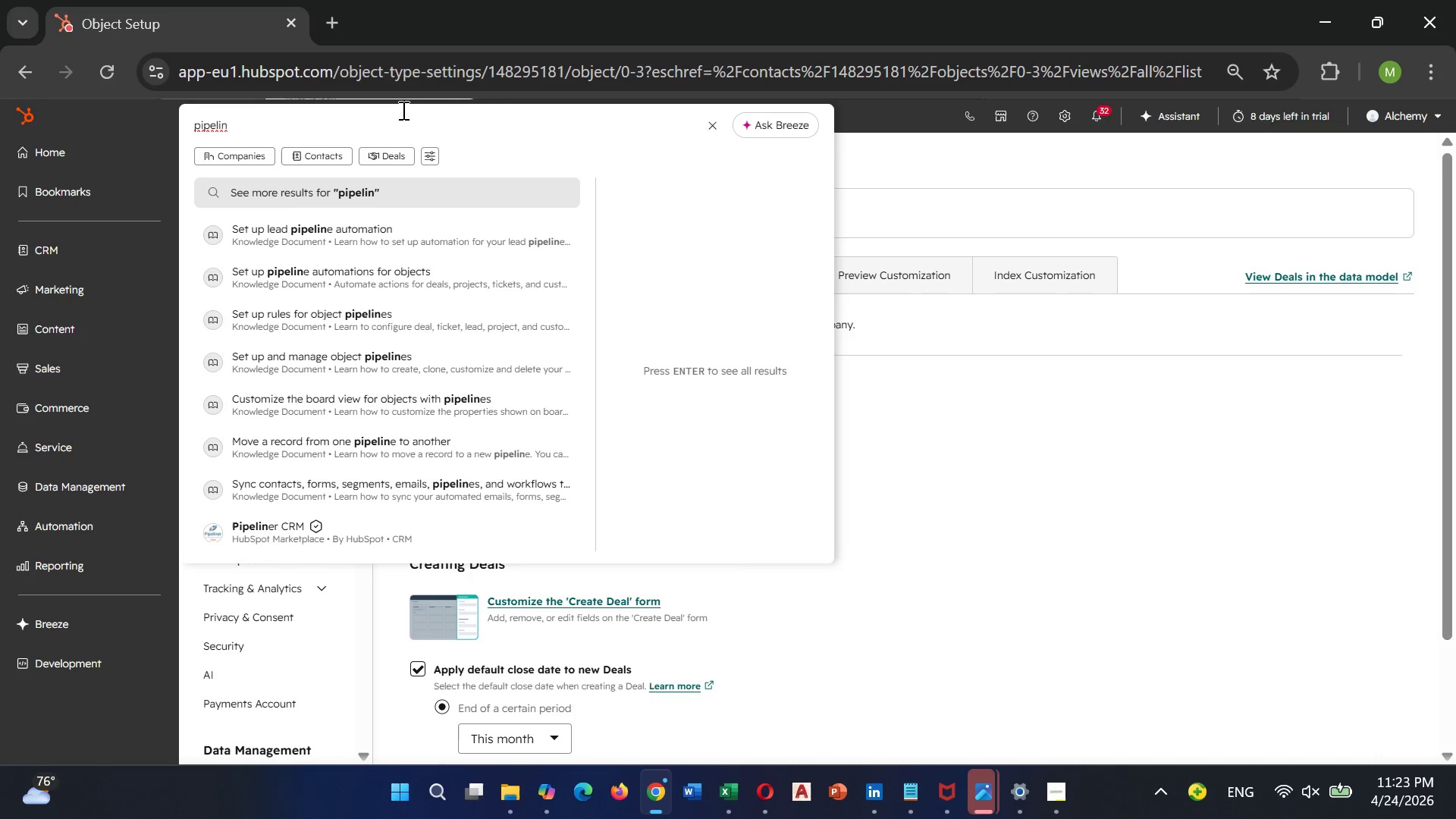 
key(E)
 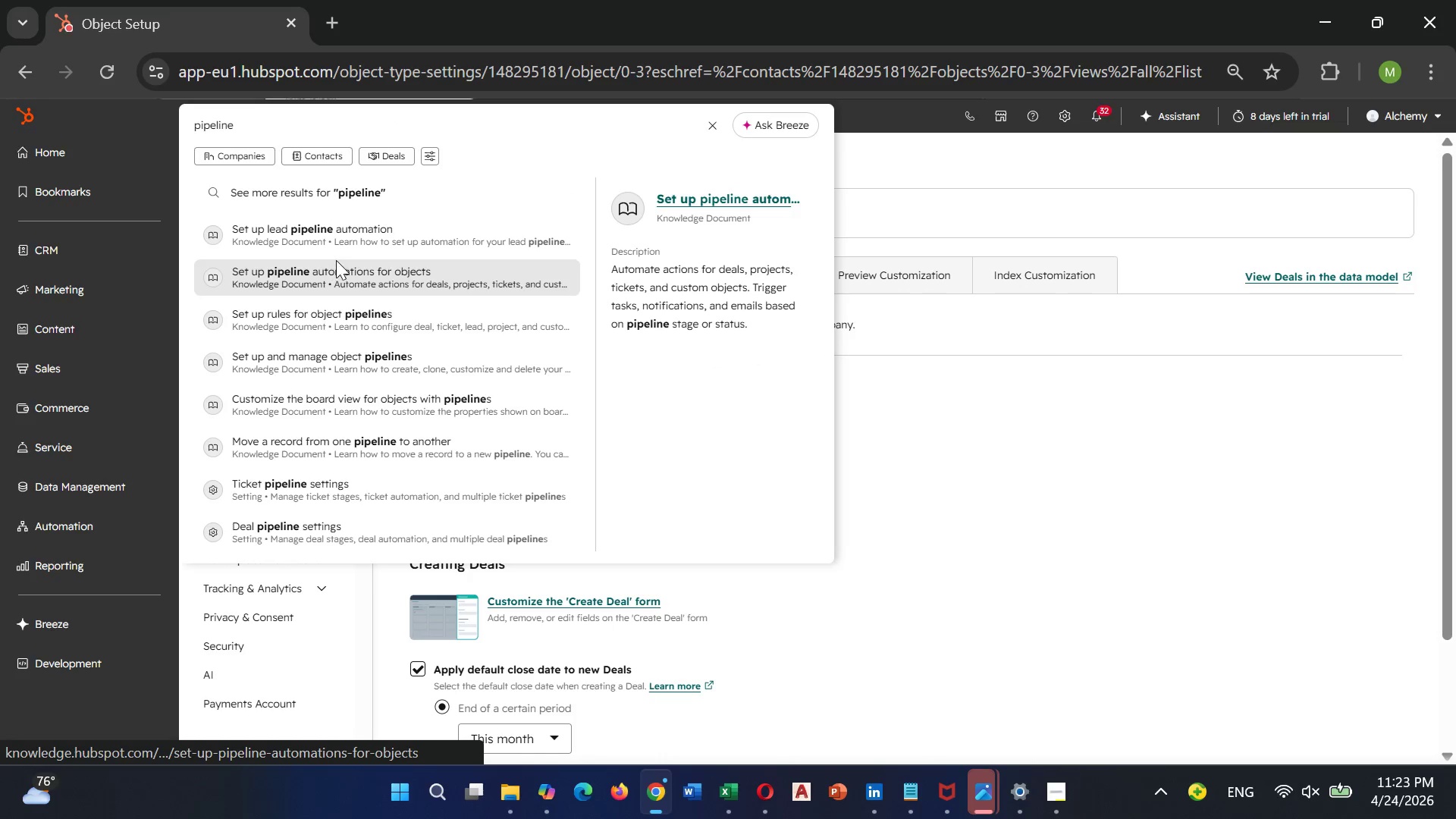 
scroll: coordinate [324, 332], scroll_direction: down, amount: 4.0
 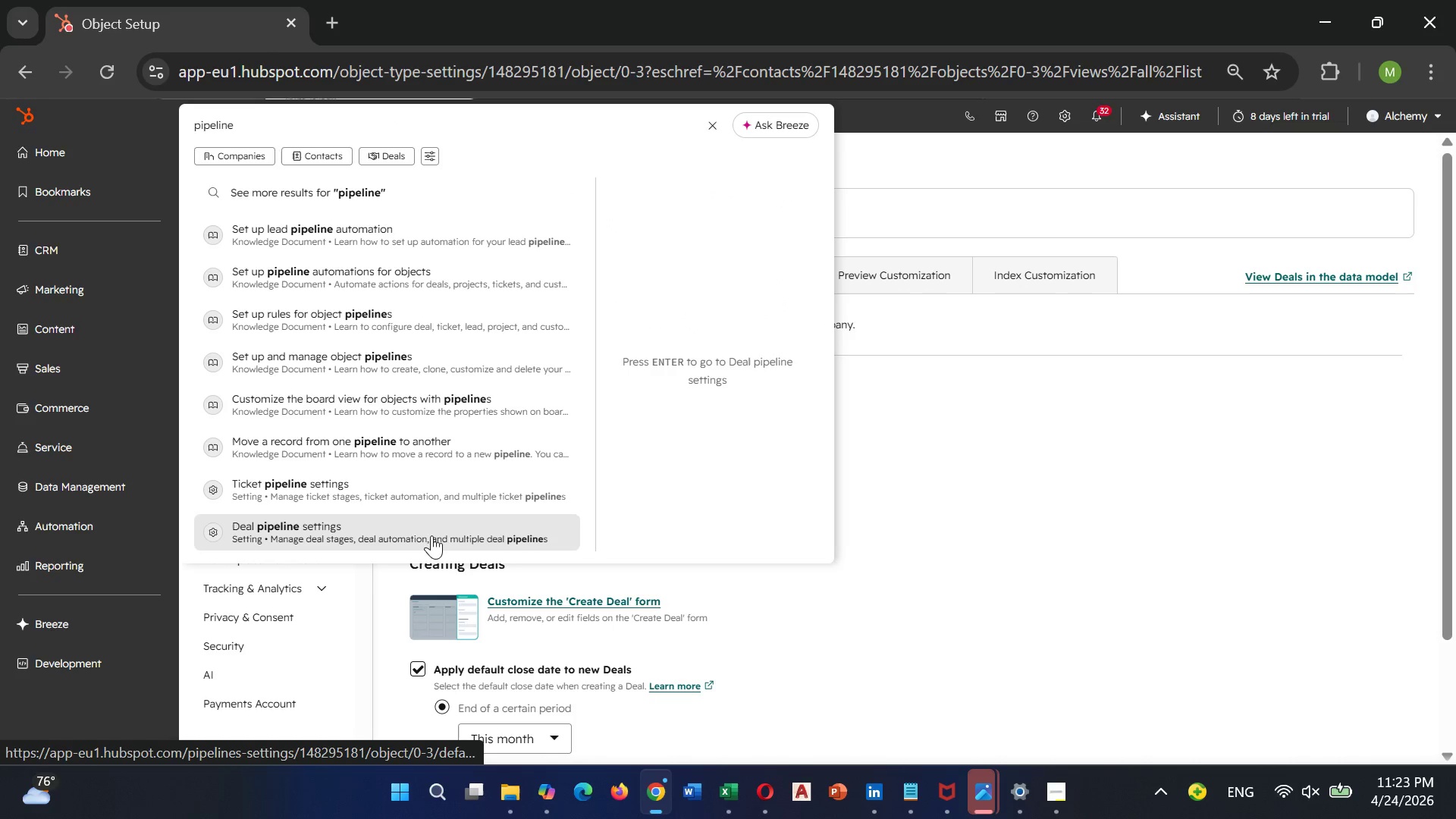 
left_click([431, 535])
 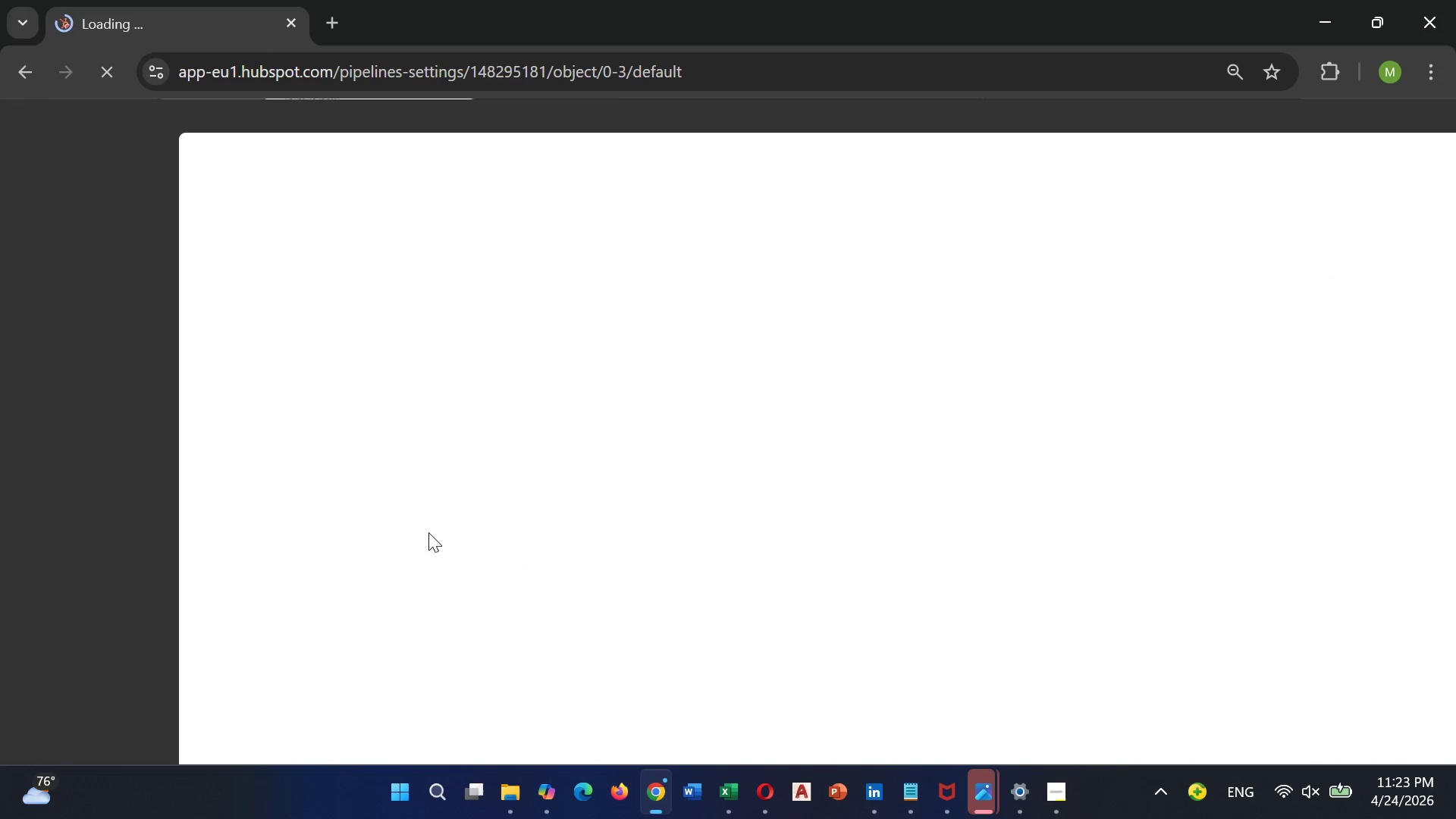 
mouse_move([451, 521])
 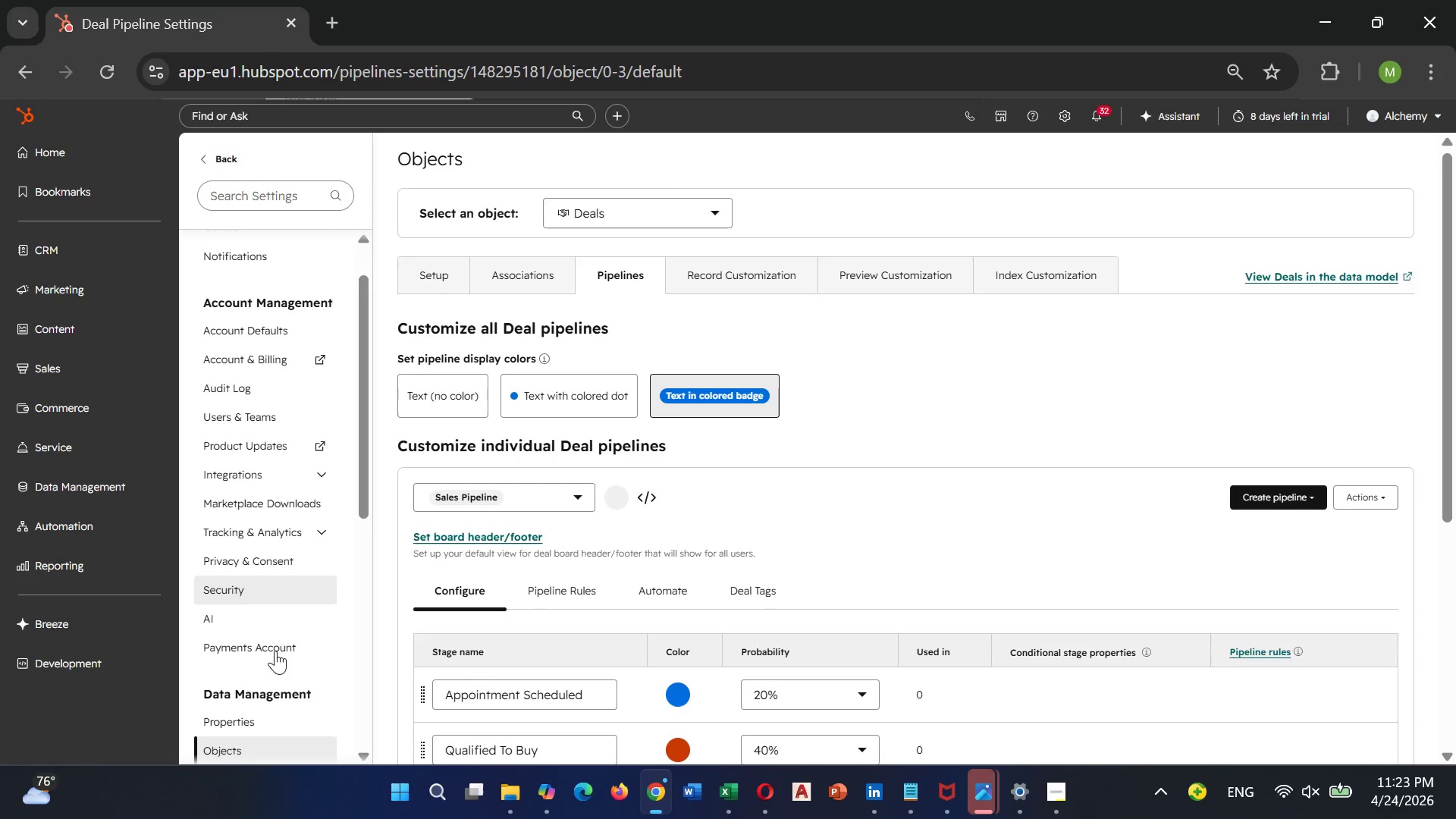 
scroll: coordinate [250, 653], scroll_direction: down, amount: 2.0
 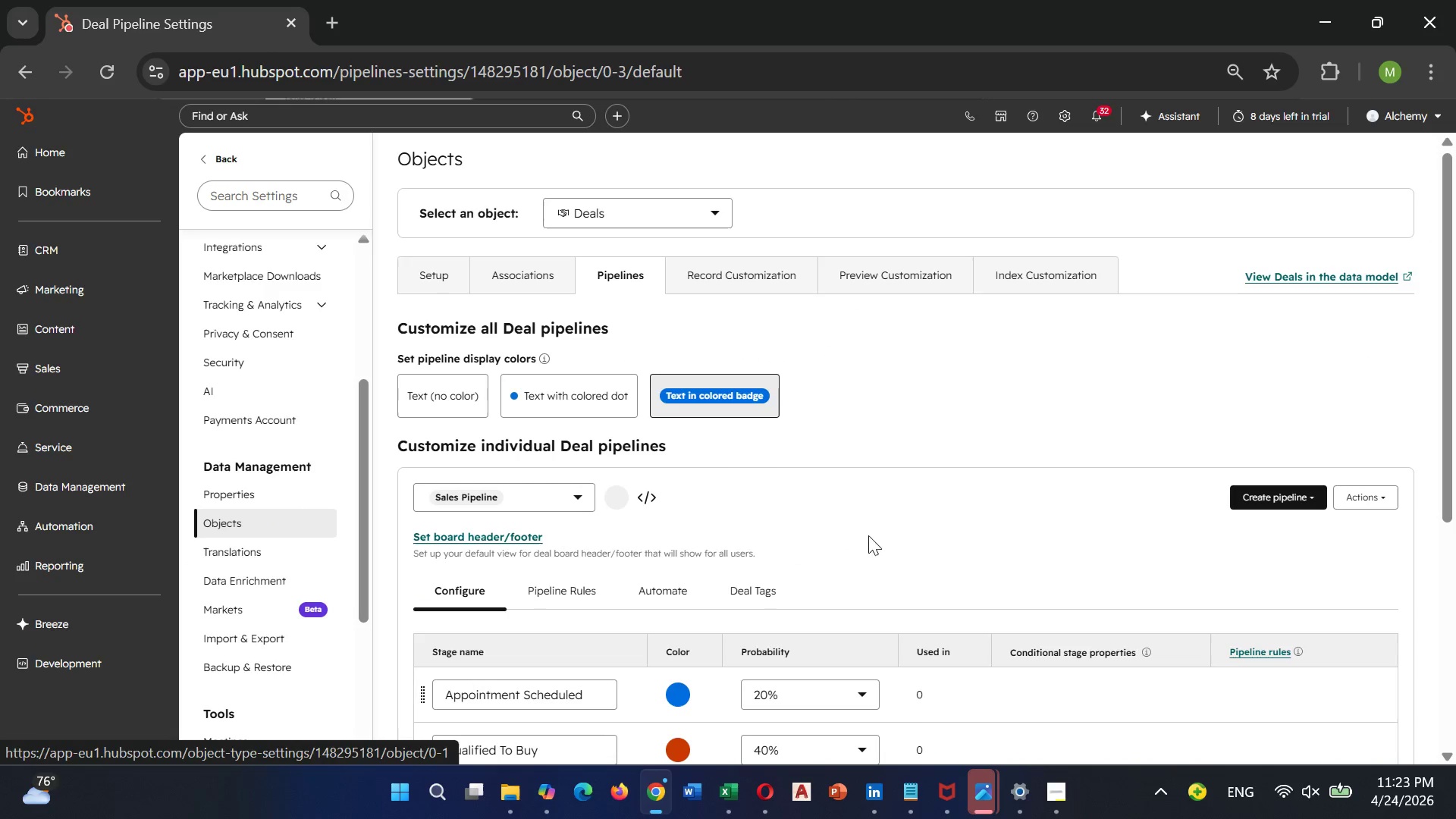 
mouse_move([1283, 521])
 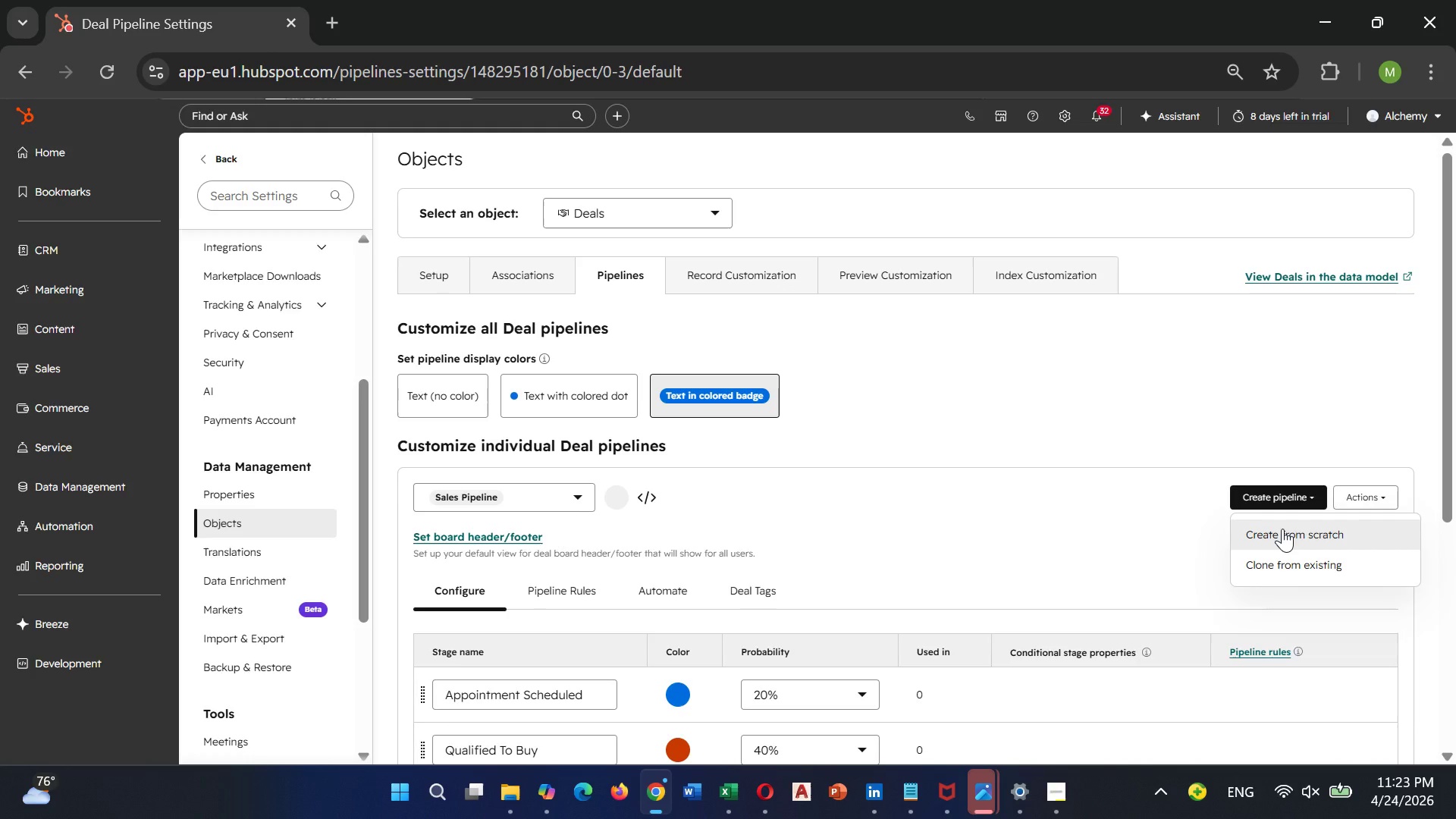 
left_click([1282, 529])
 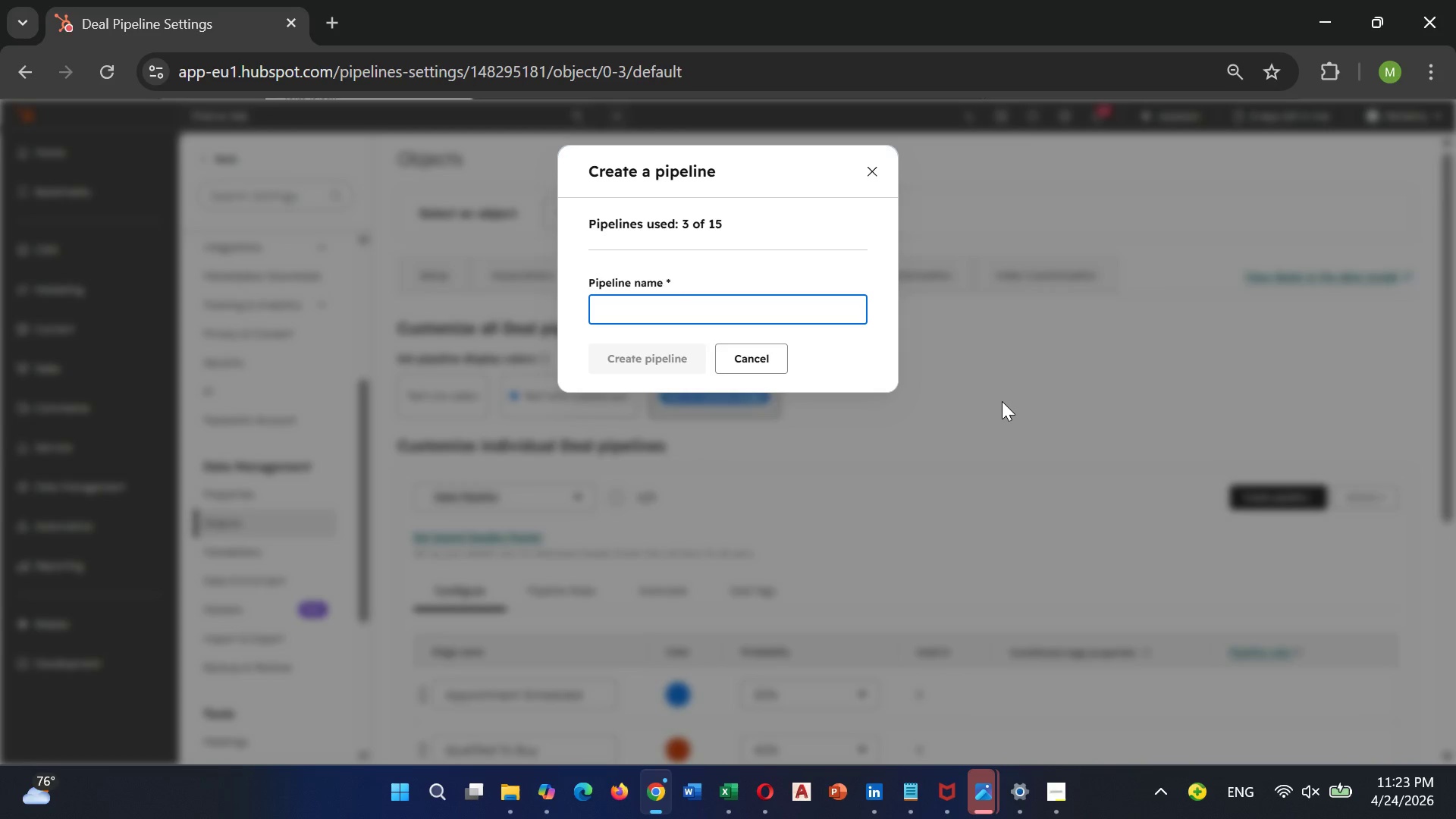 
wait(6.27)
 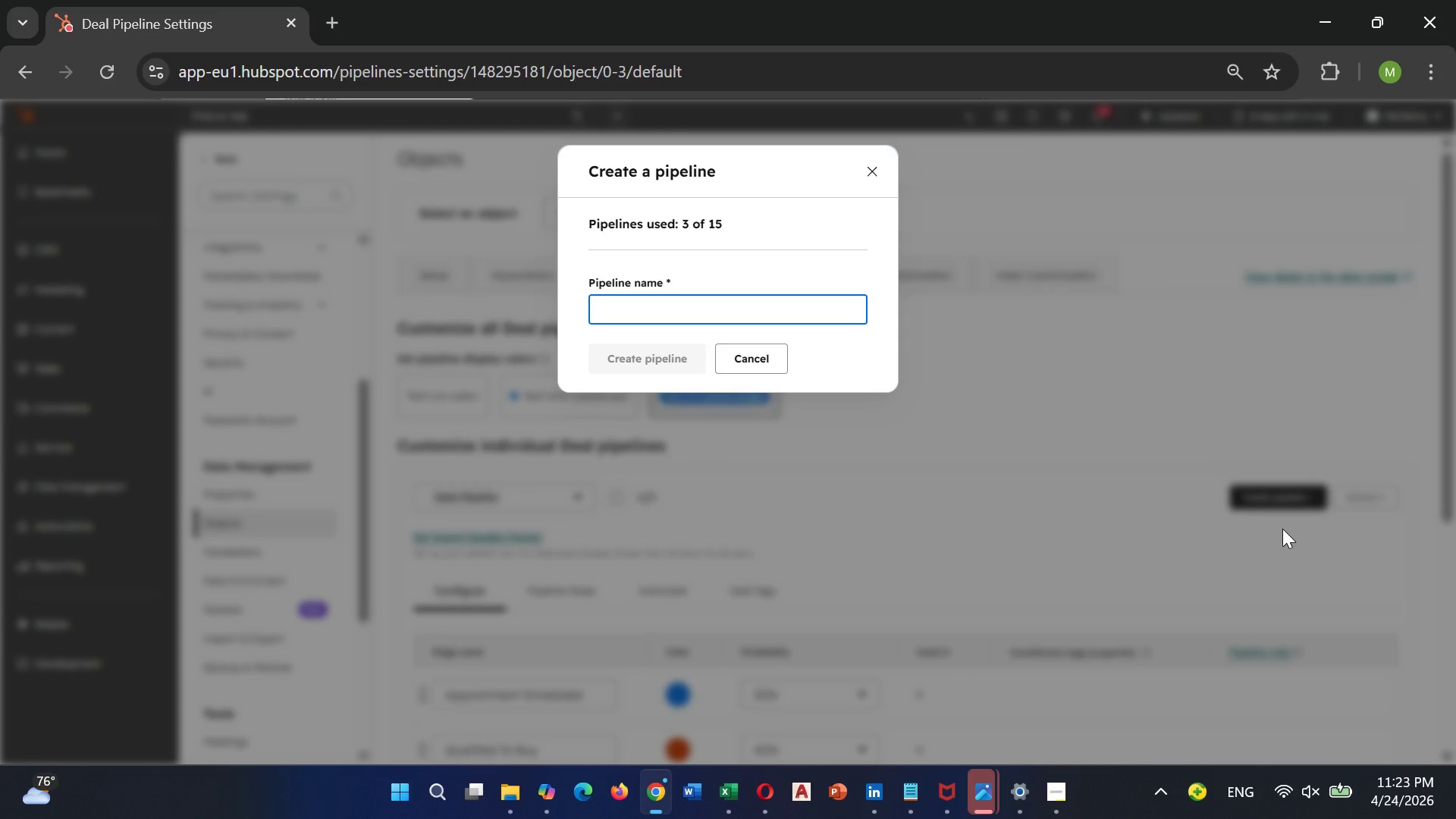 
type(Masonry)
 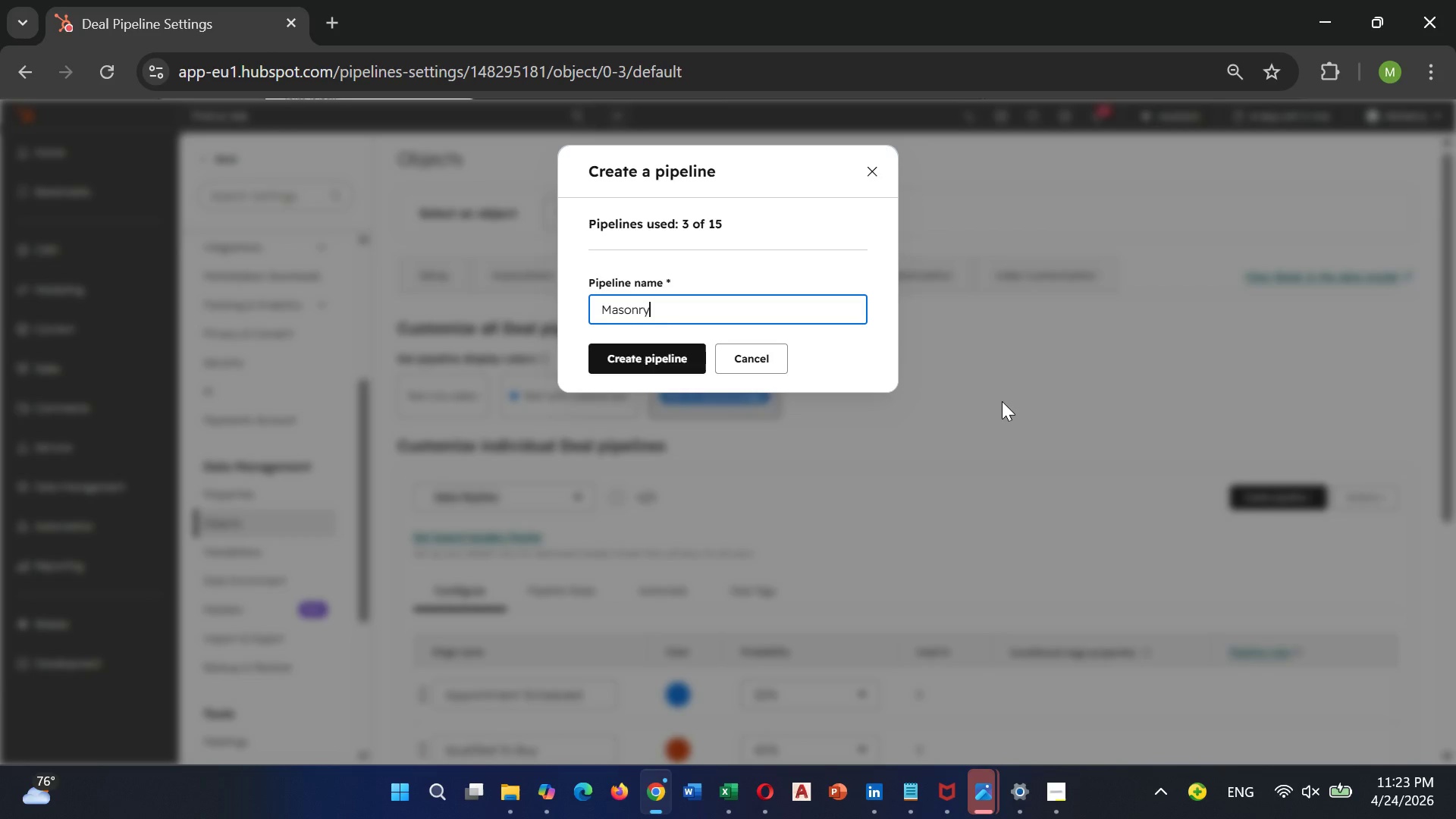 
wait(6.8)
 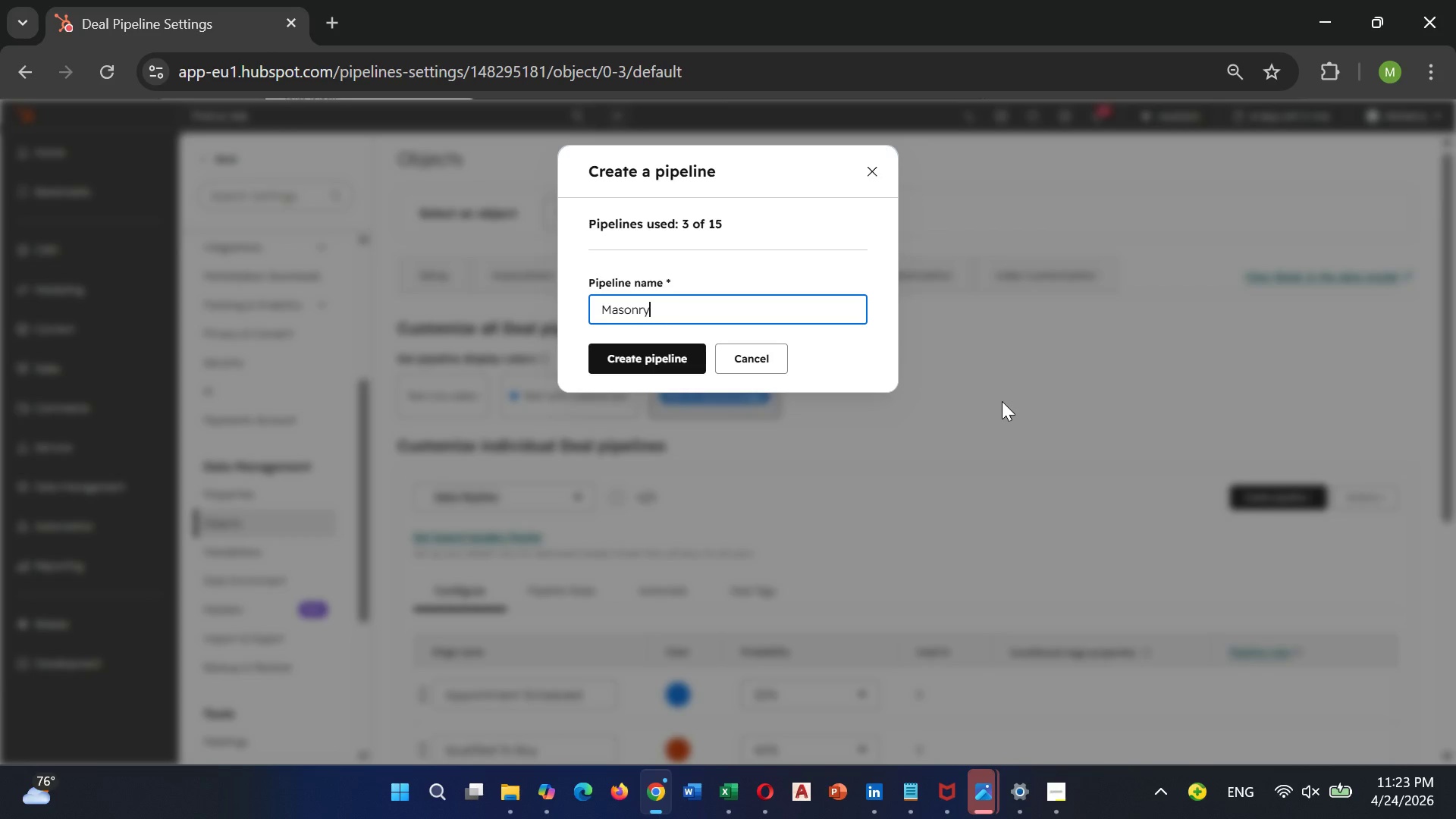 
type( re)
 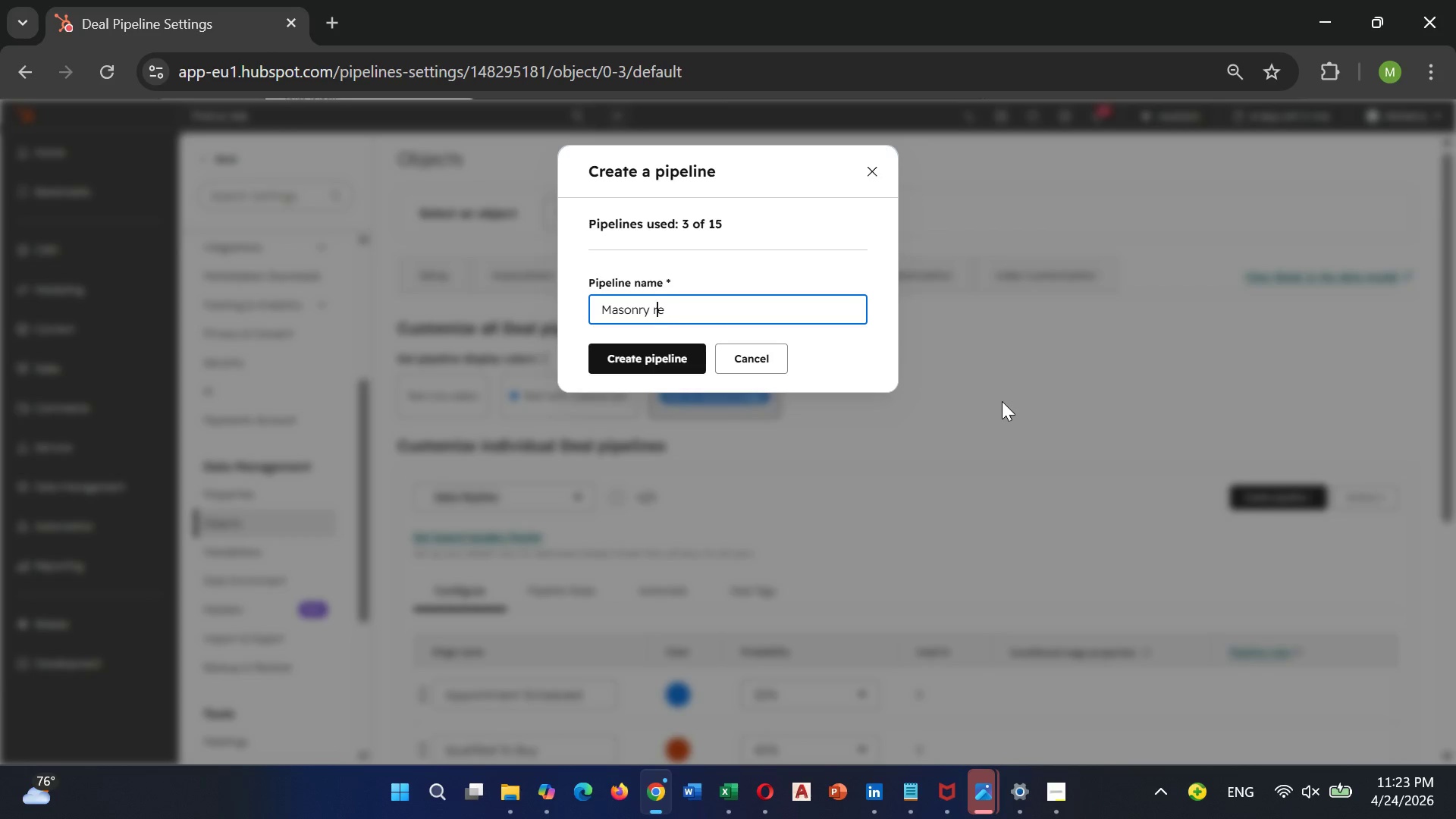 
key(ArrowLeft)
 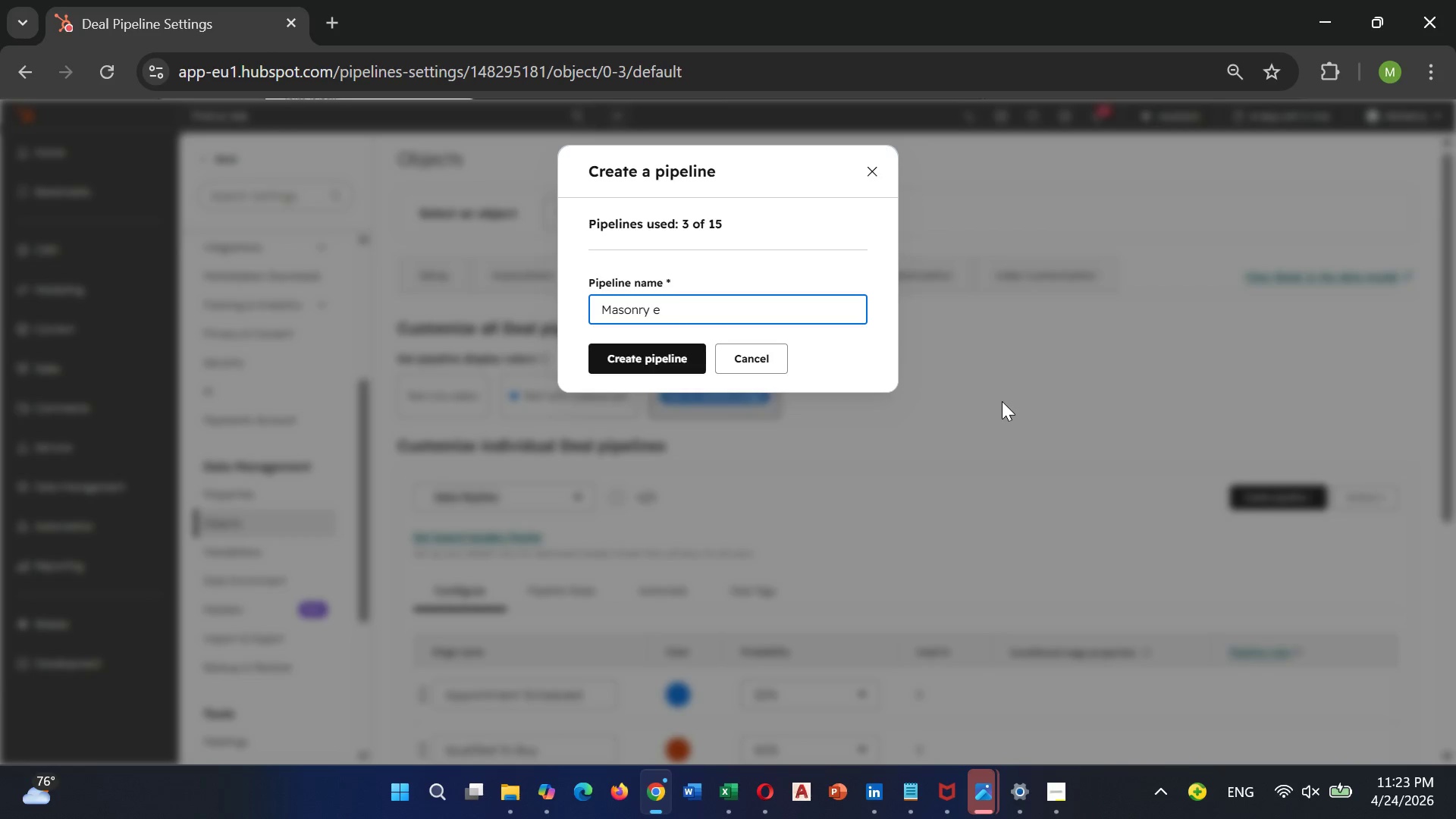 
key(Backspace)
 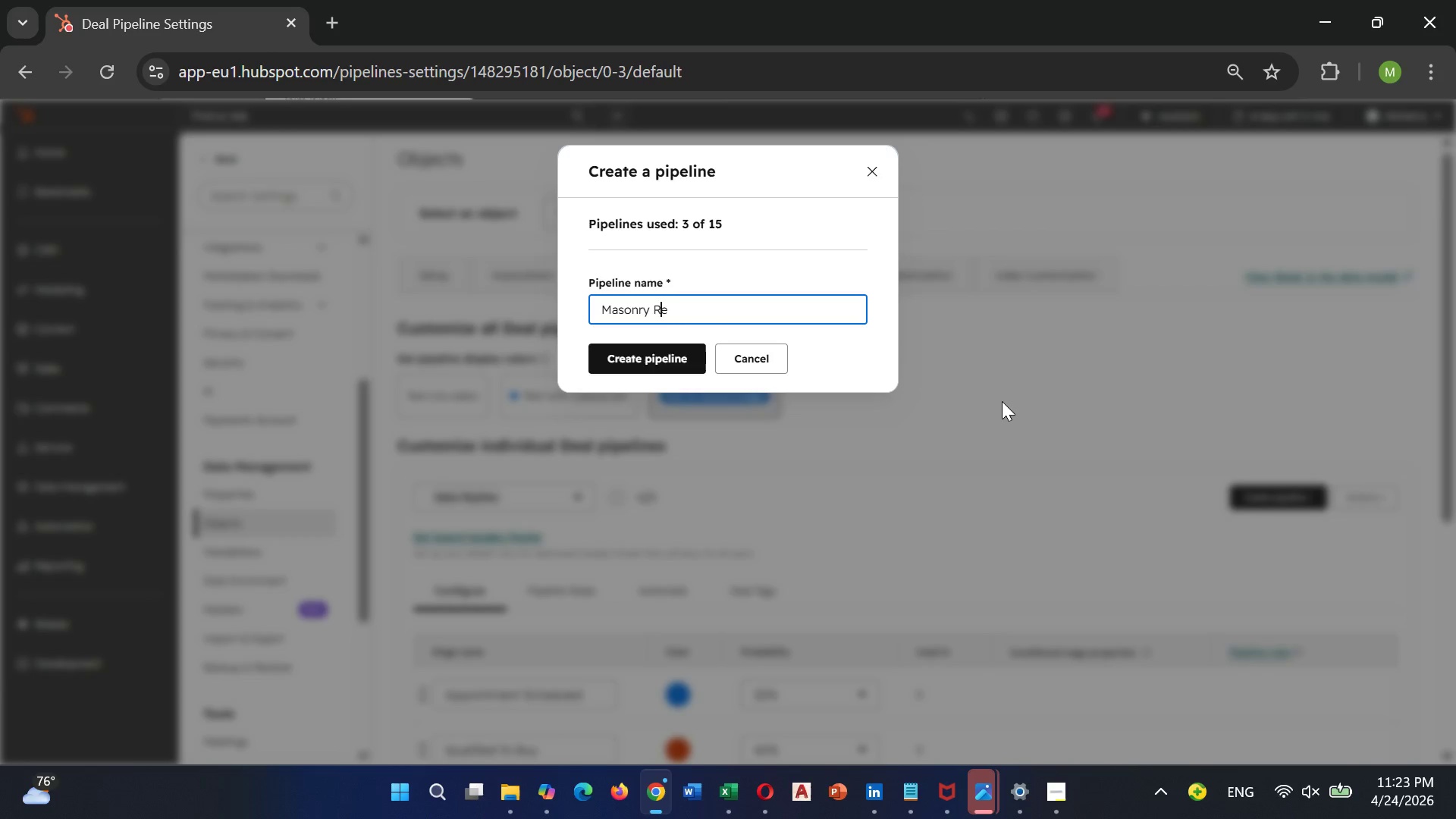 
key(Shift+R)
 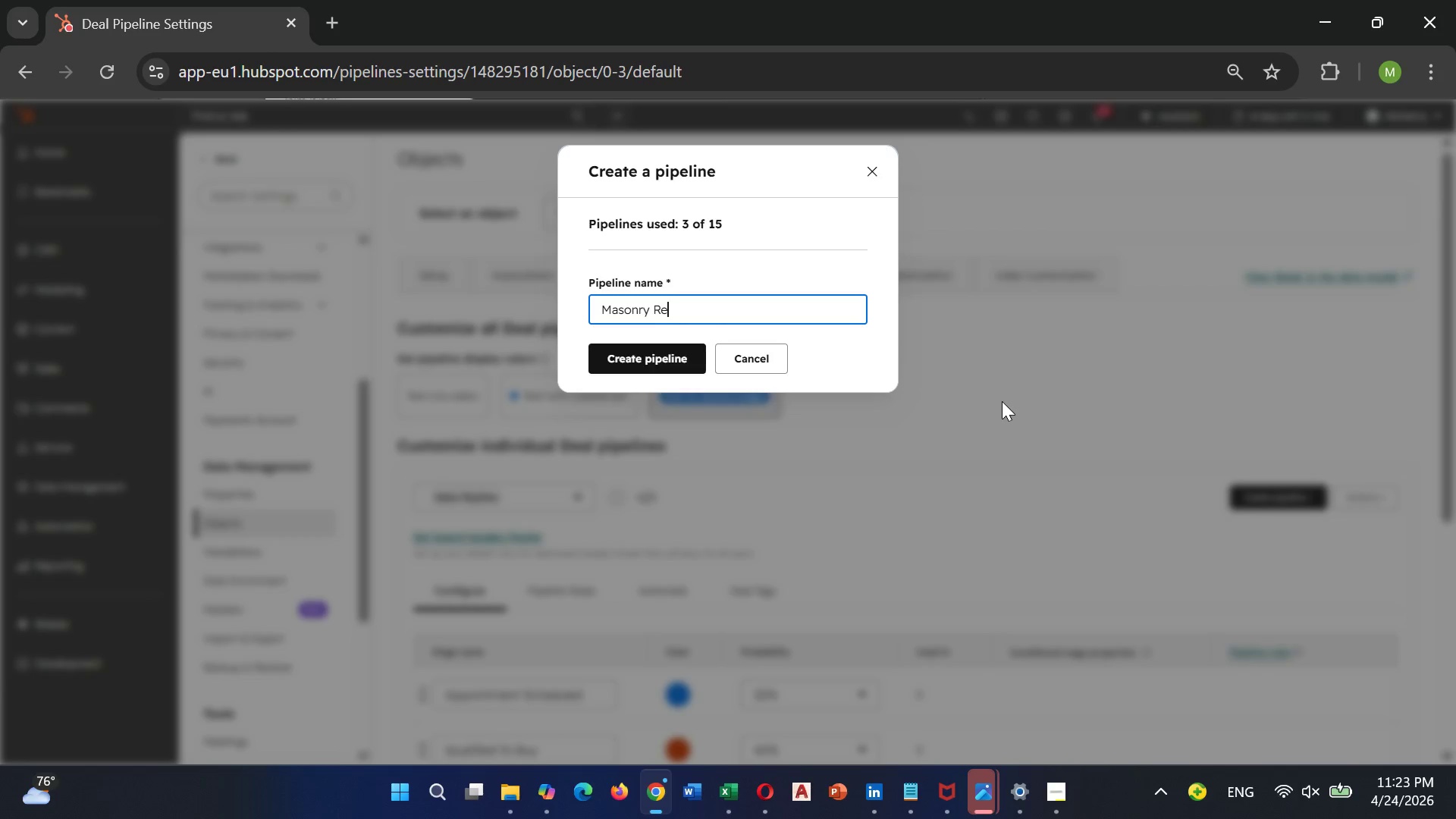 
key(ArrowRight)
 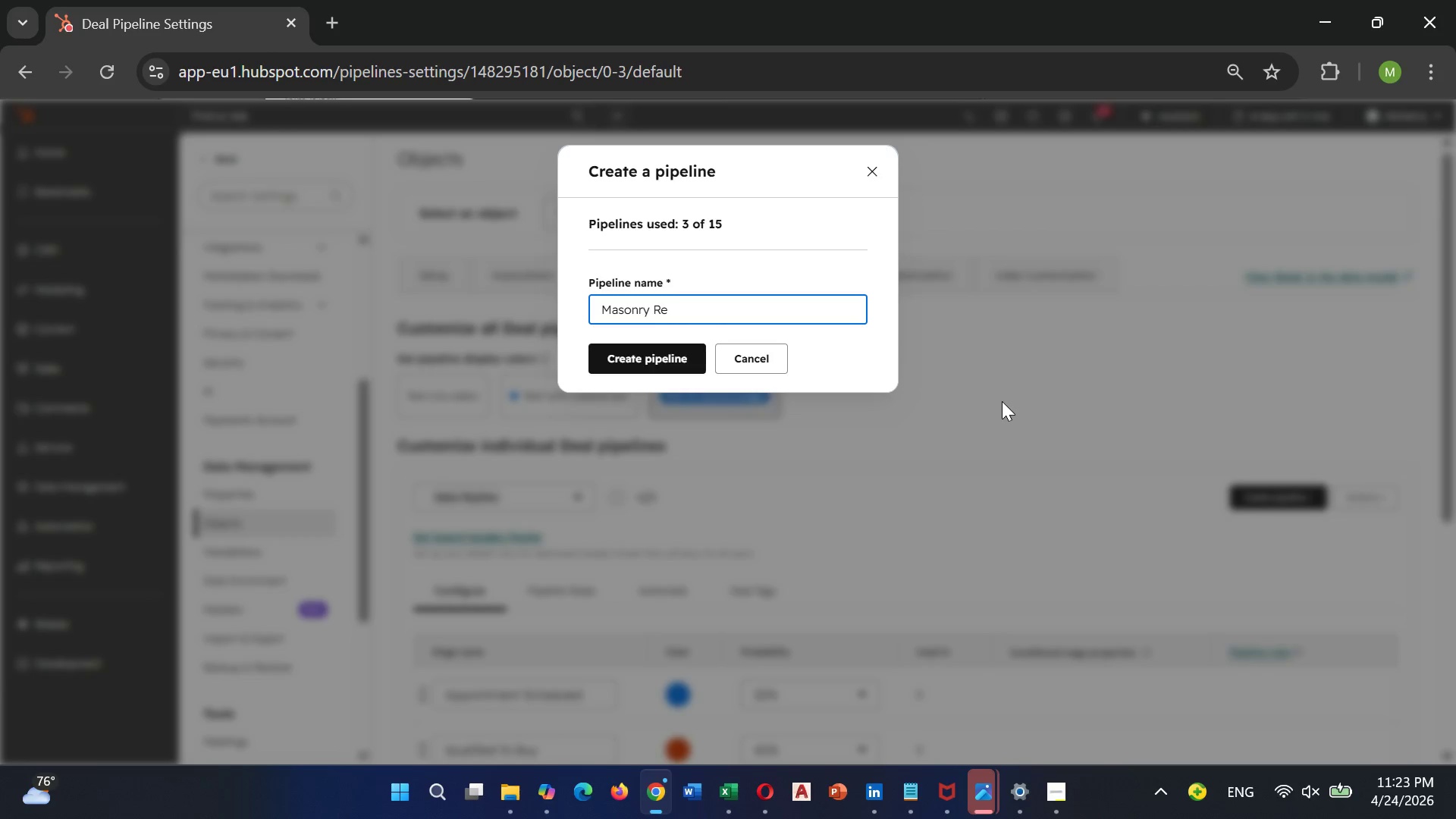 
type(storation)
 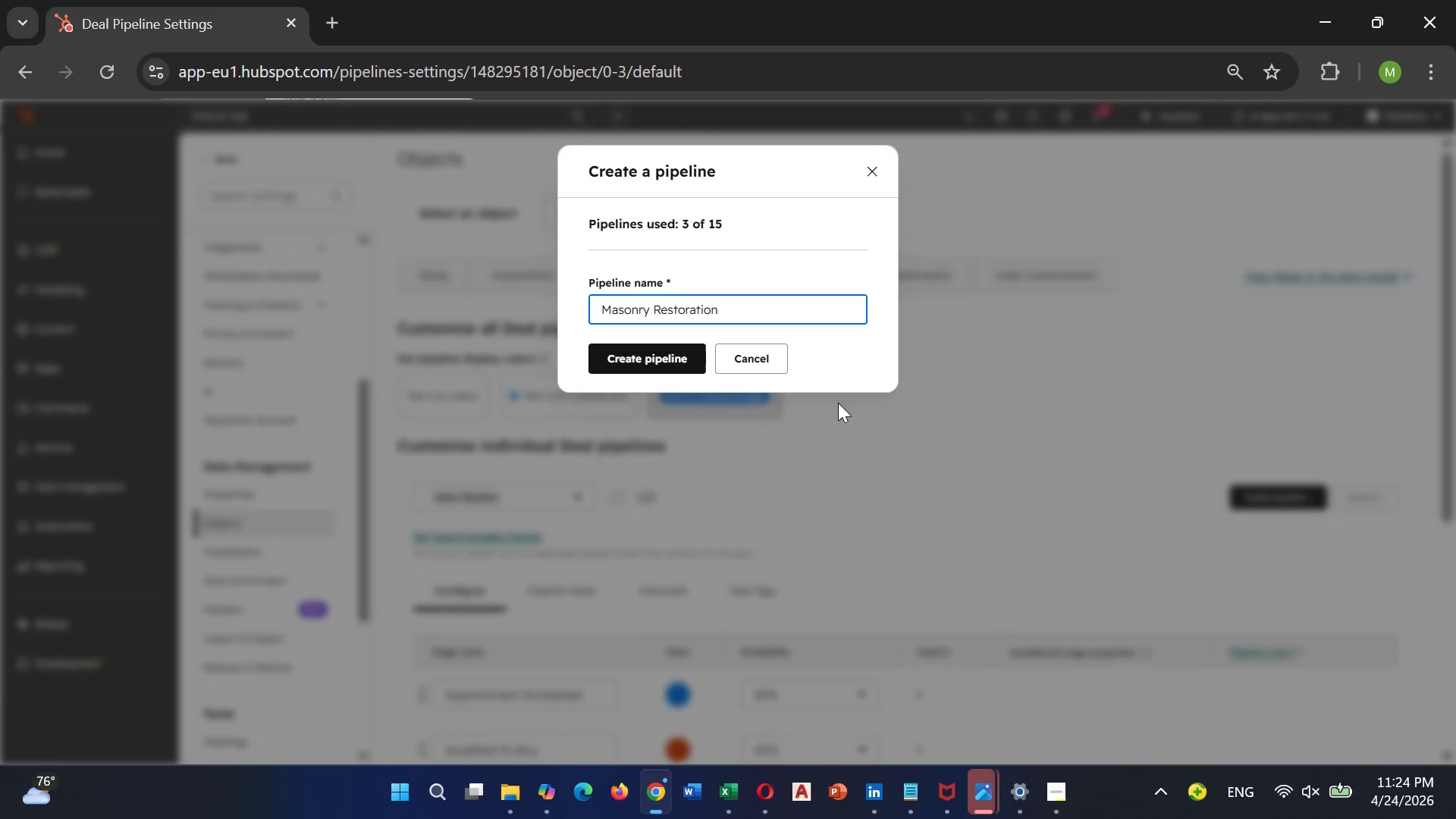 
wait(12.78)
 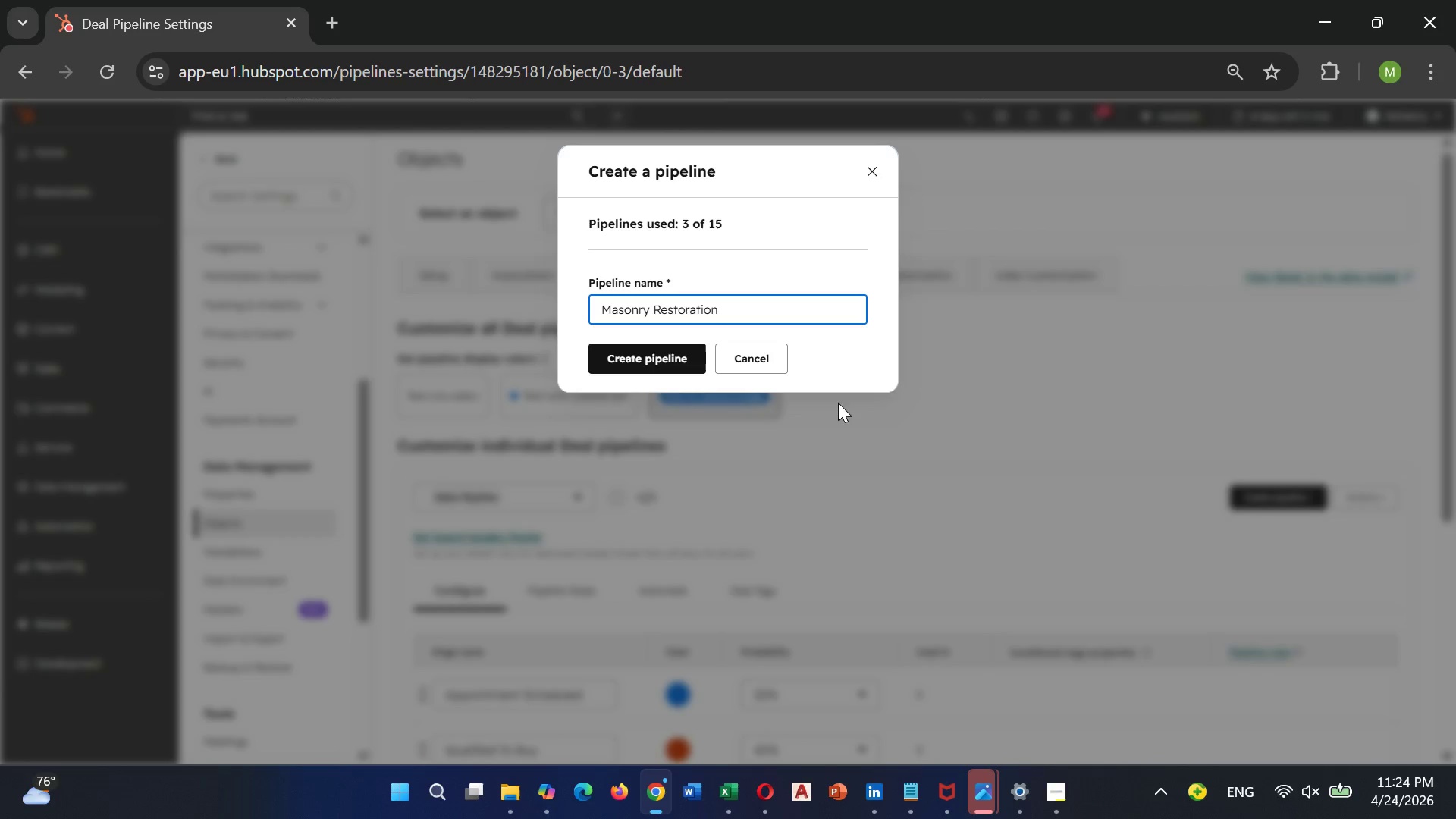 
left_click([670, 347])
 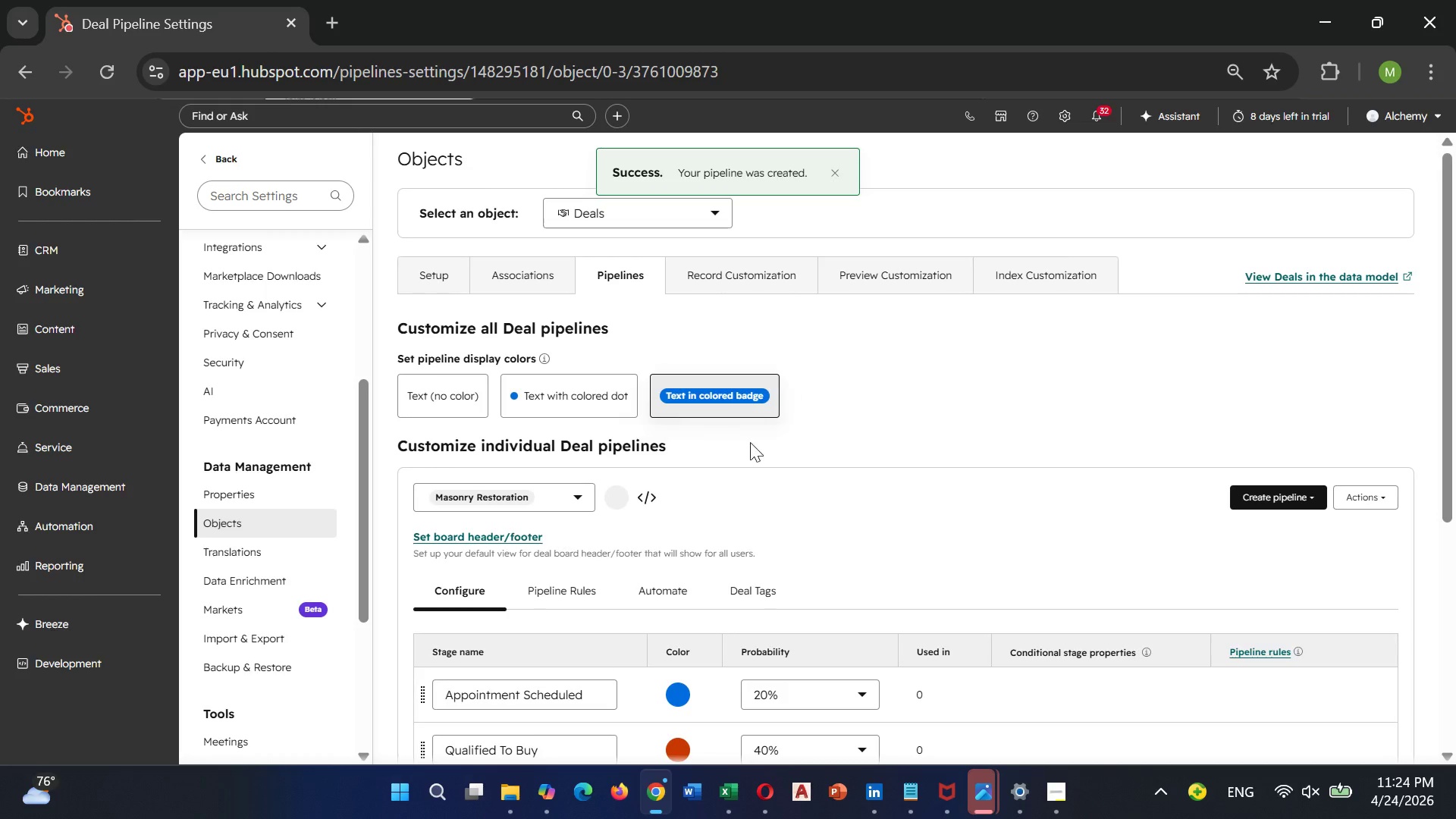 
scroll: coordinate [808, 480], scroll_direction: down, amount: 2.0
 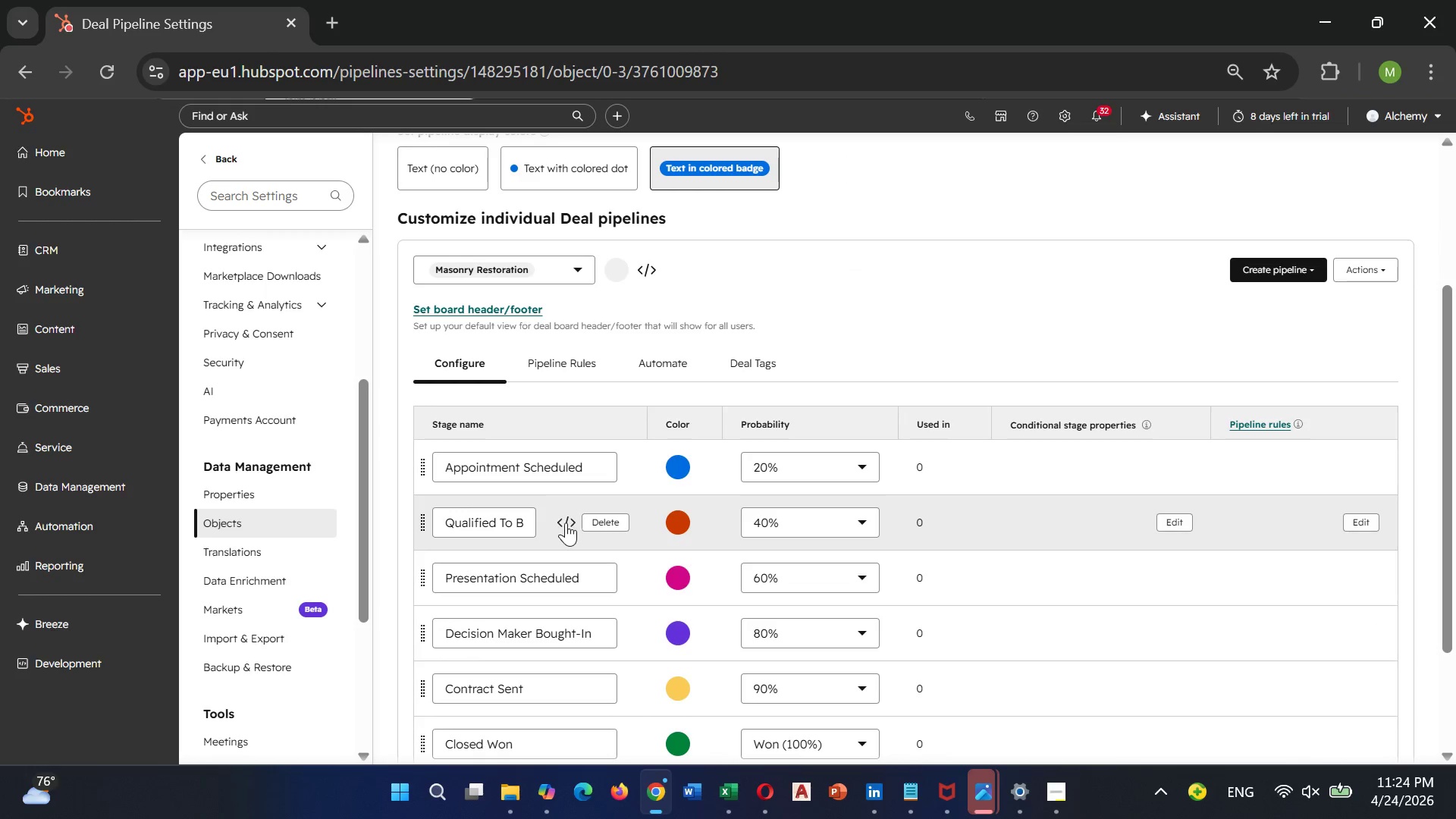 
wait(5.69)
 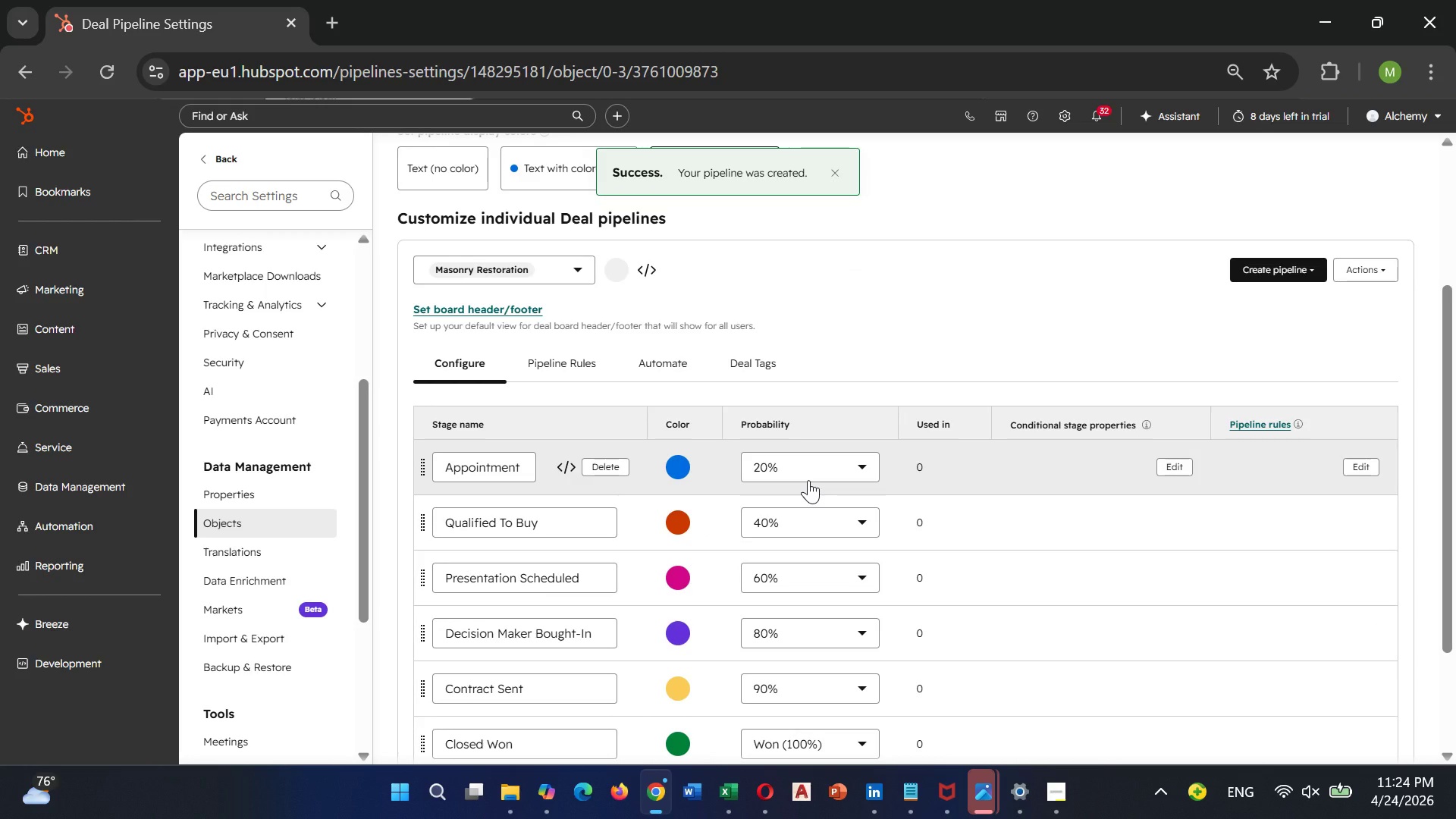 
left_click([561, 475])
 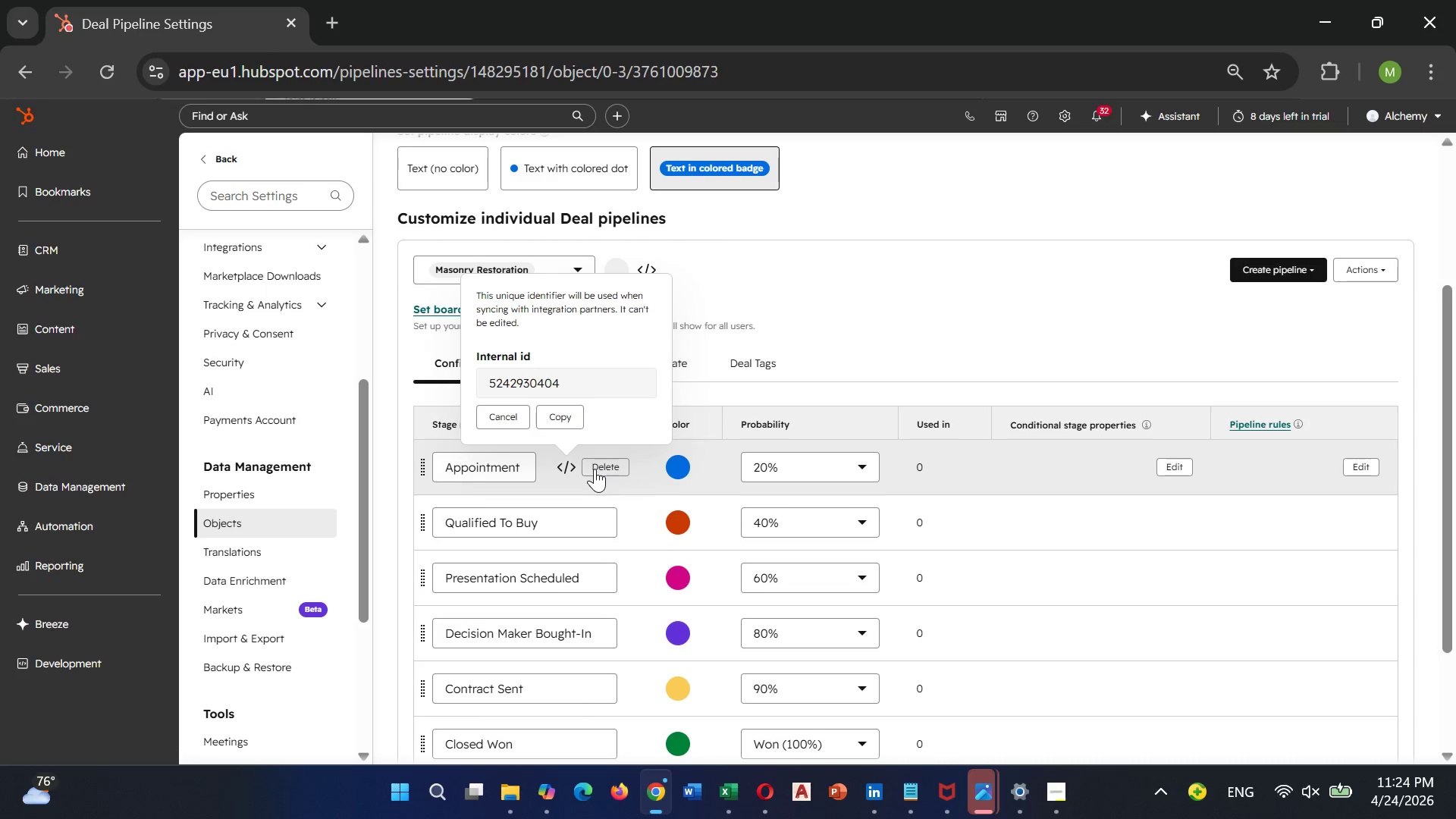 
left_click([595, 469])
 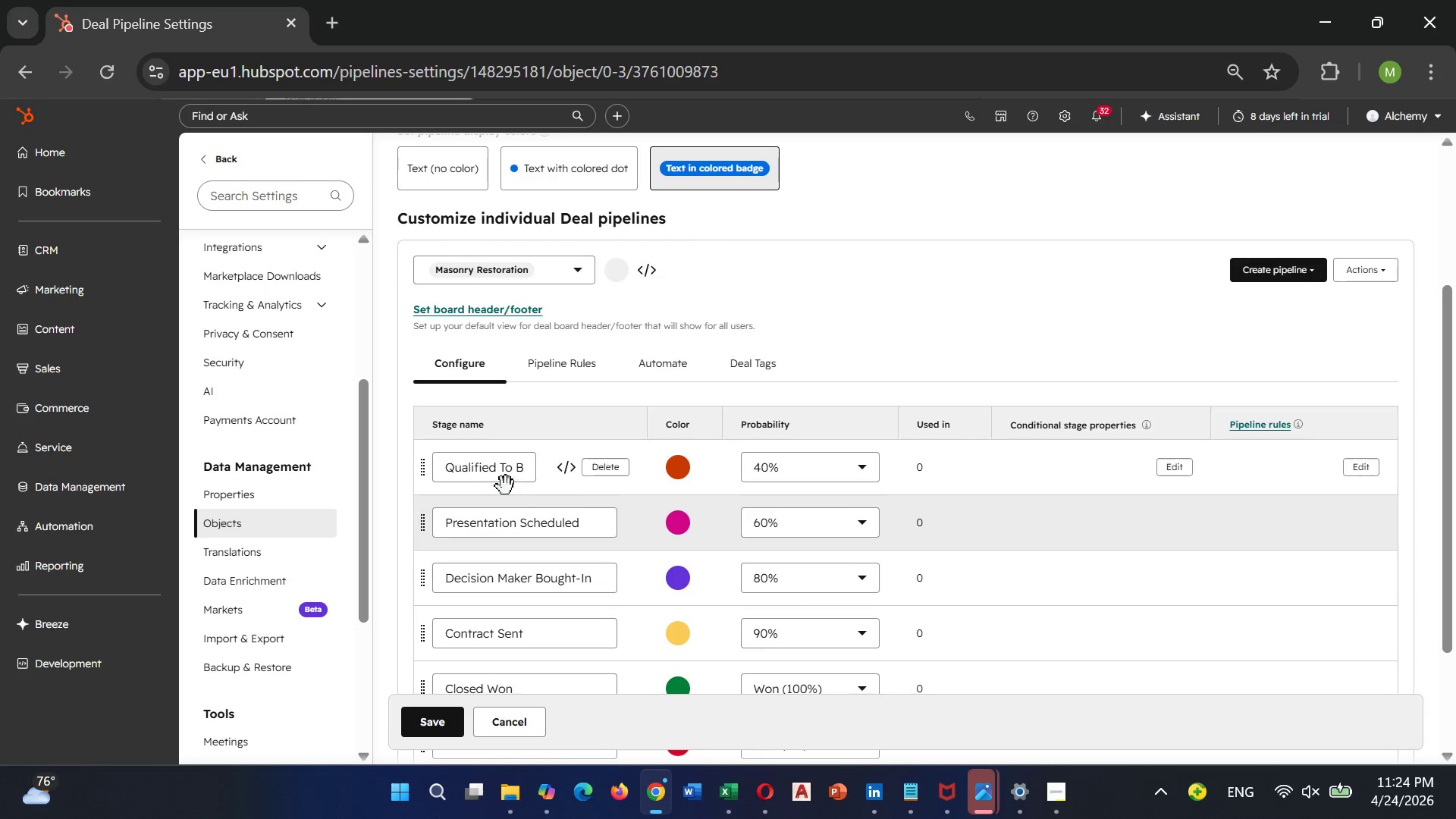 
left_click([513, 481])
 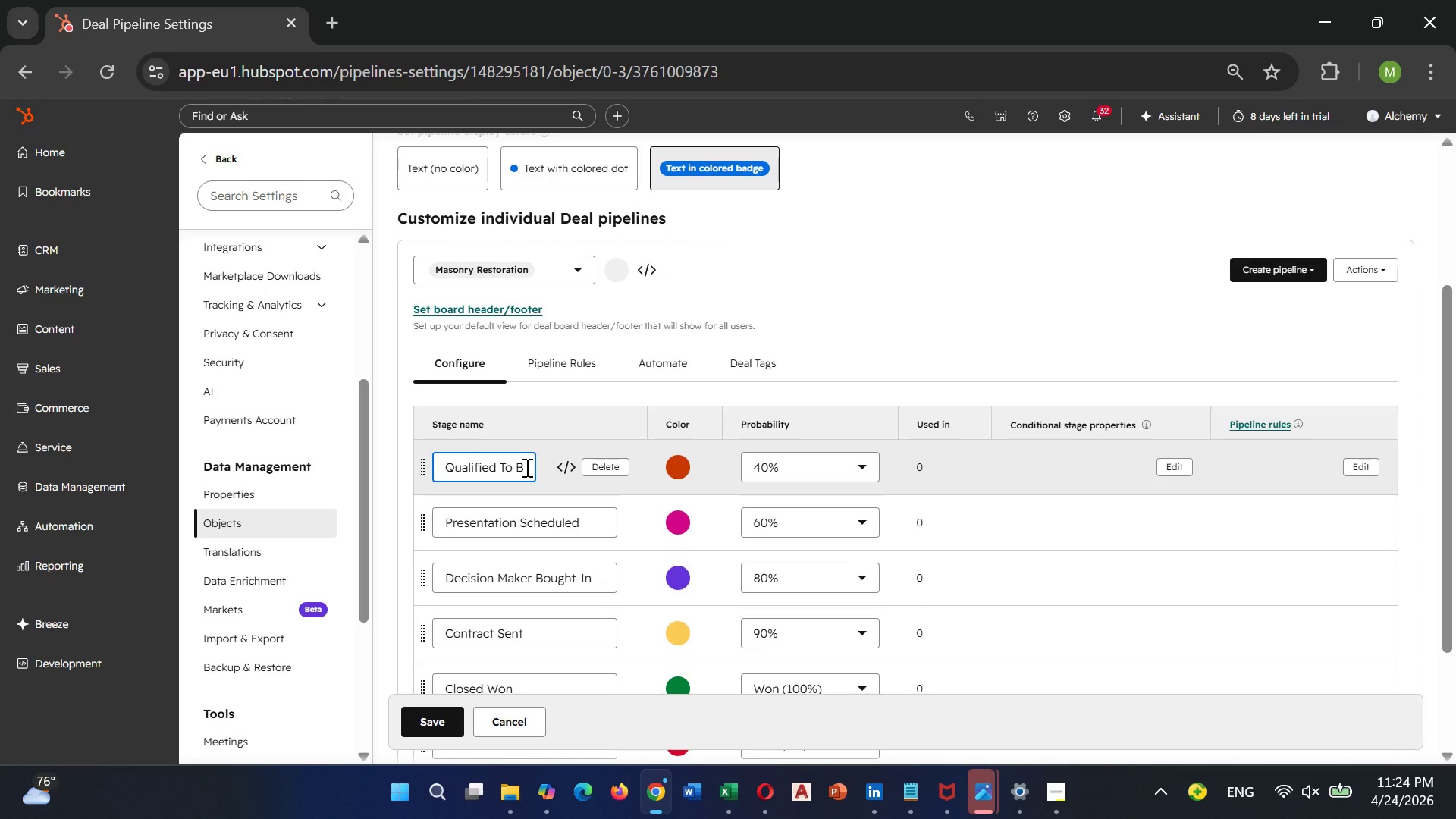 
key(ArrowRight)
 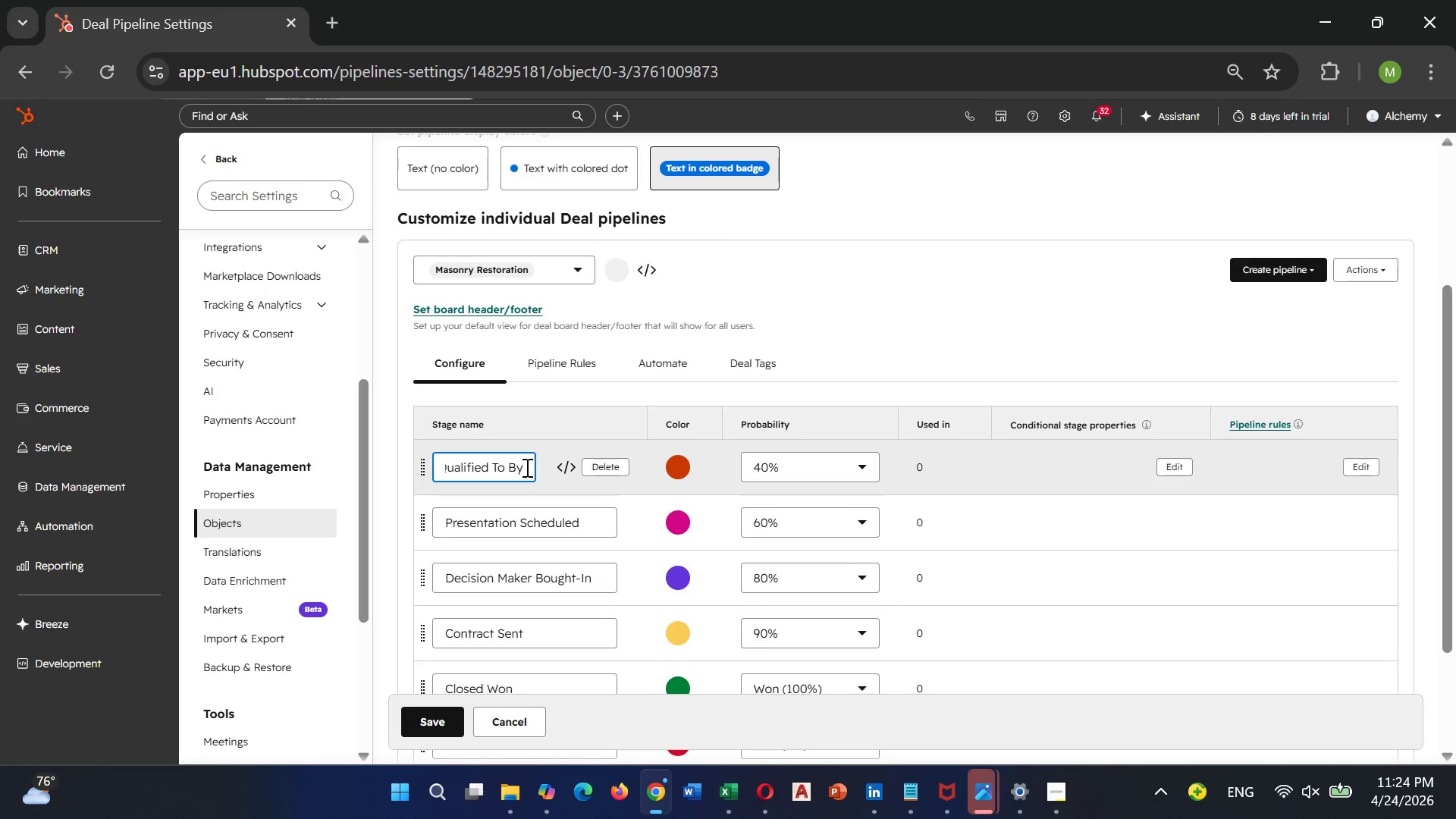 
hold_key(key=Backspace, duration=1.34)
 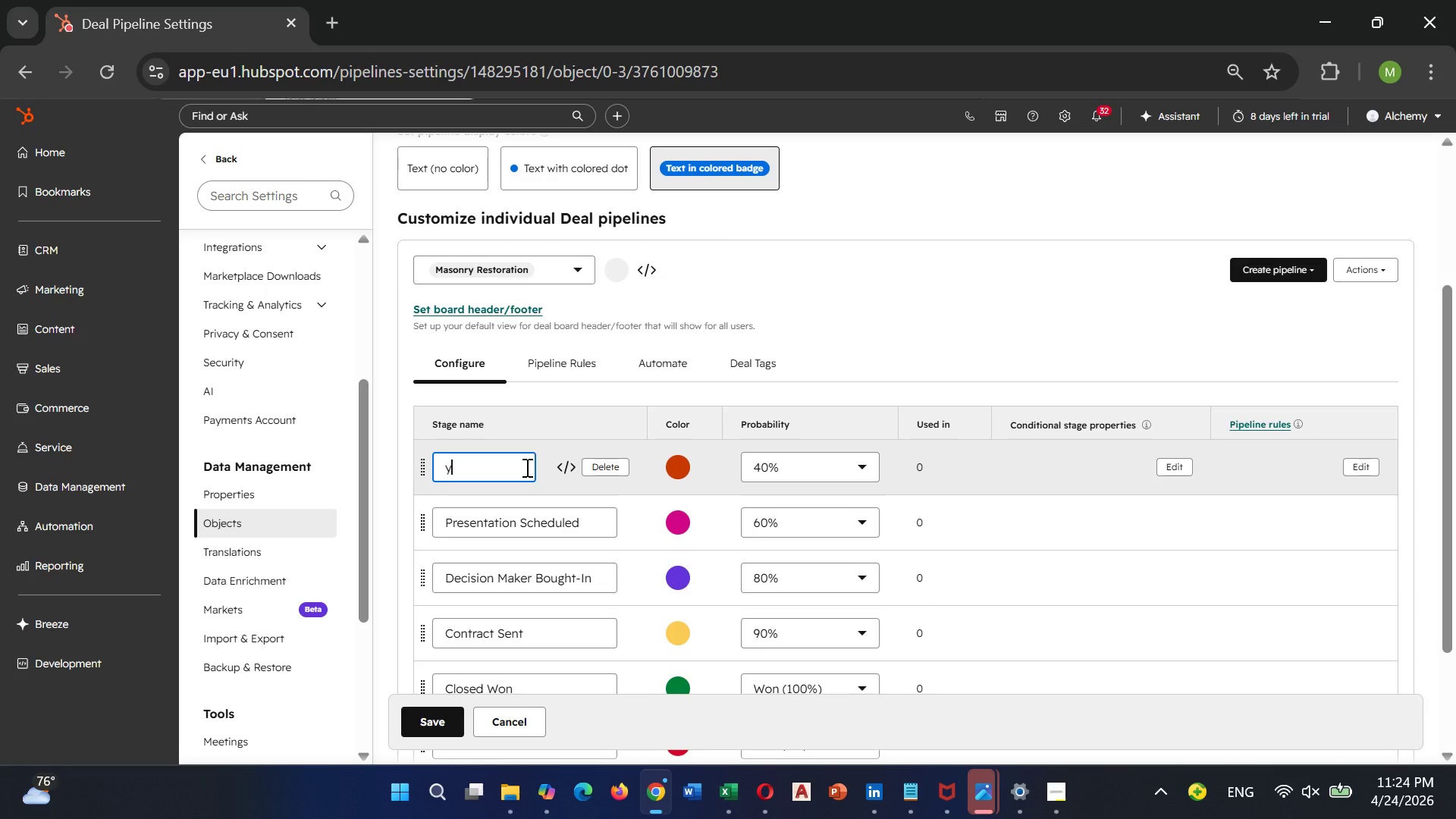 
key(ArrowRight)
 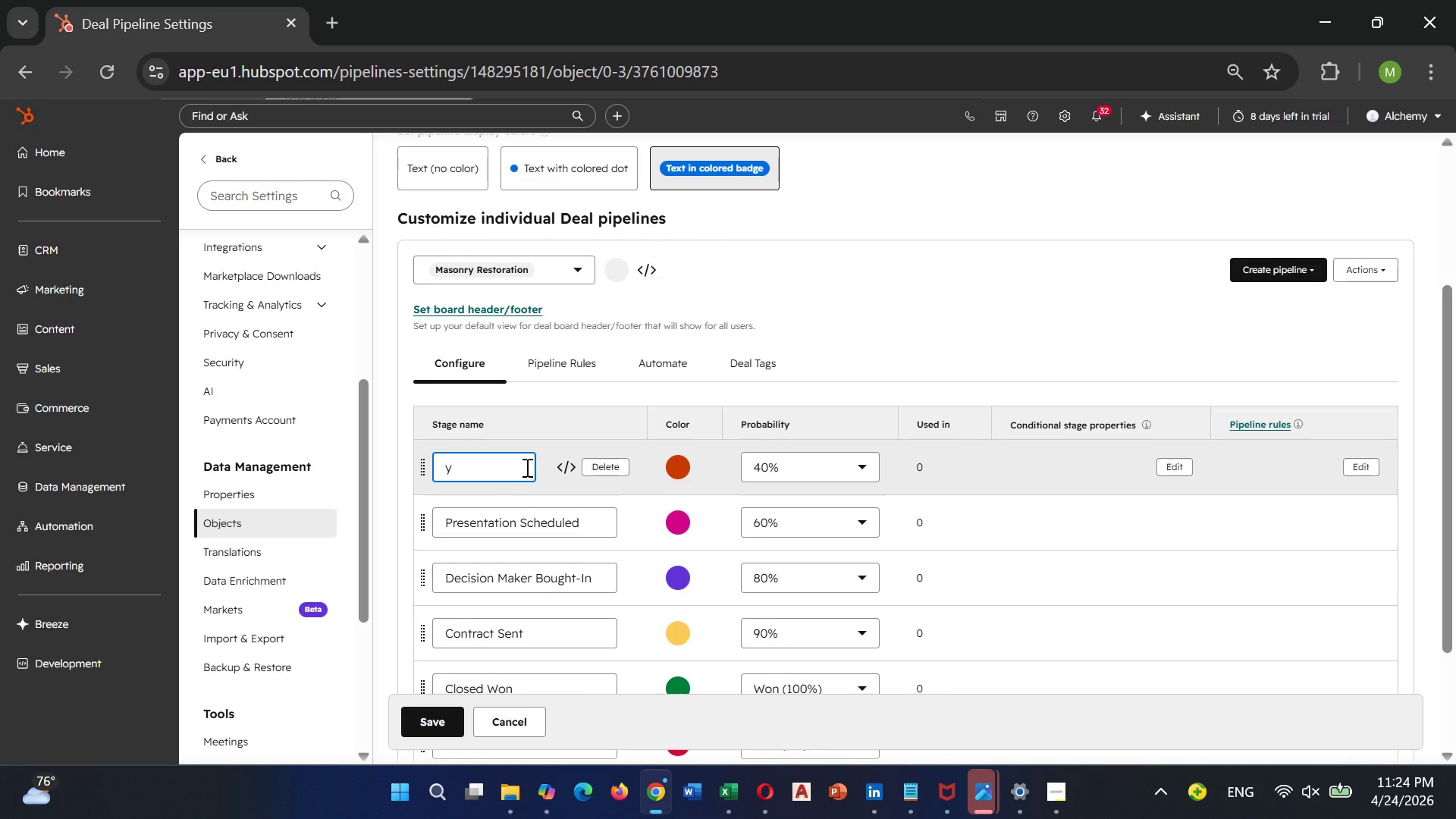 
key(Backspace)
 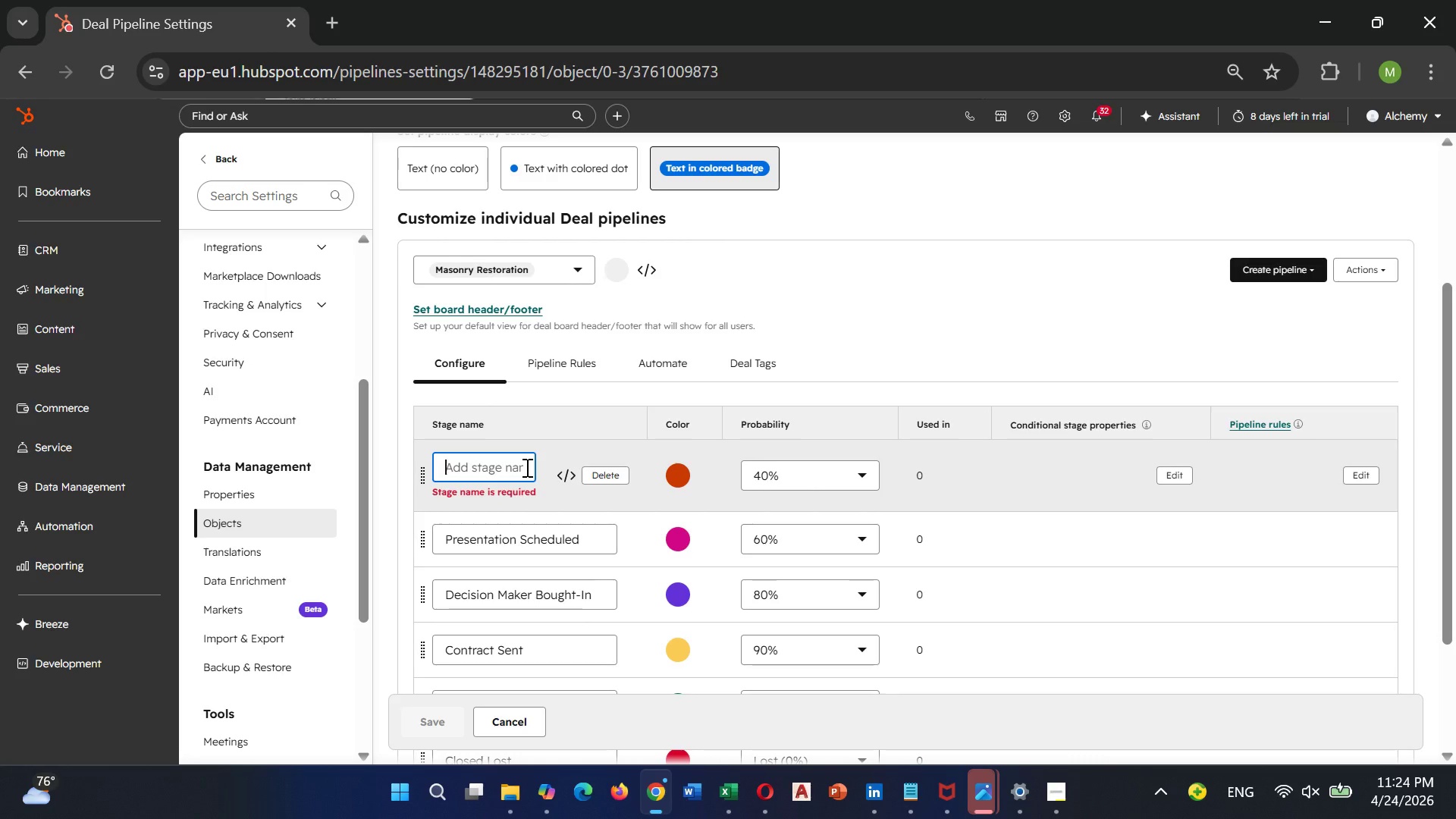 
type(Initial)
 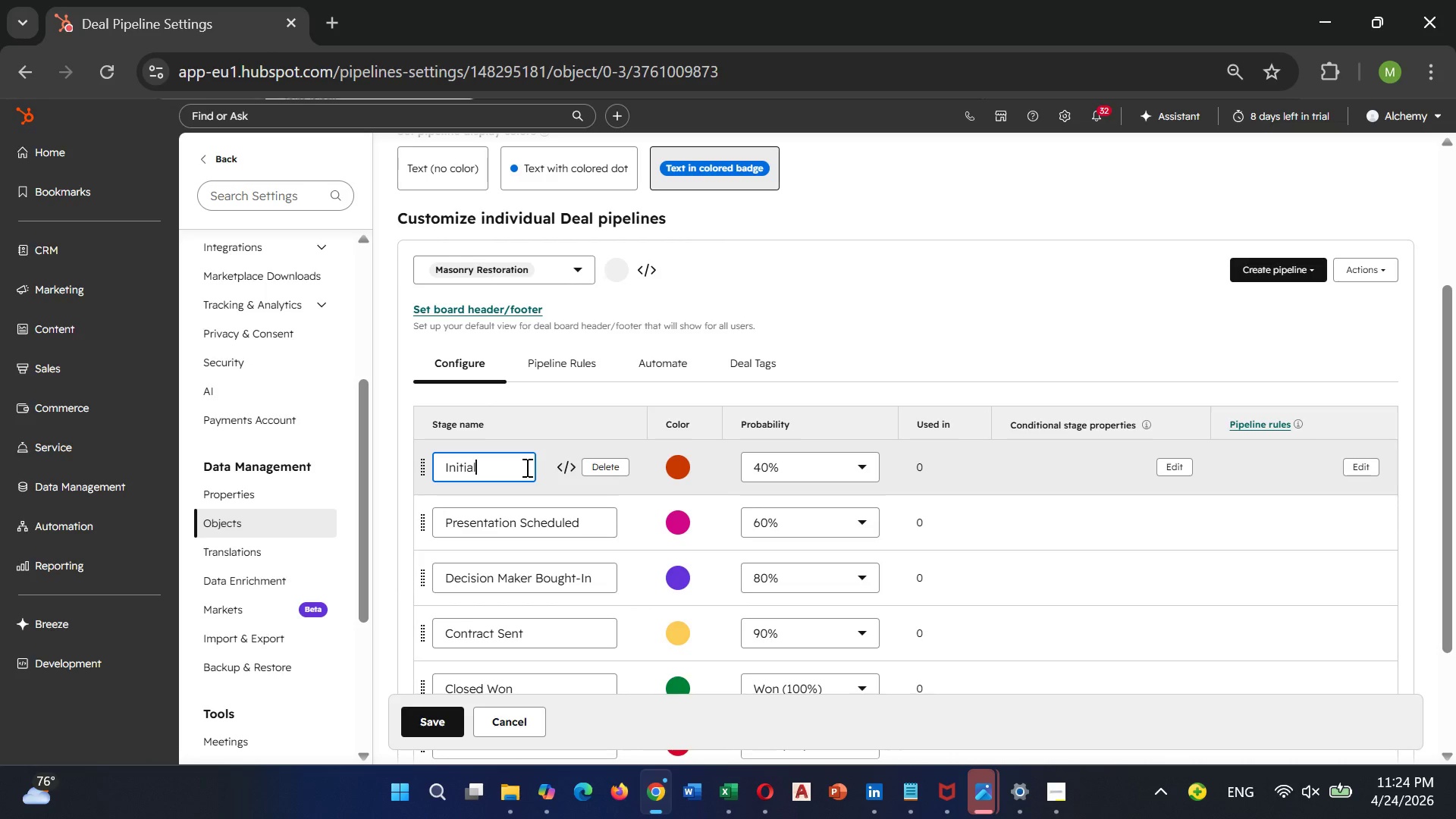 
wait(5.34)
 